 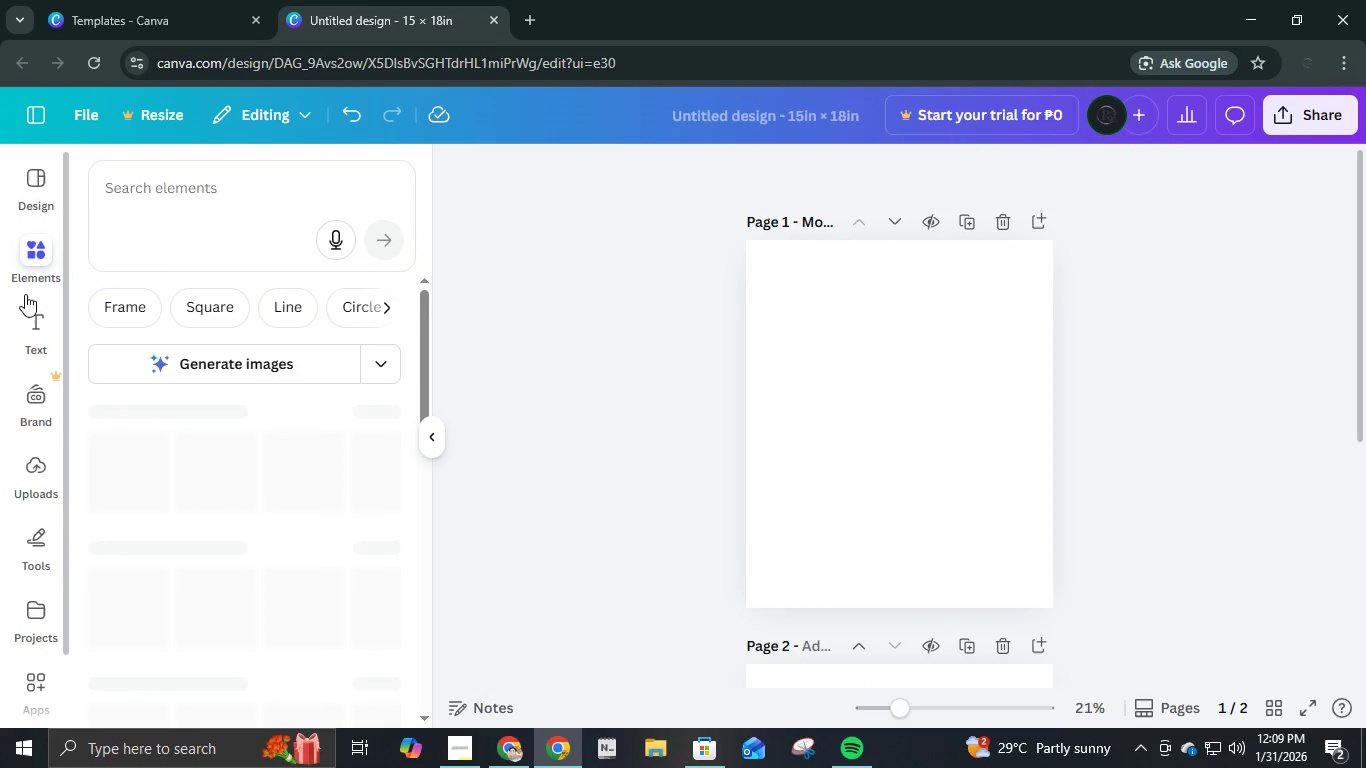 
double_click([204, 188])
 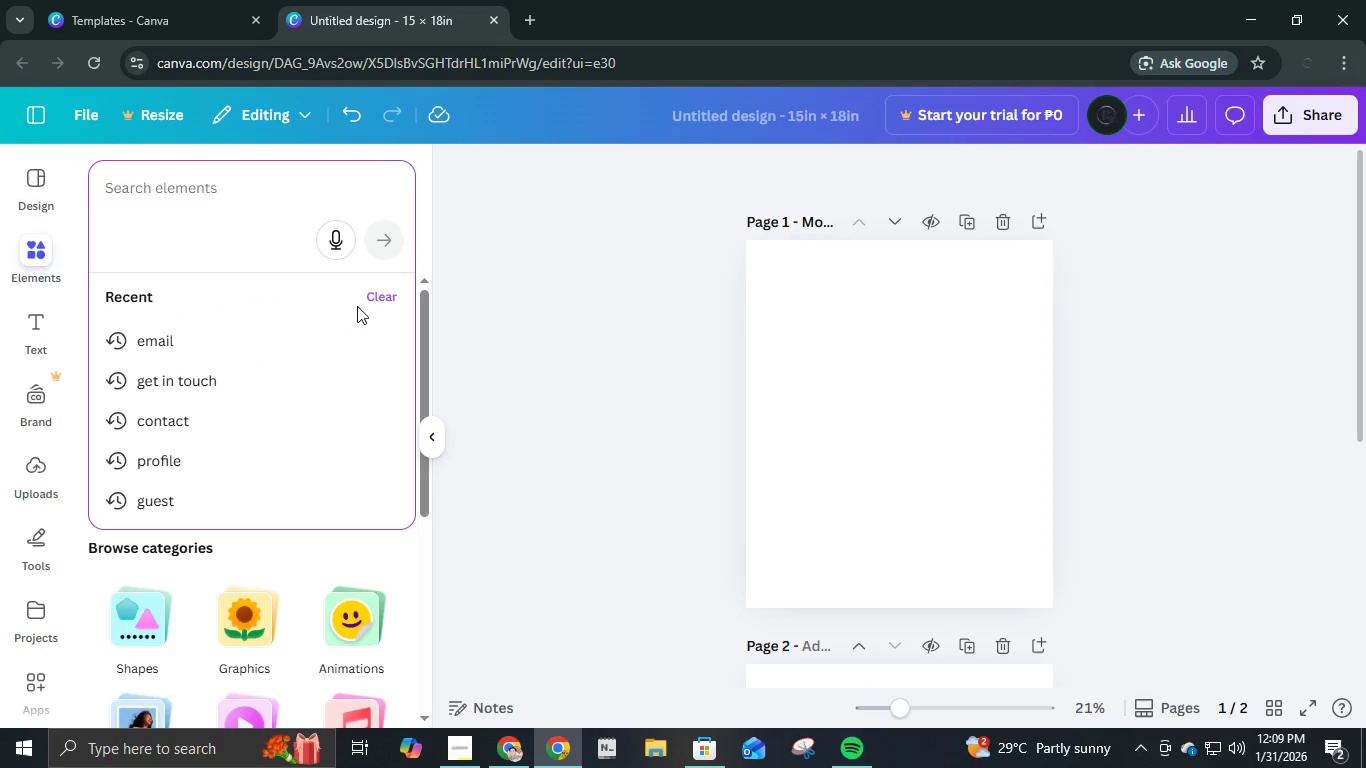 
type(urban exploreer)
key(Backspace)
key(Backspace)
type(r)
 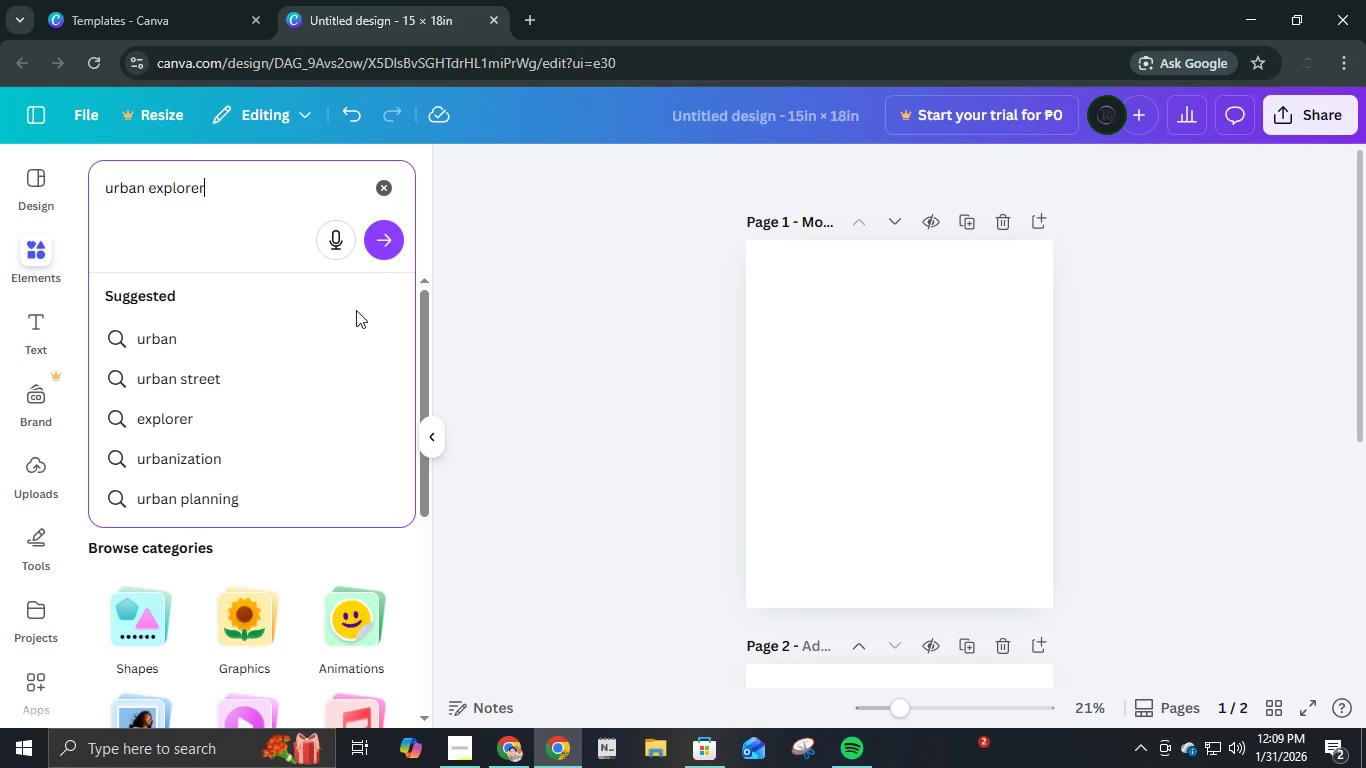 
key(Enter)
 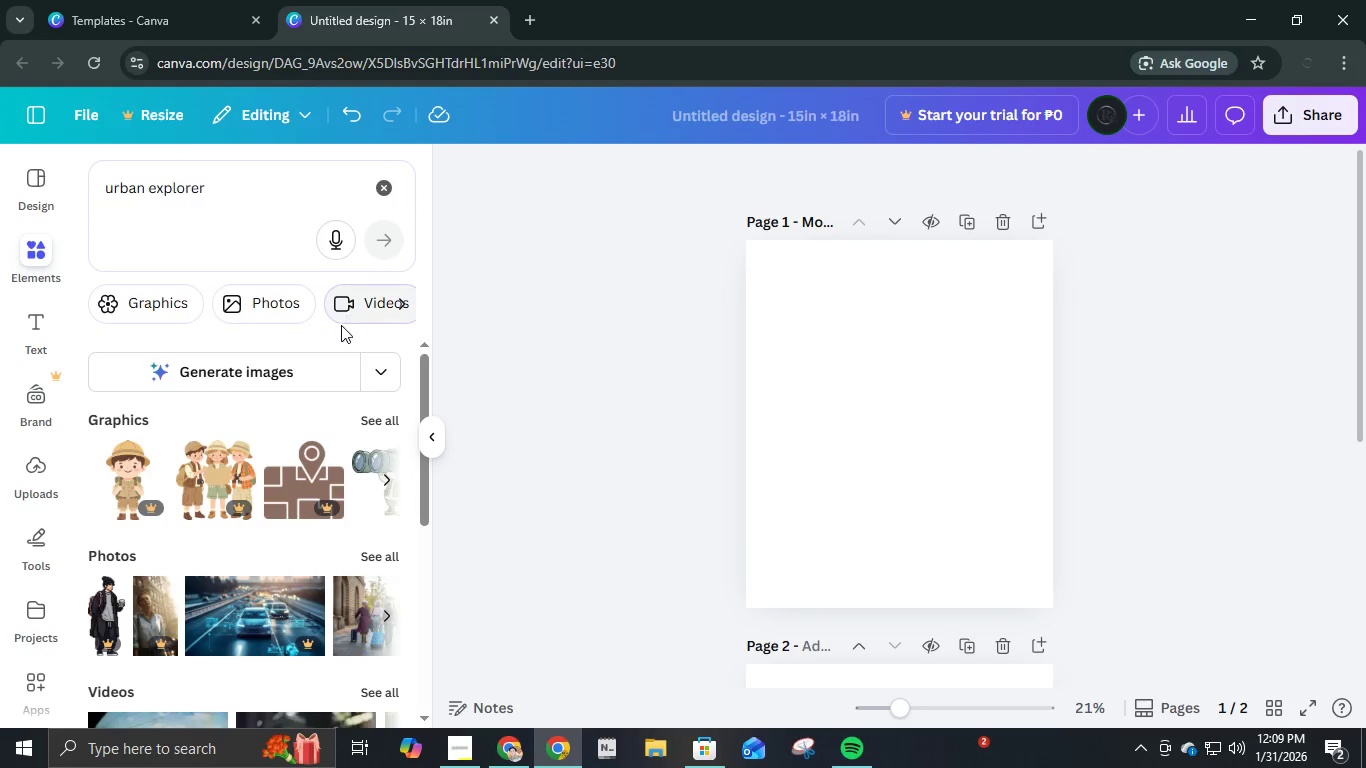 
scroll: coordinate [338, 368], scroll_direction: none, amount: 0.0
 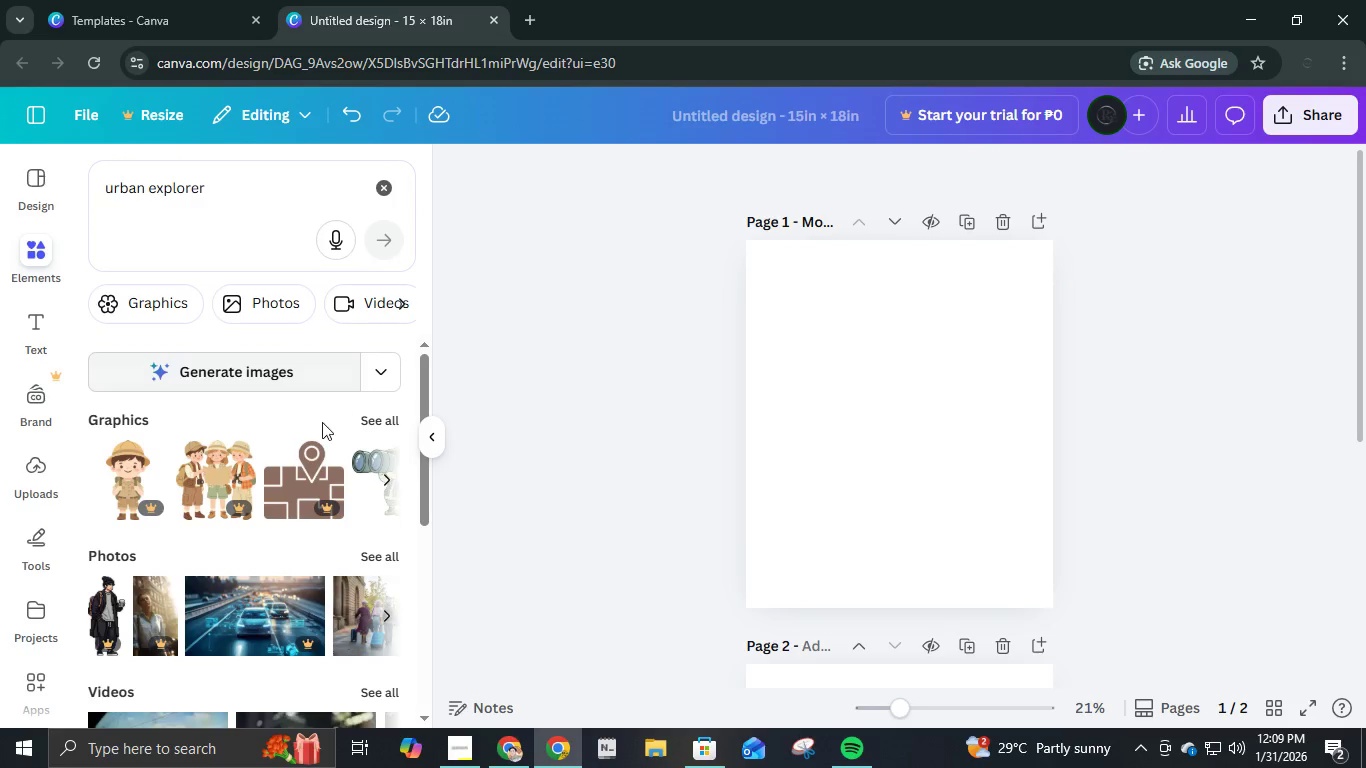 
scroll: coordinate [299, 457], scroll_direction: down, amount: 1.0
 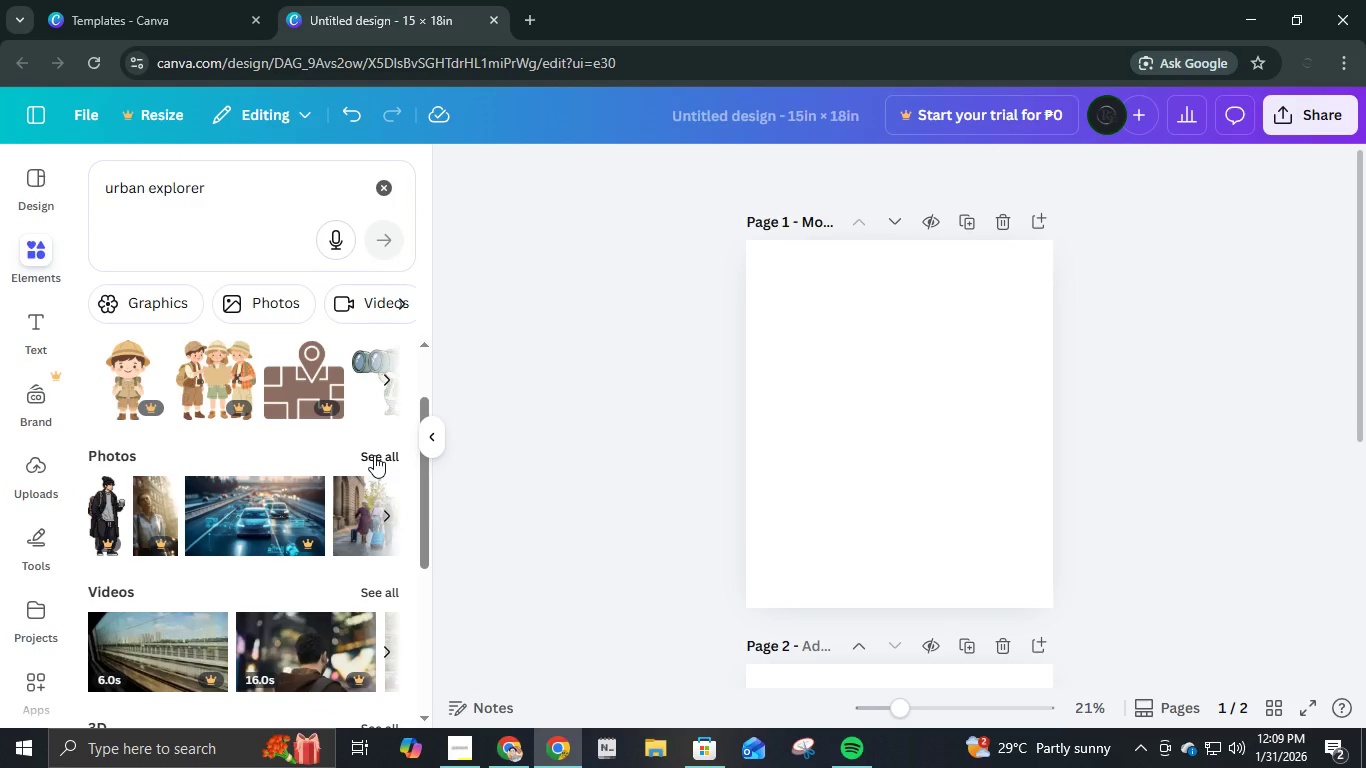 
left_click([374, 455])
 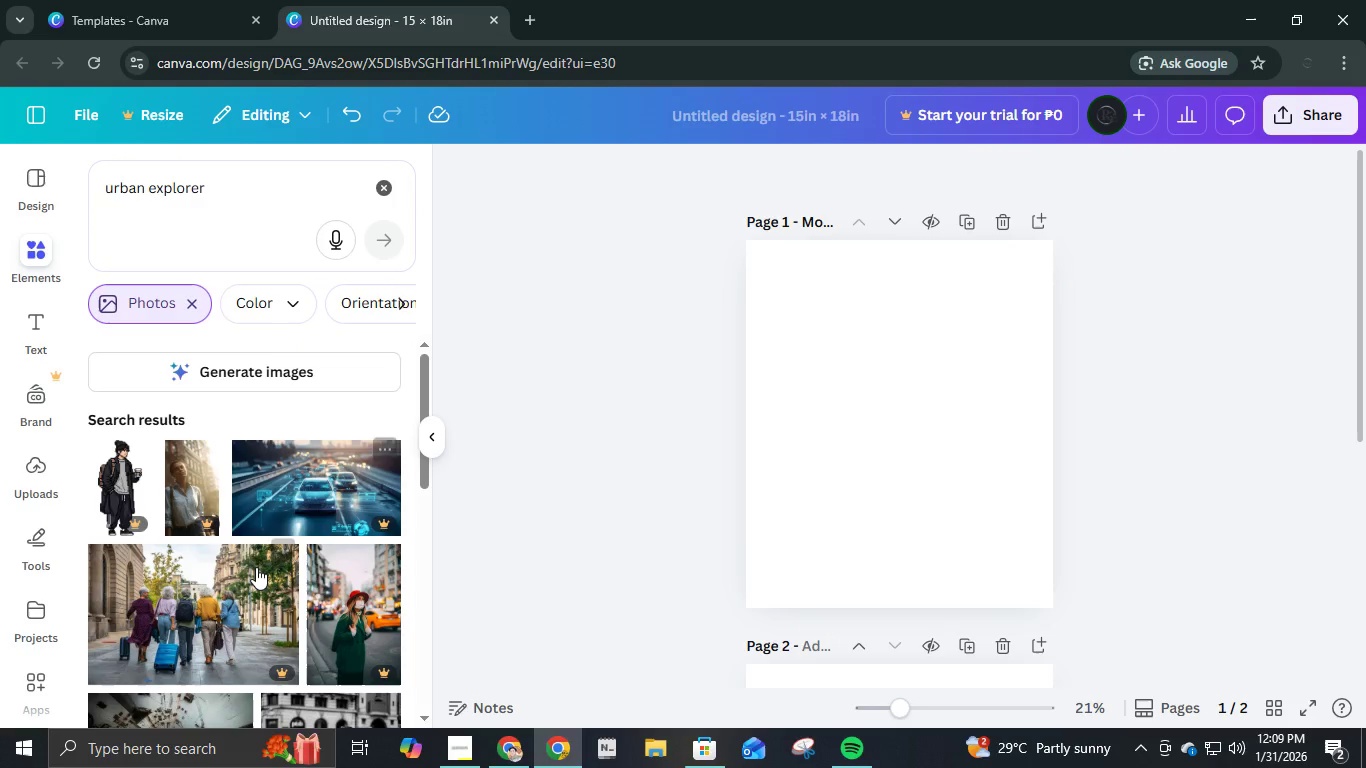 
scroll: coordinate [270, 556], scroll_direction: down, amount: 15.0
 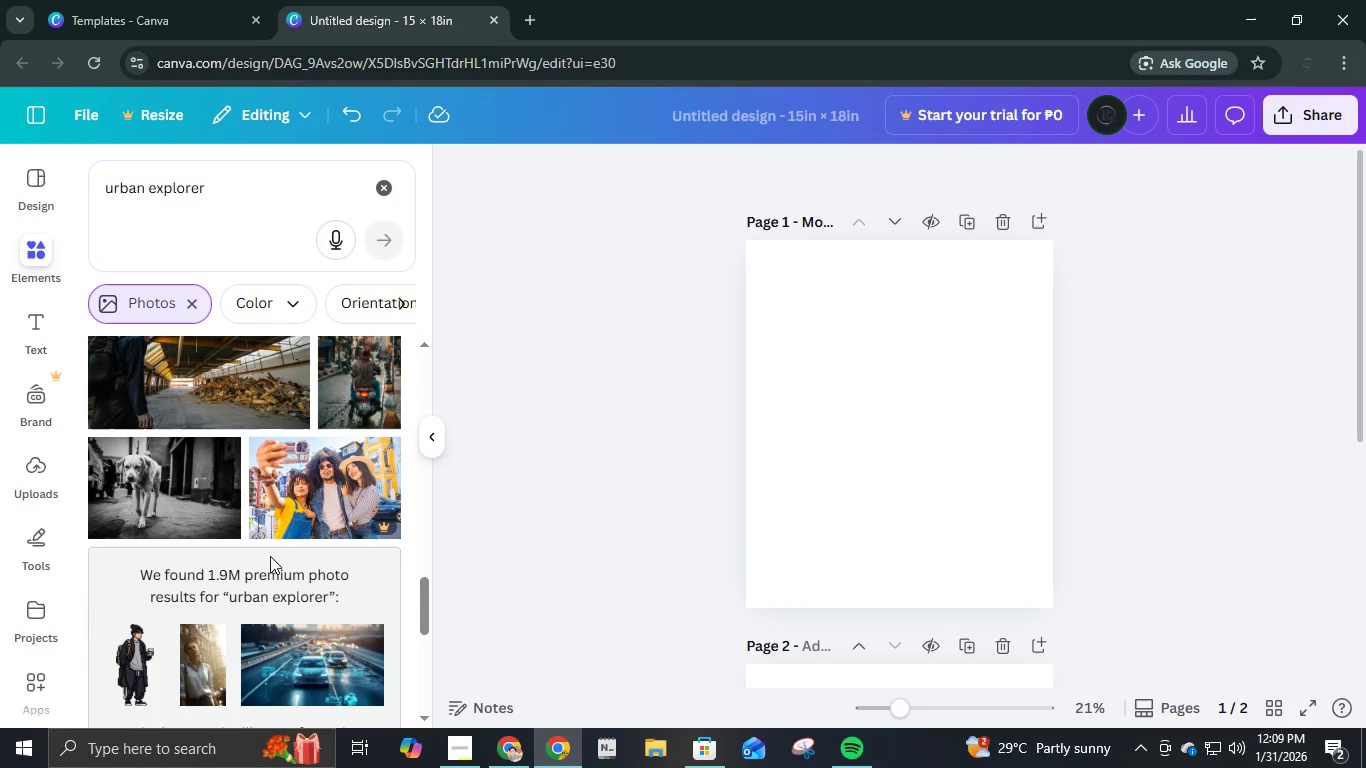 
scroll: coordinate [359, 529], scroll_direction: down, amount: 5.0
 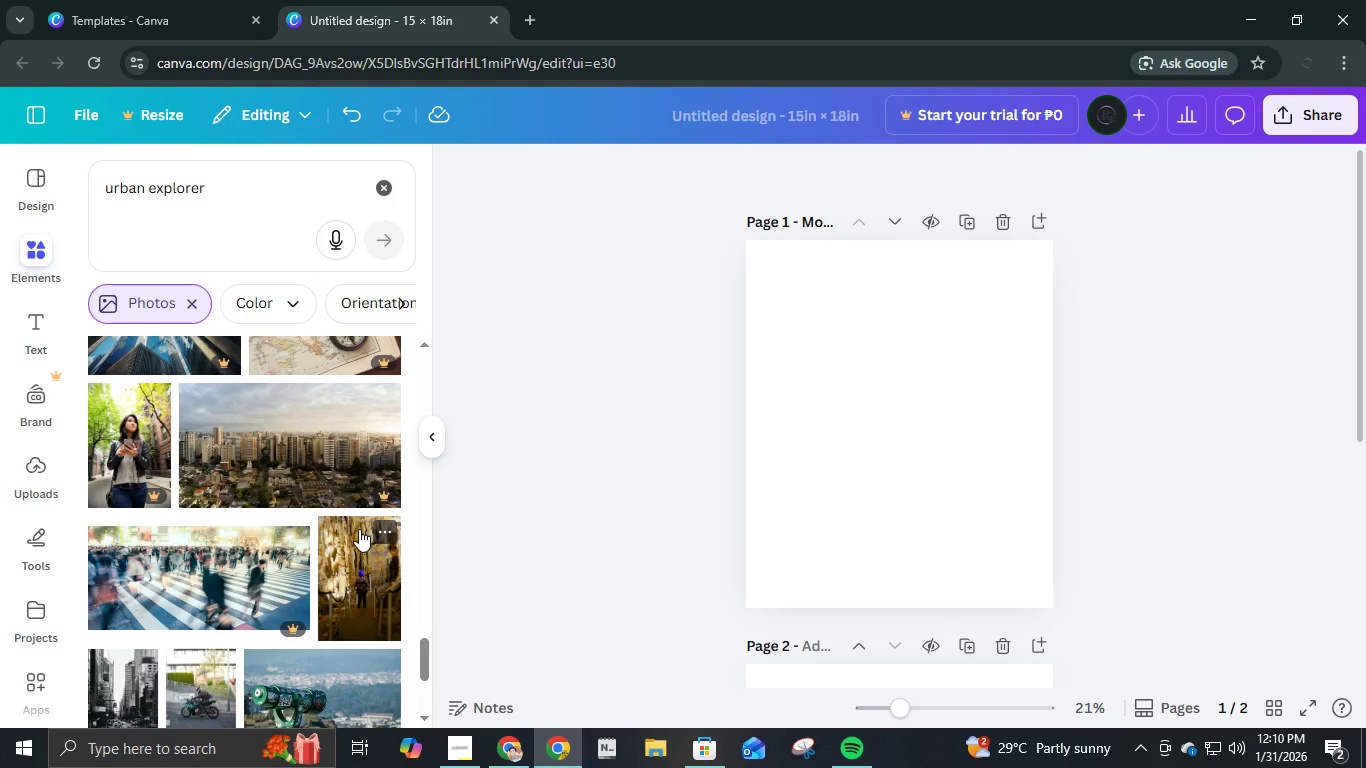 
scroll: coordinate [359, 529], scroll_direction: up, amount: 5.0
 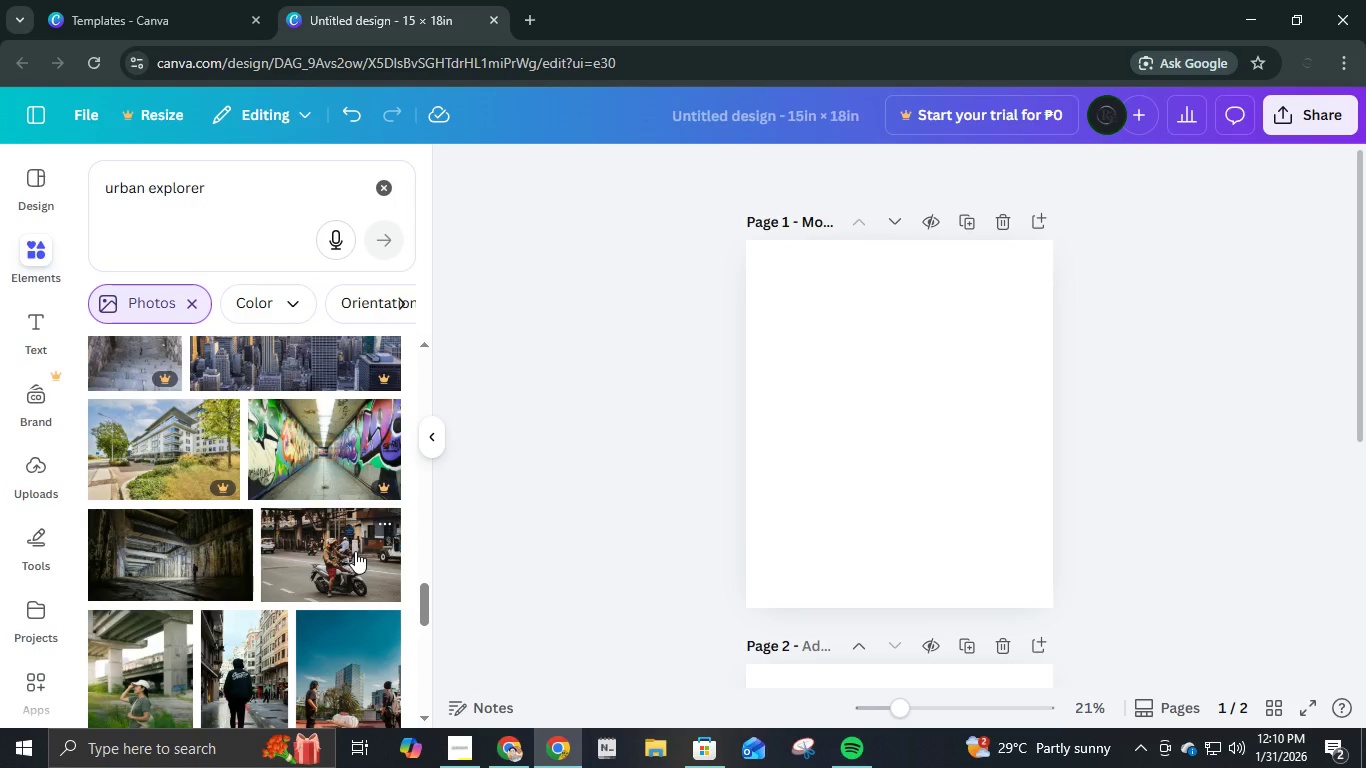 
left_click([355, 552])
 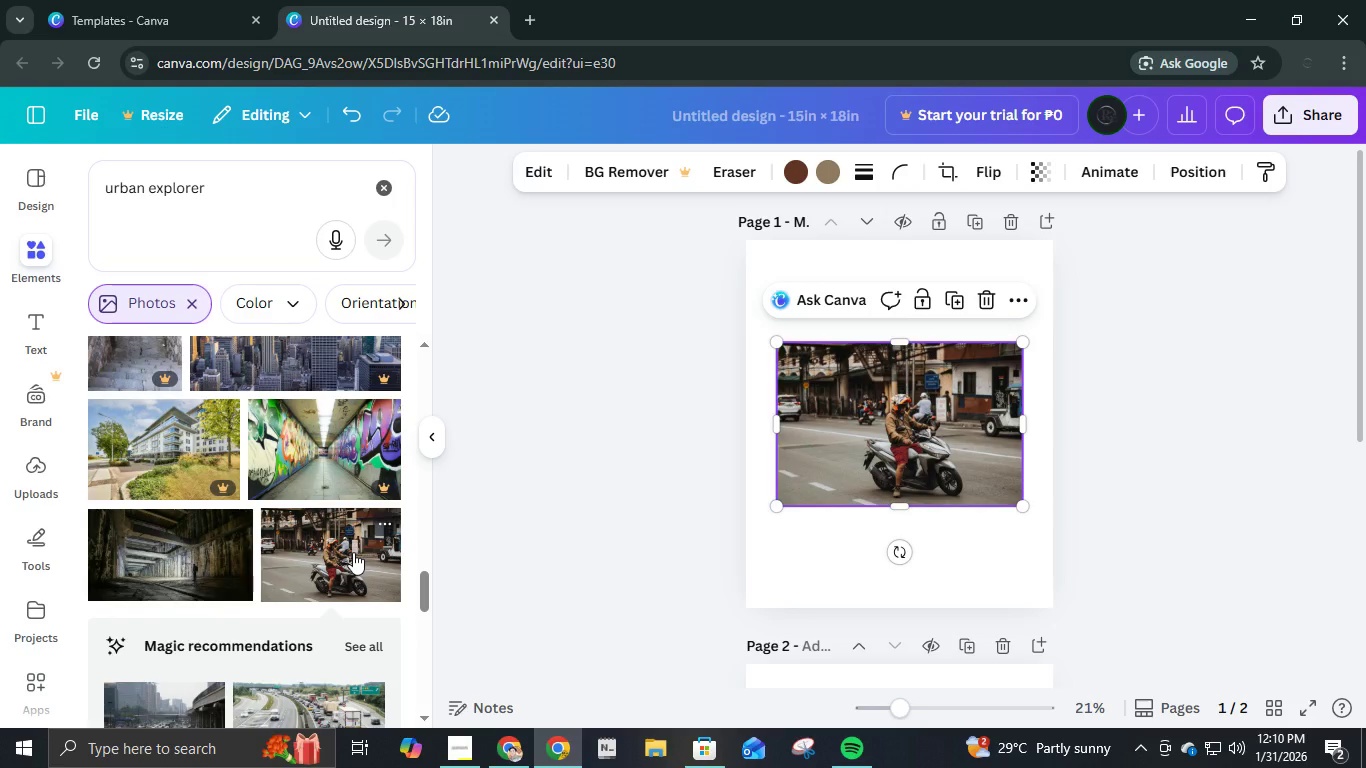 
scroll: coordinate [353, 550], scroll_direction: down, amount: 15.0
 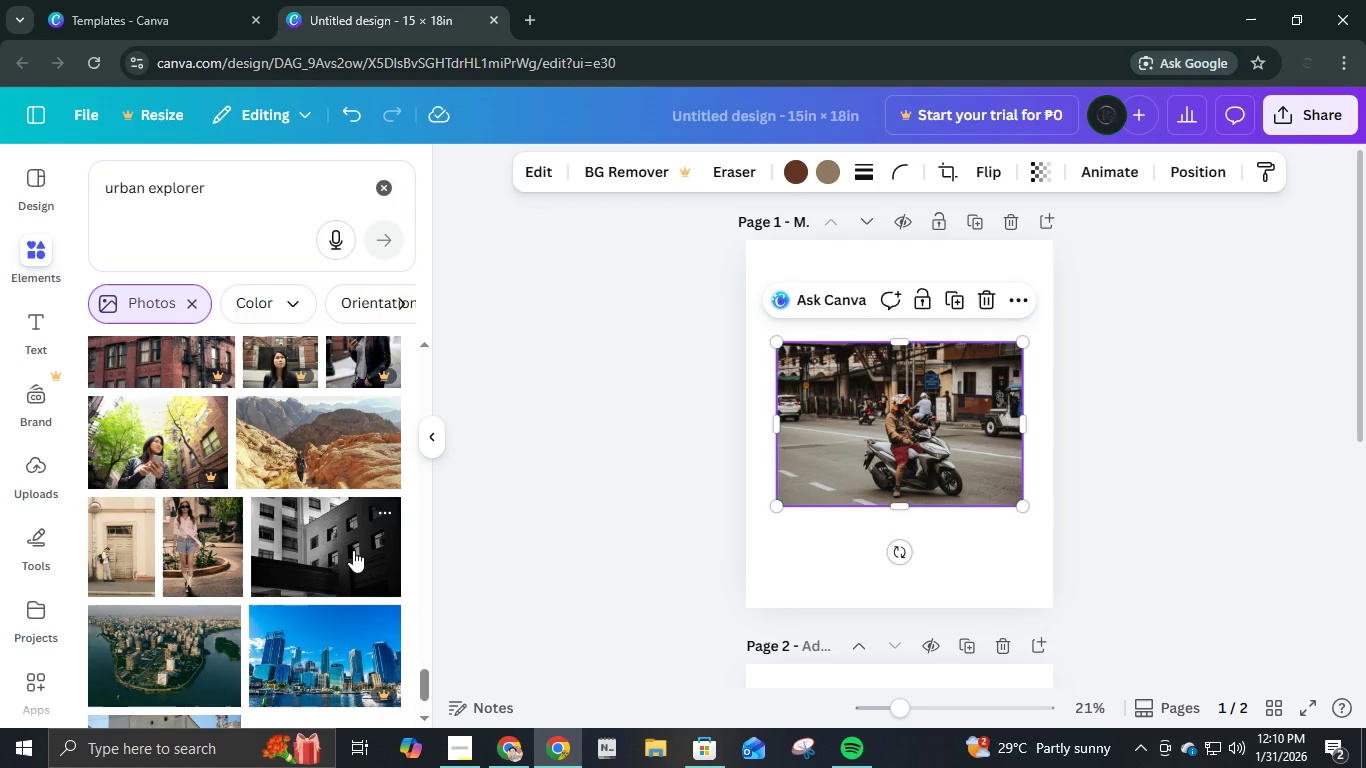 
scroll: coordinate [329, 599], scroll_direction: down, amount: 8.0
 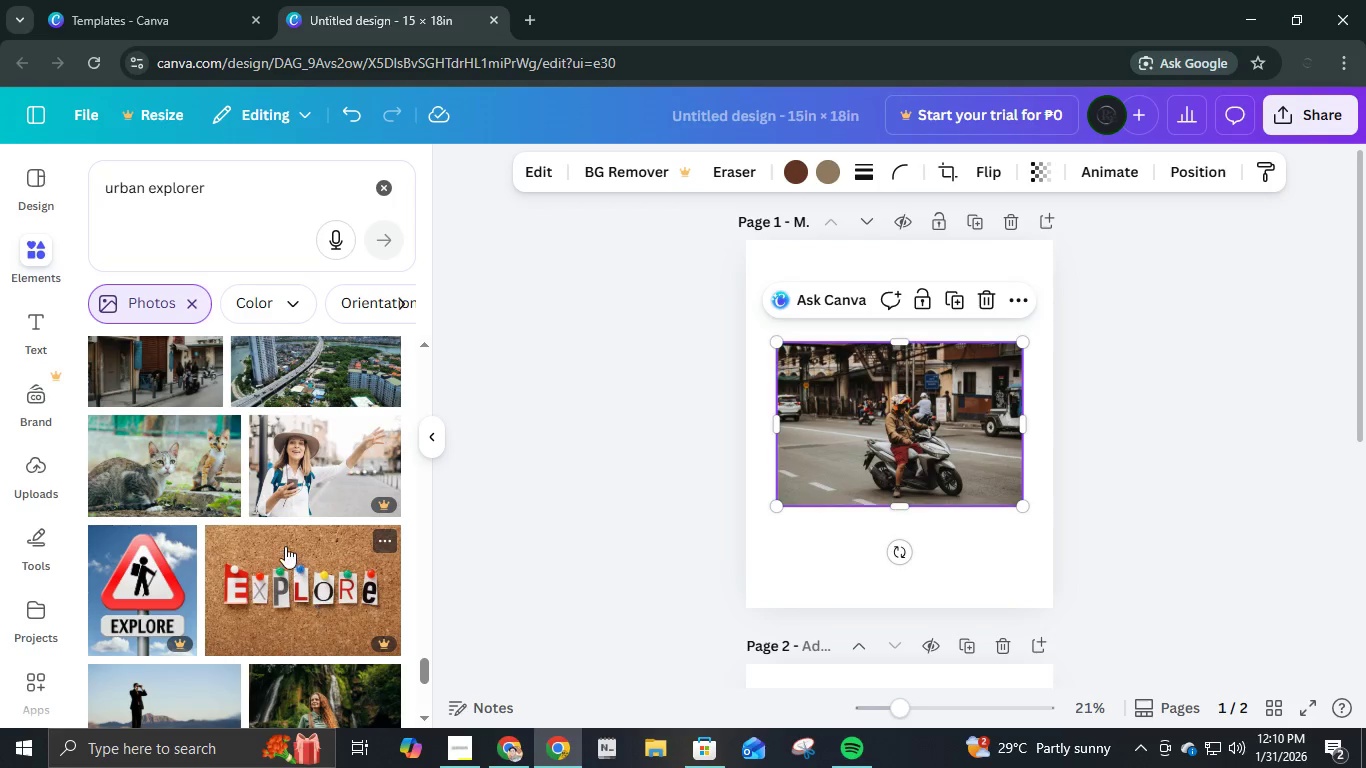 
scroll: coordinate [285, 539], scroll_direction: up, amount: 2.0
 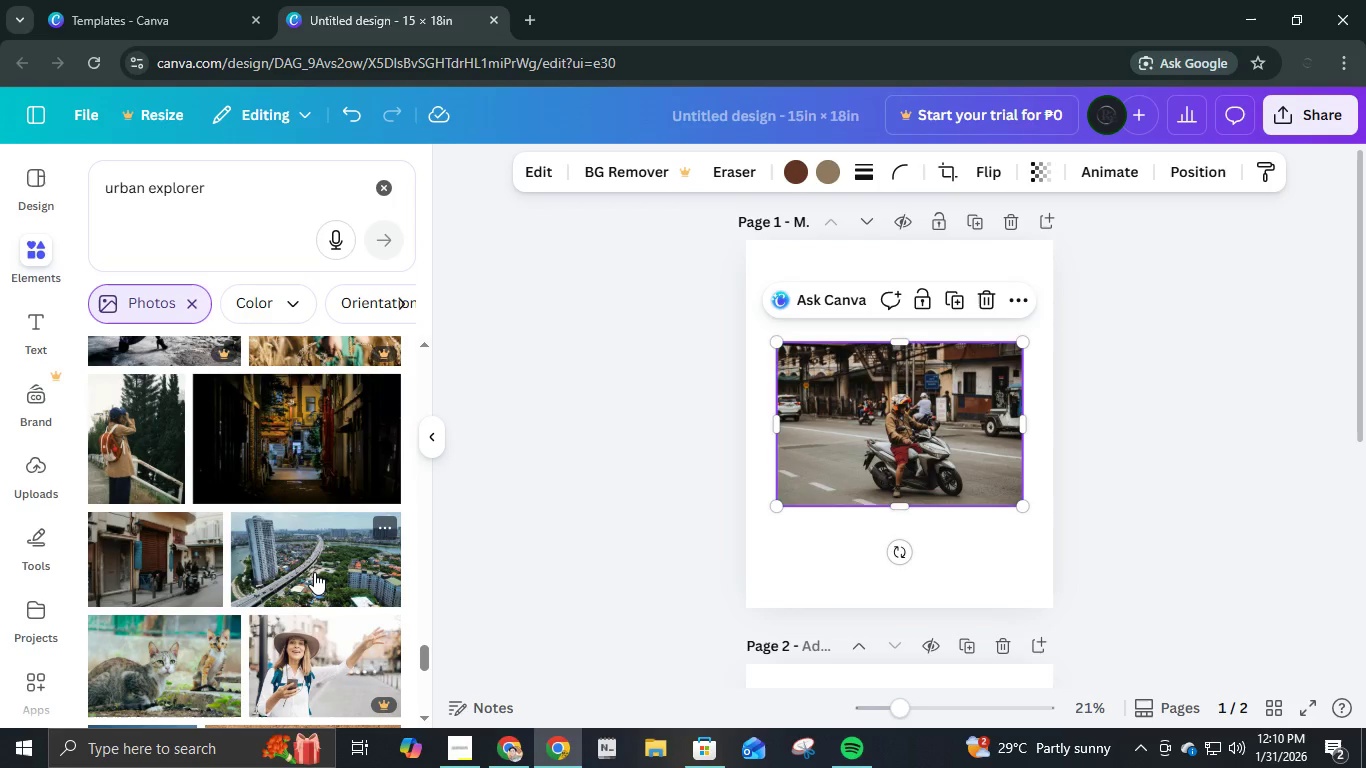 
left_click([314, 572])
 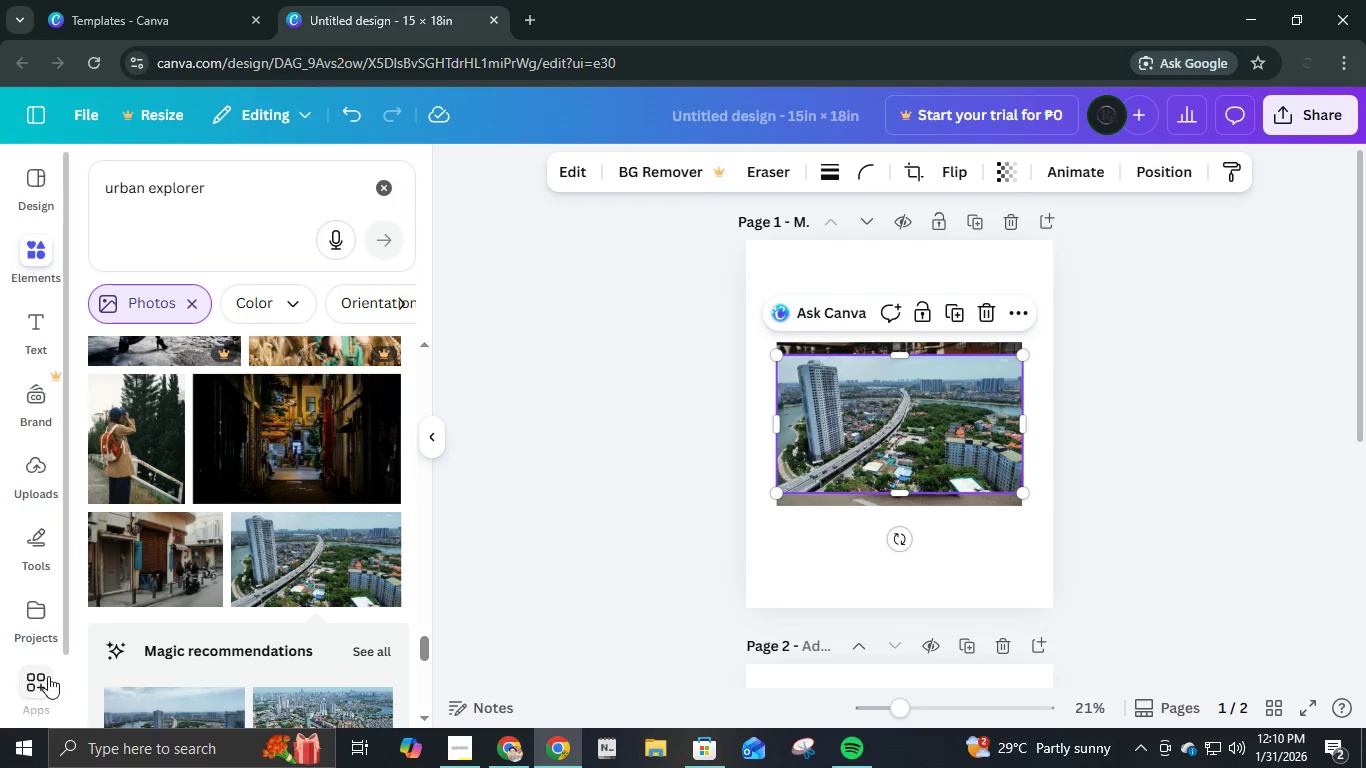 
scroll: coordinate [188, 627], scroll_direction: down, amount: 3.0
 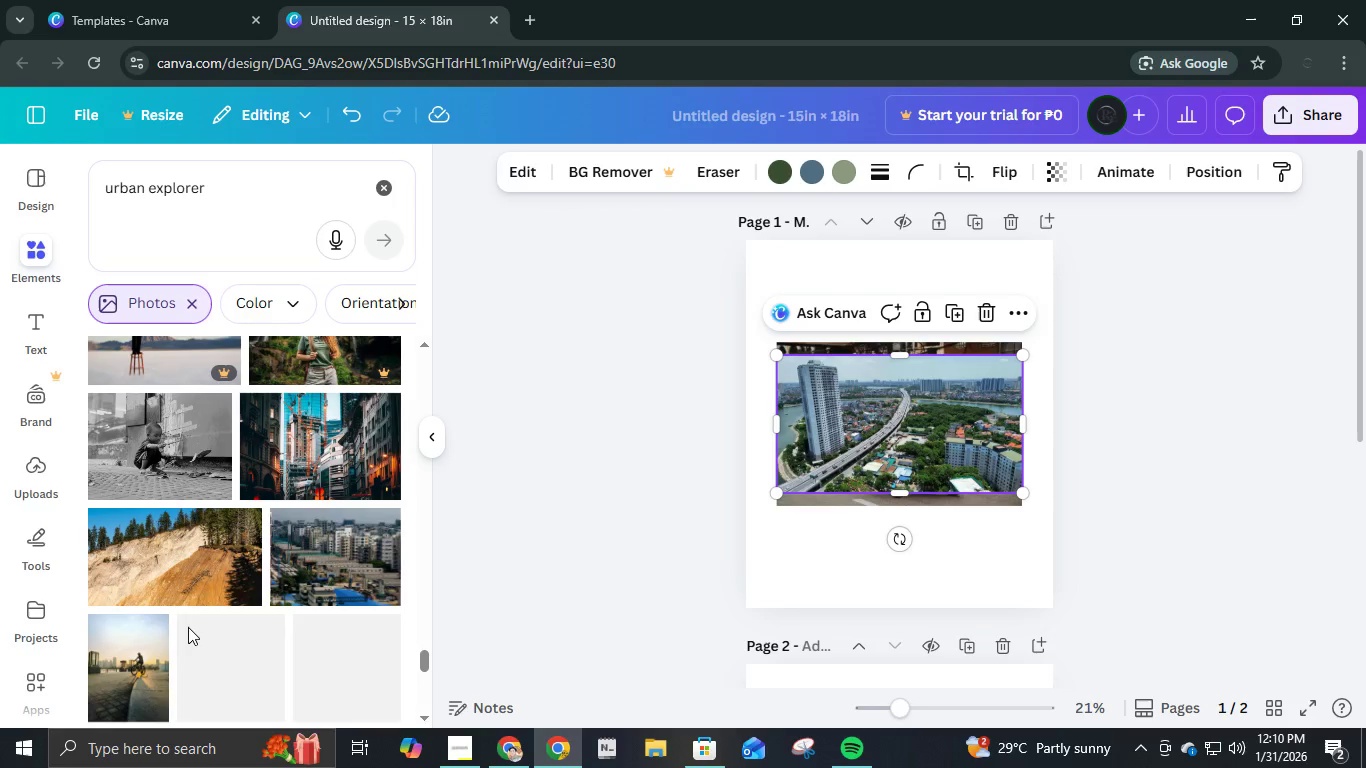 
scroll: coordinate [188, 627], scroll_direction: up, amount: 2.0
 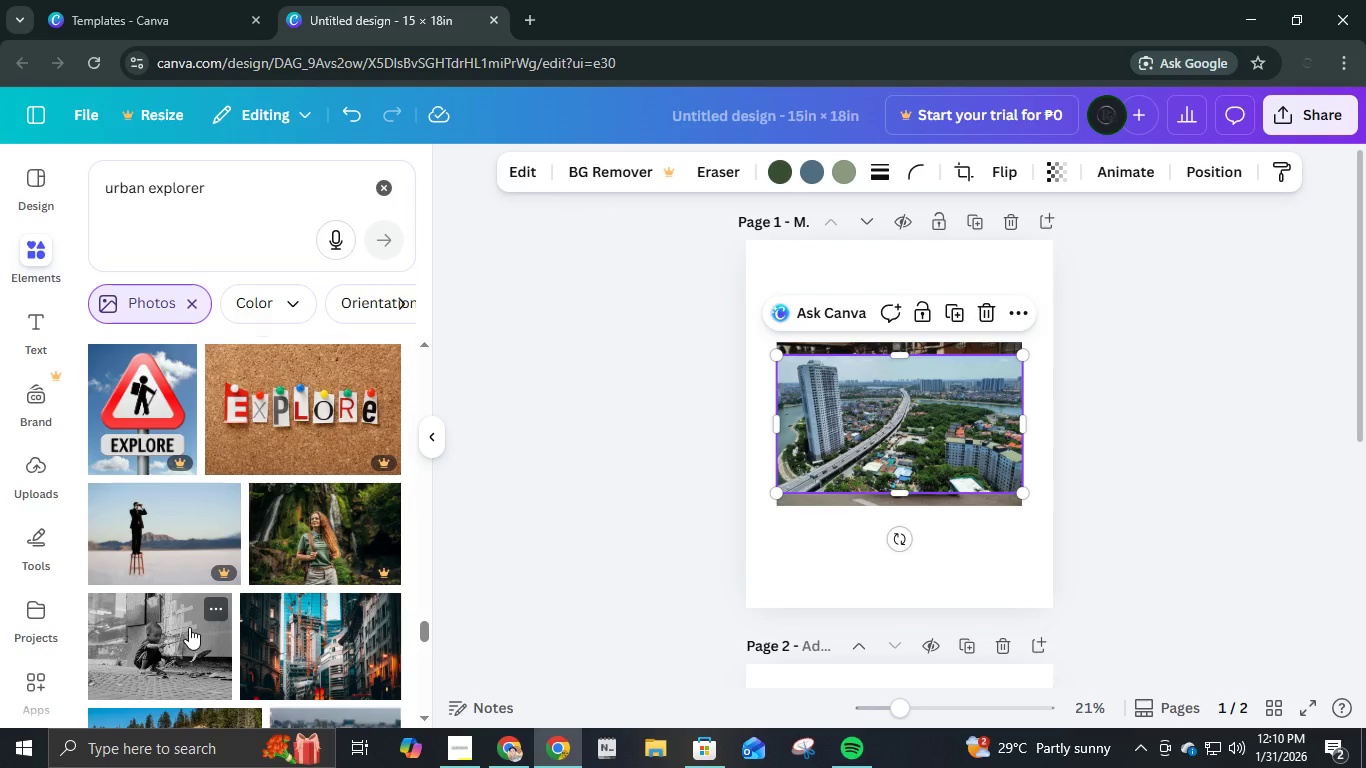 
scroll: coordinate [172, 493], scroll_direction: down, amount: 12.0
 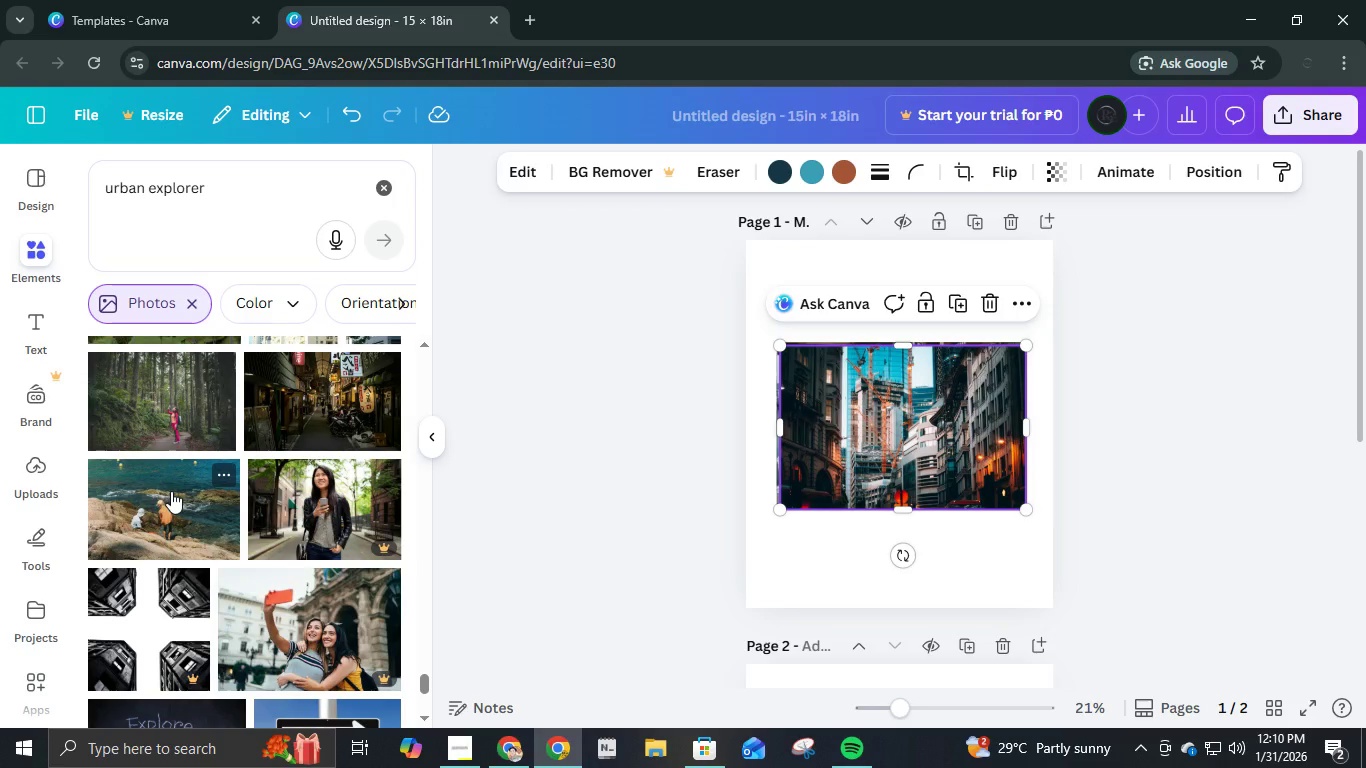 
scroll: coordinate [171, 491], scroll_direction: down, amount: 5.0
 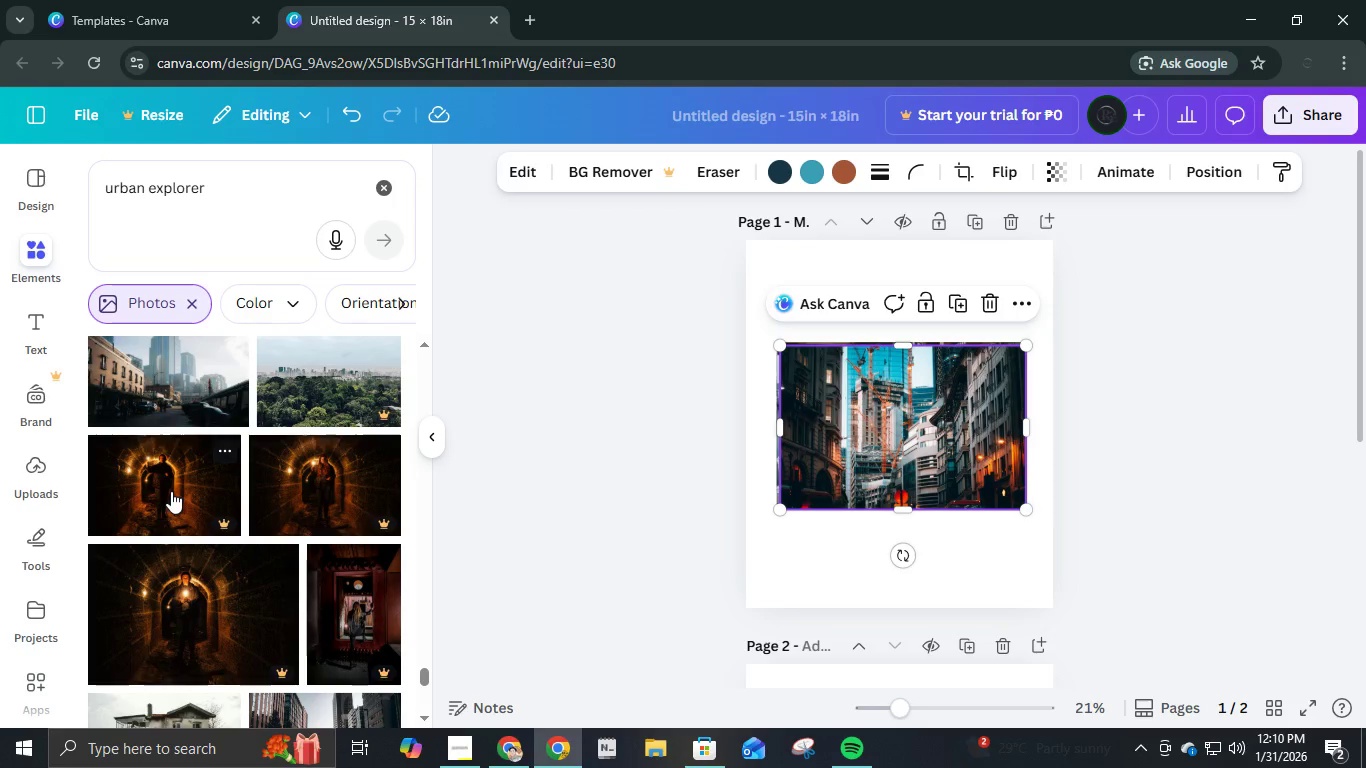 
scroll: coordinate [171, 491], scroll_direction: up, amount: 2.0
 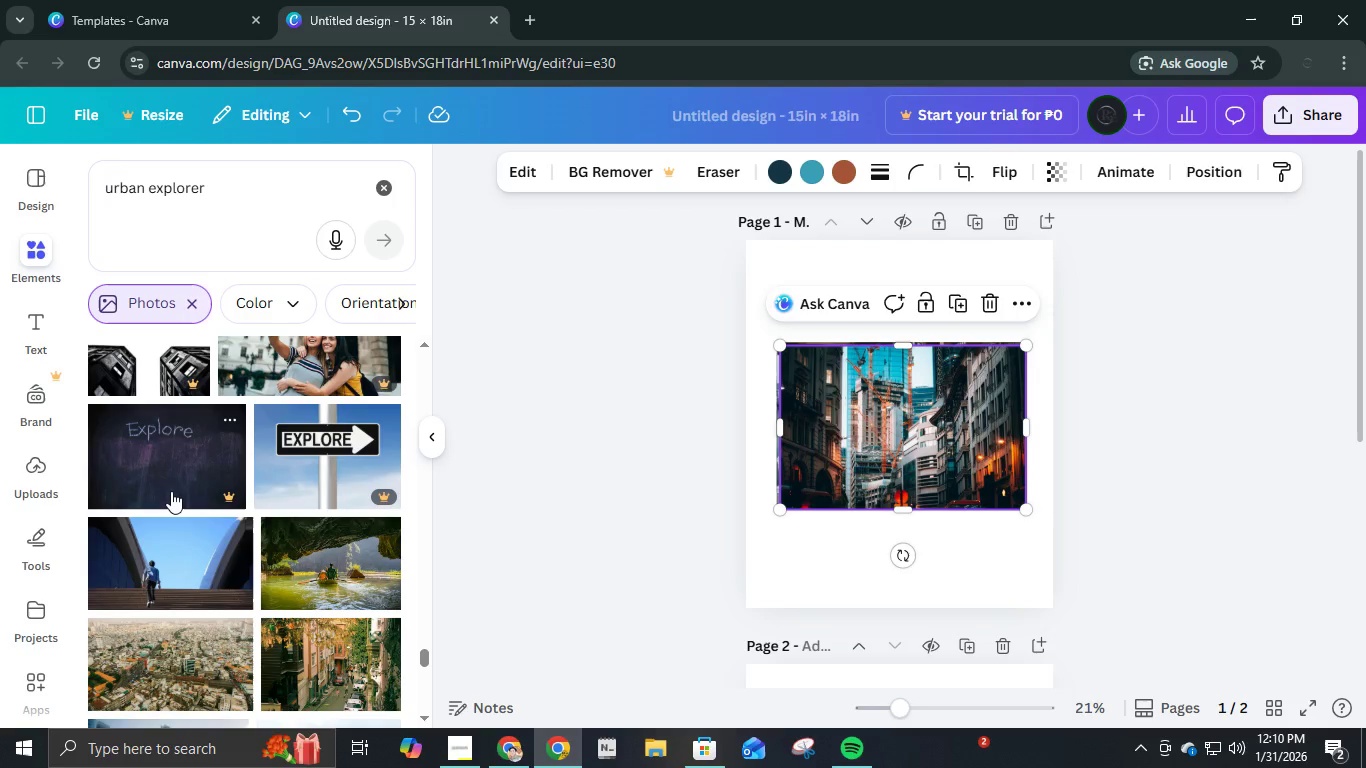 
scroll: coordinate [168, 490], scroll_direction: down, amount: 15.0
 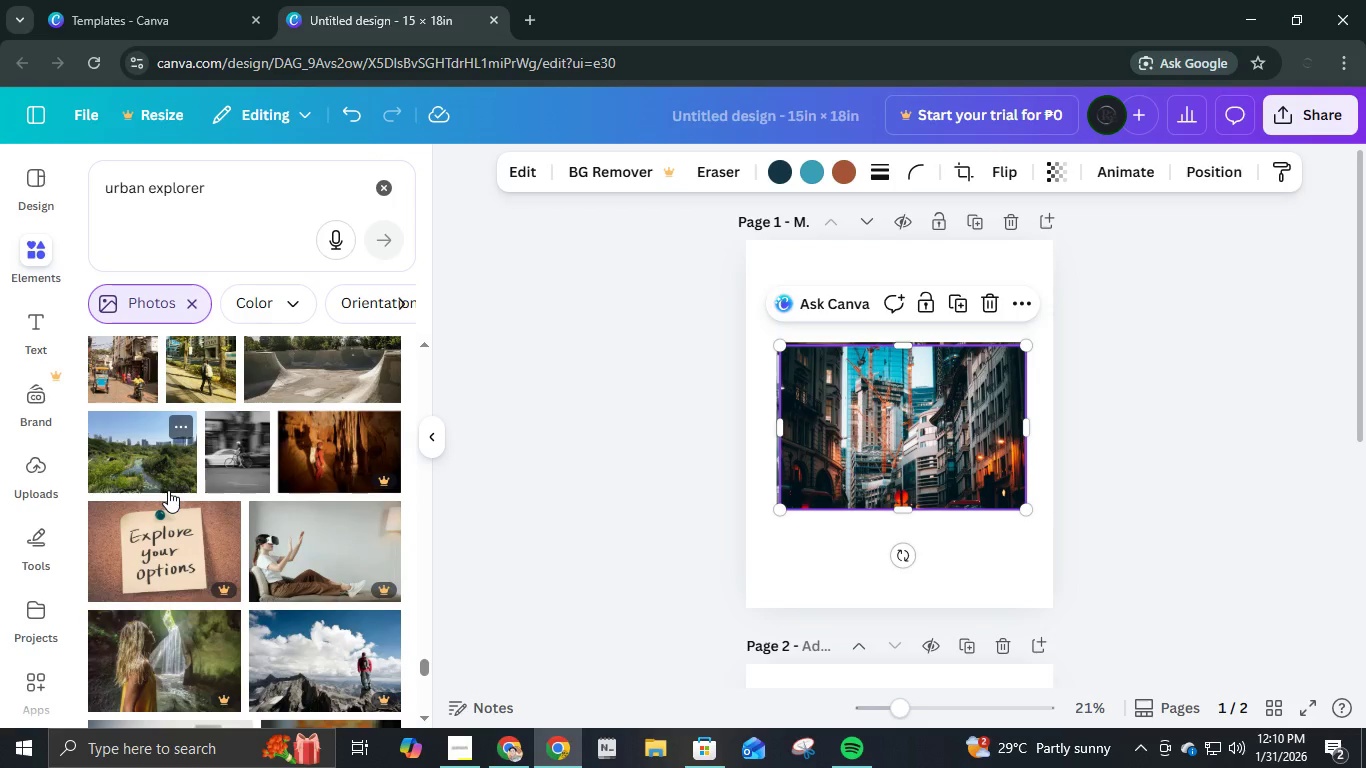 
scroll: coordinate [165, 491], scroll_direction: down, amount: 10.0
 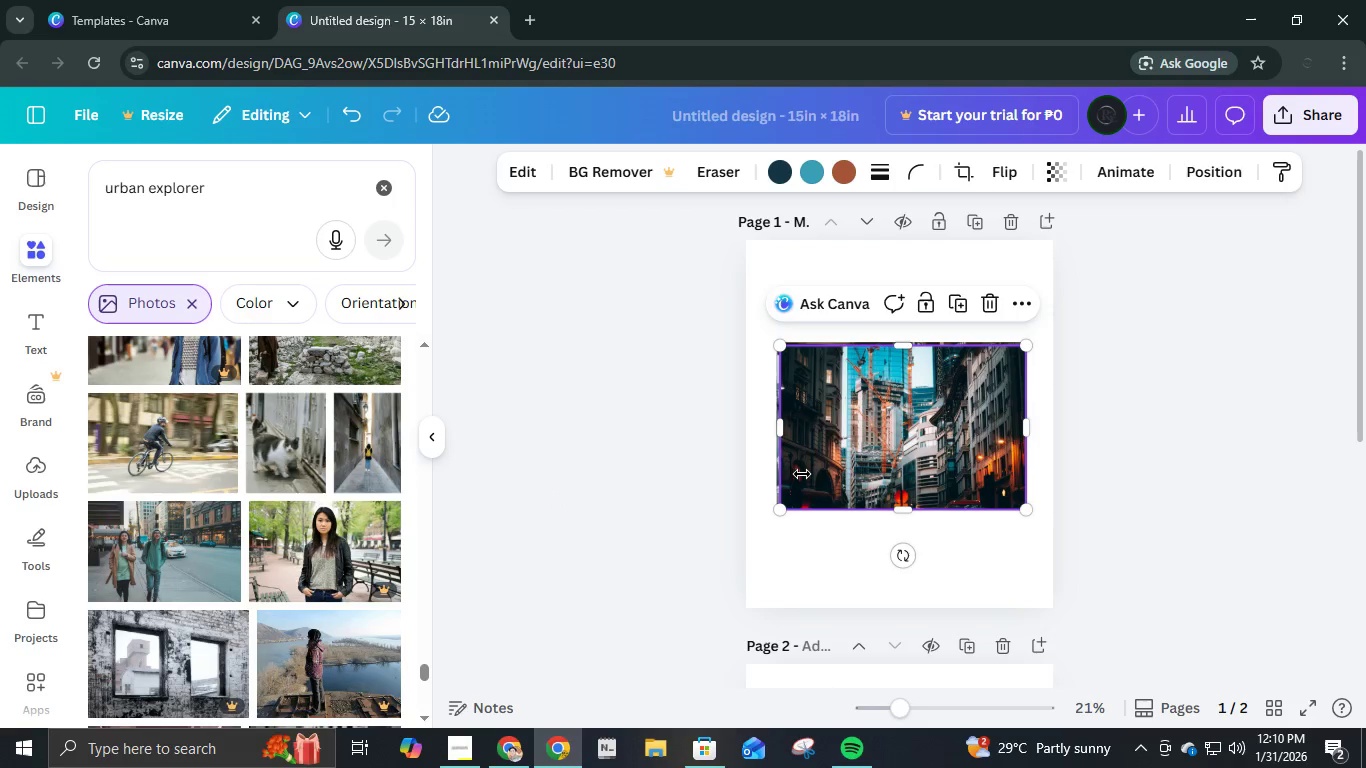 
left_click([920, 427])
 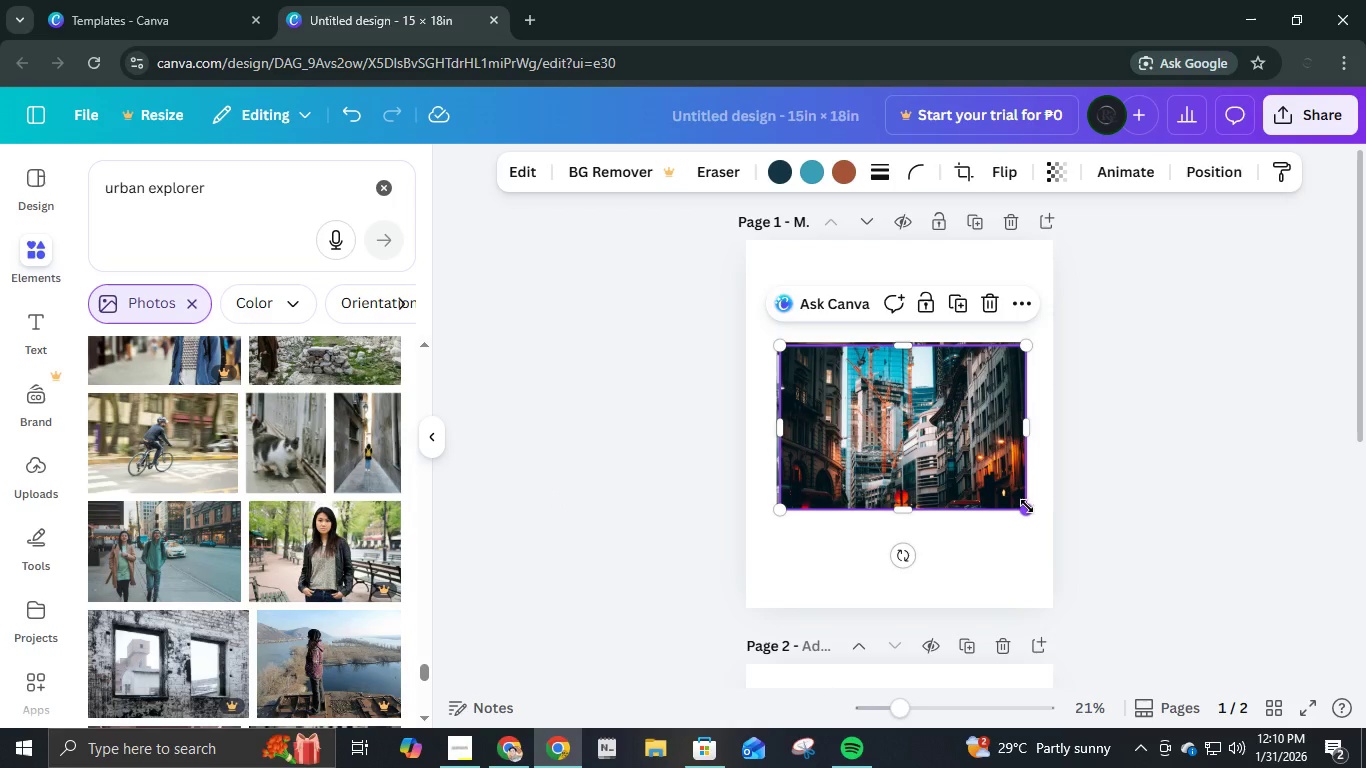 
left_click_drag(start_coordinate=[1025, 509], to_coordinate=[907, 428])
 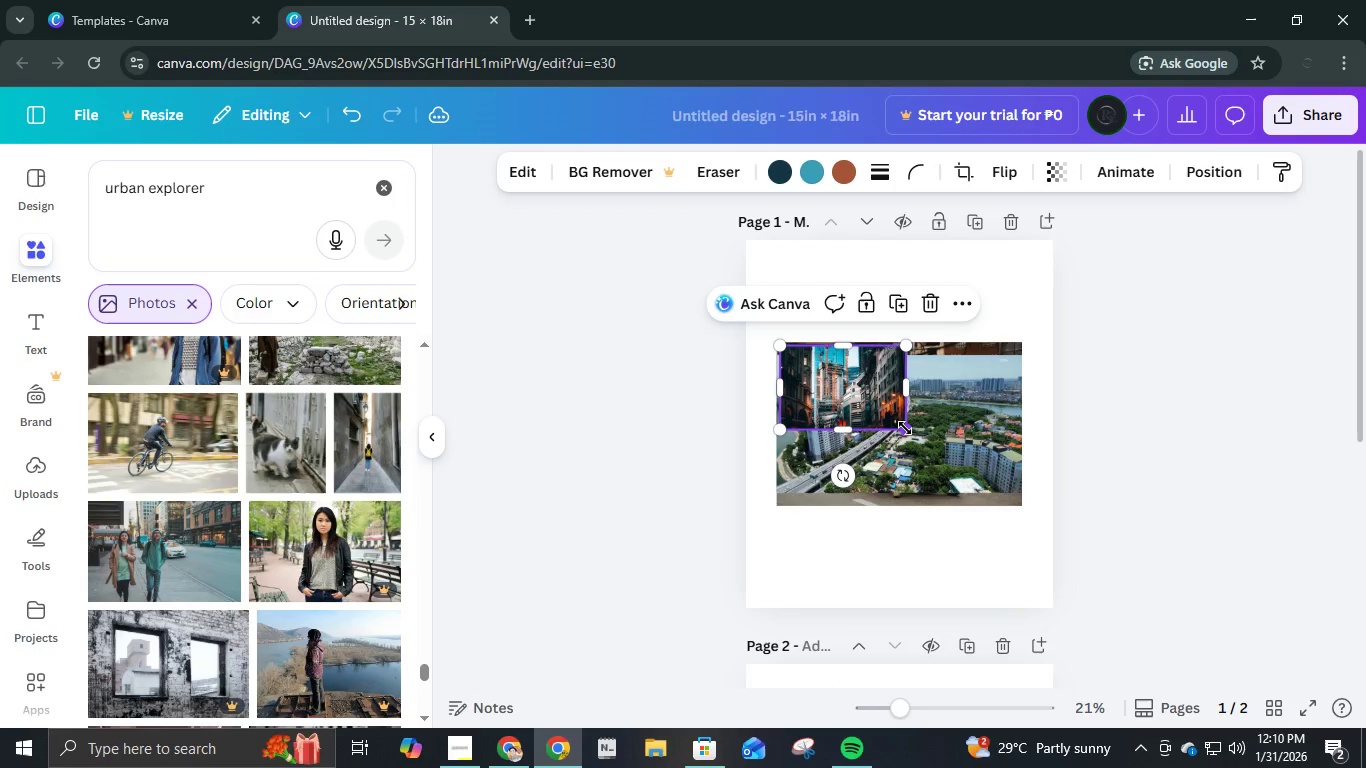 
scroll: coordinate [905, 428], scroll_direction: up, amount: 5.0
 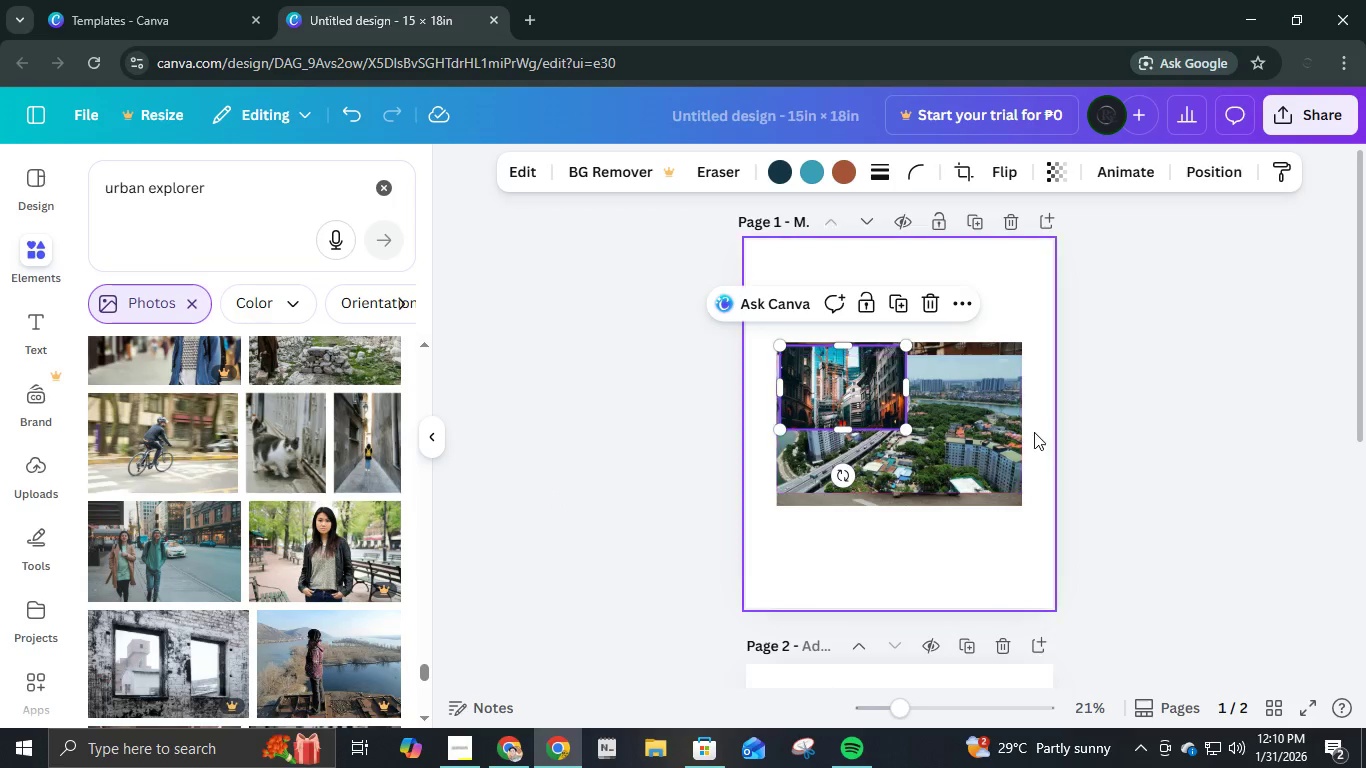 
hold_key(key=ControlLeft, duration=0.58)
 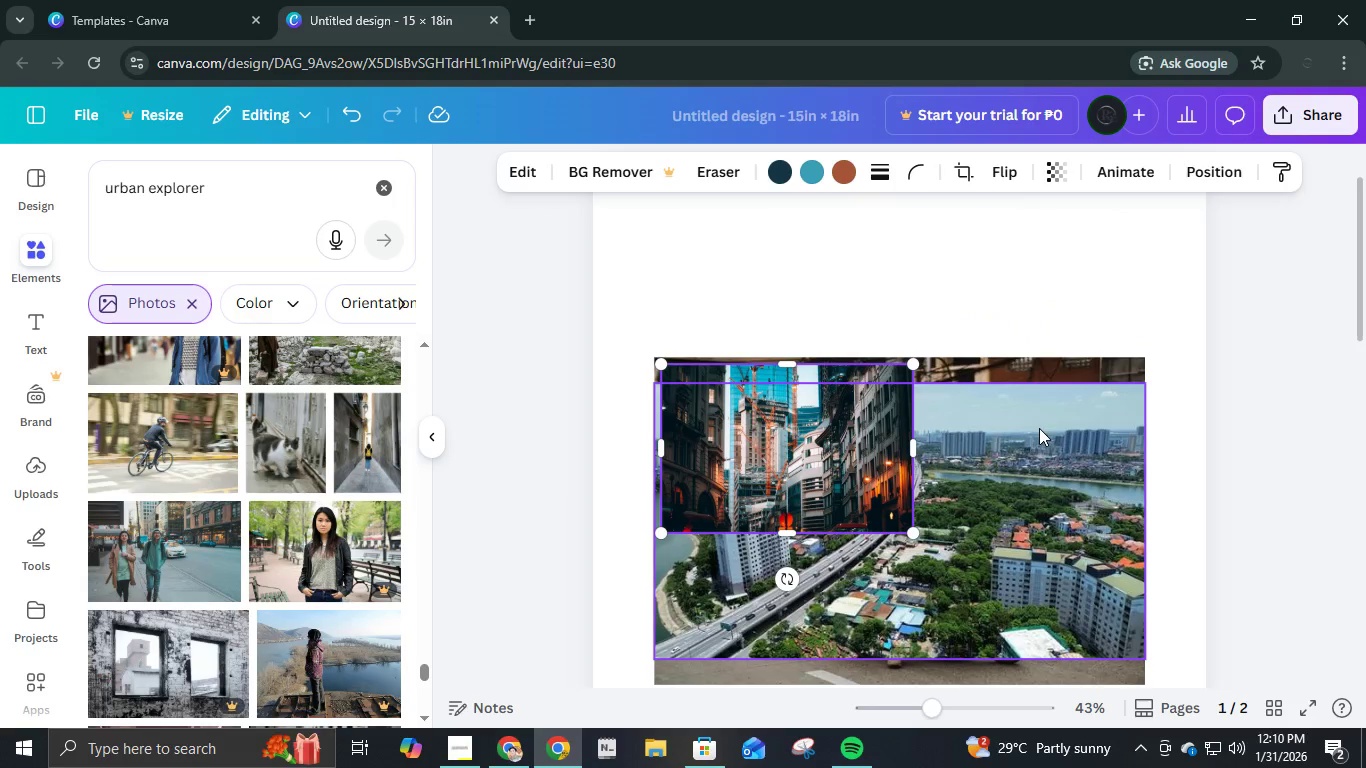 
hold_key(key=ControlLeft, duration=20.53)
 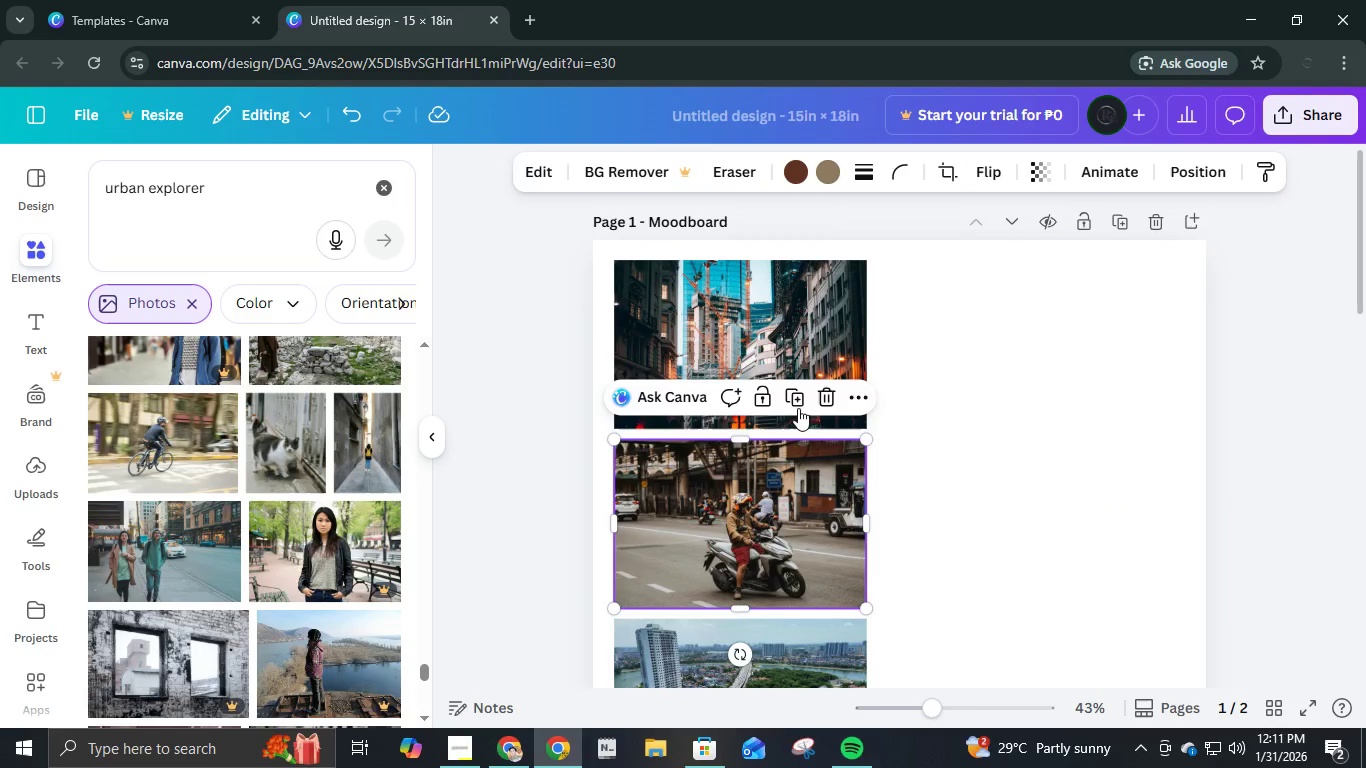 
scroll: coordinate [1040, 426], scroll_direction: up, amount: 5.0
 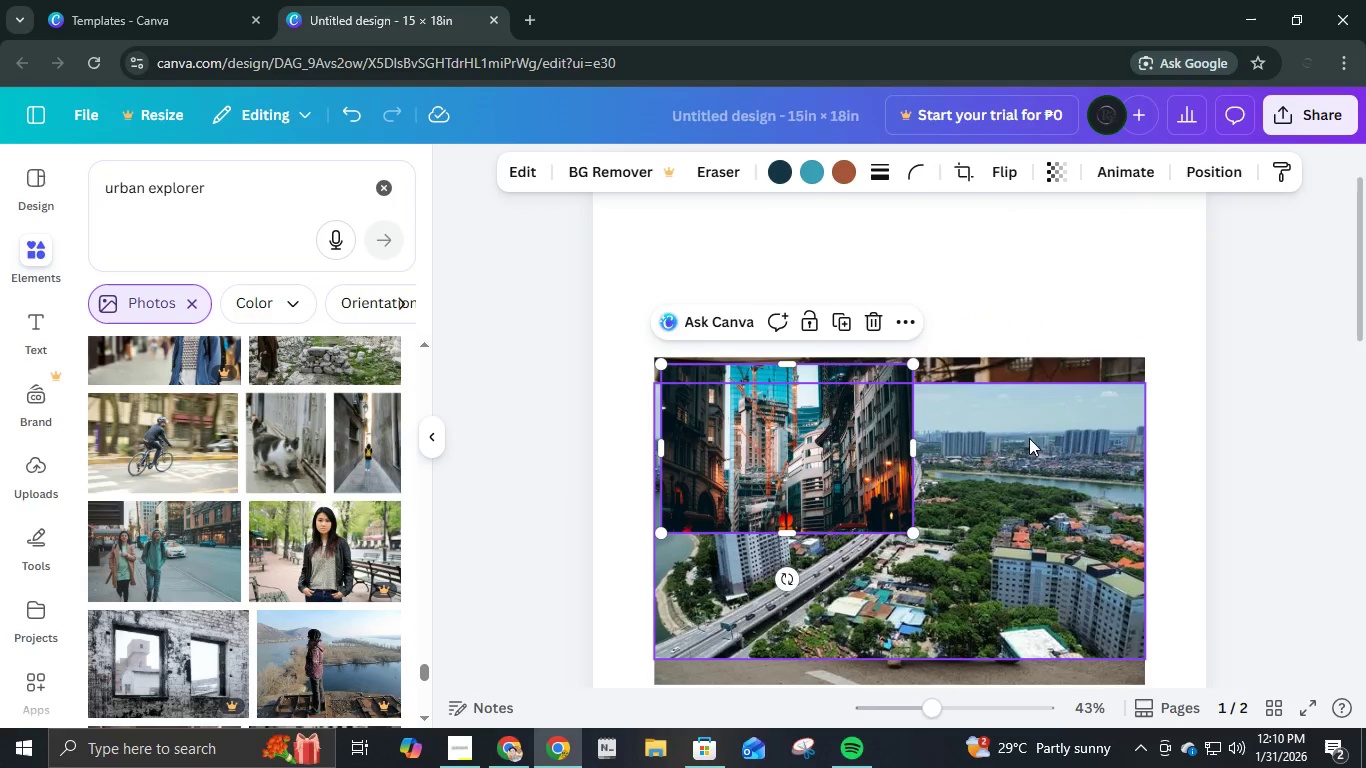 
left_click([1010, 526])
 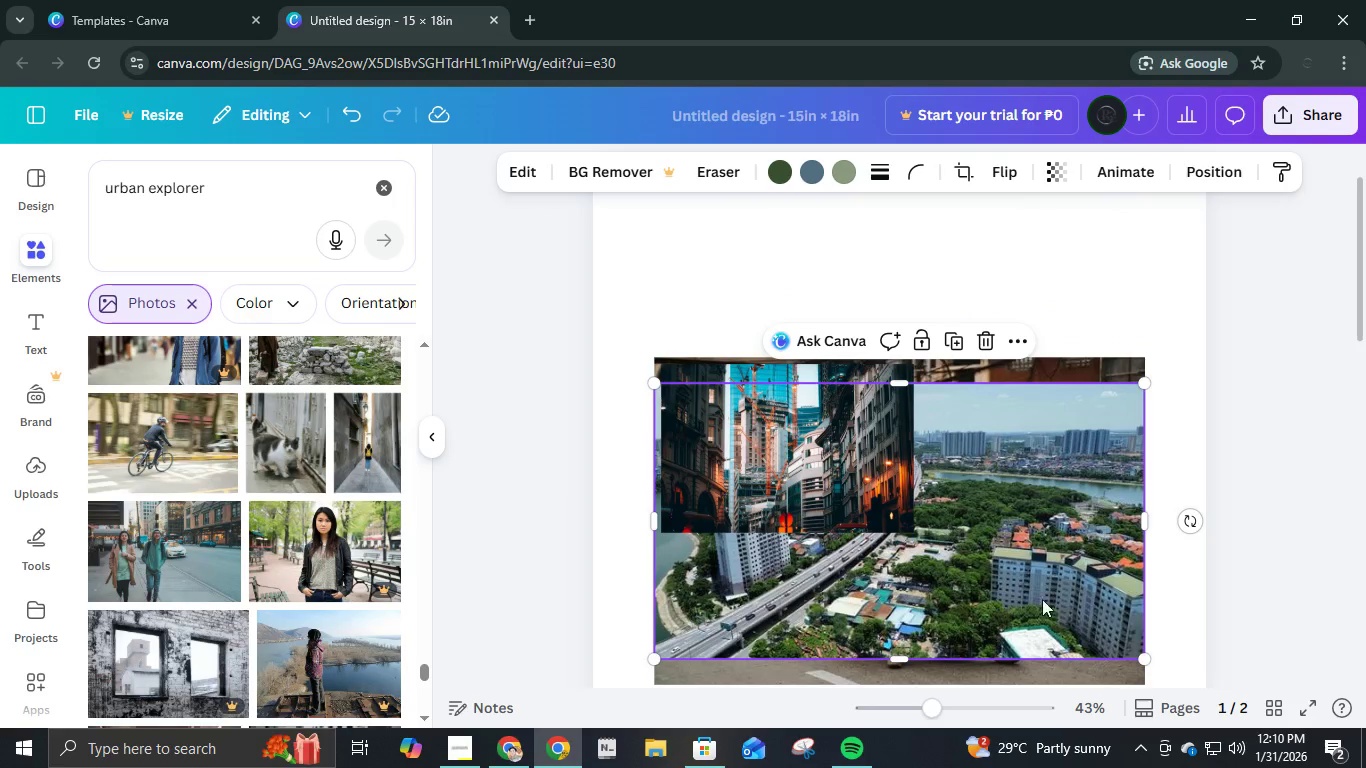 
left_click_drag(start_coordinate=[1029, 598], to_coordinate=[1037, 583])
 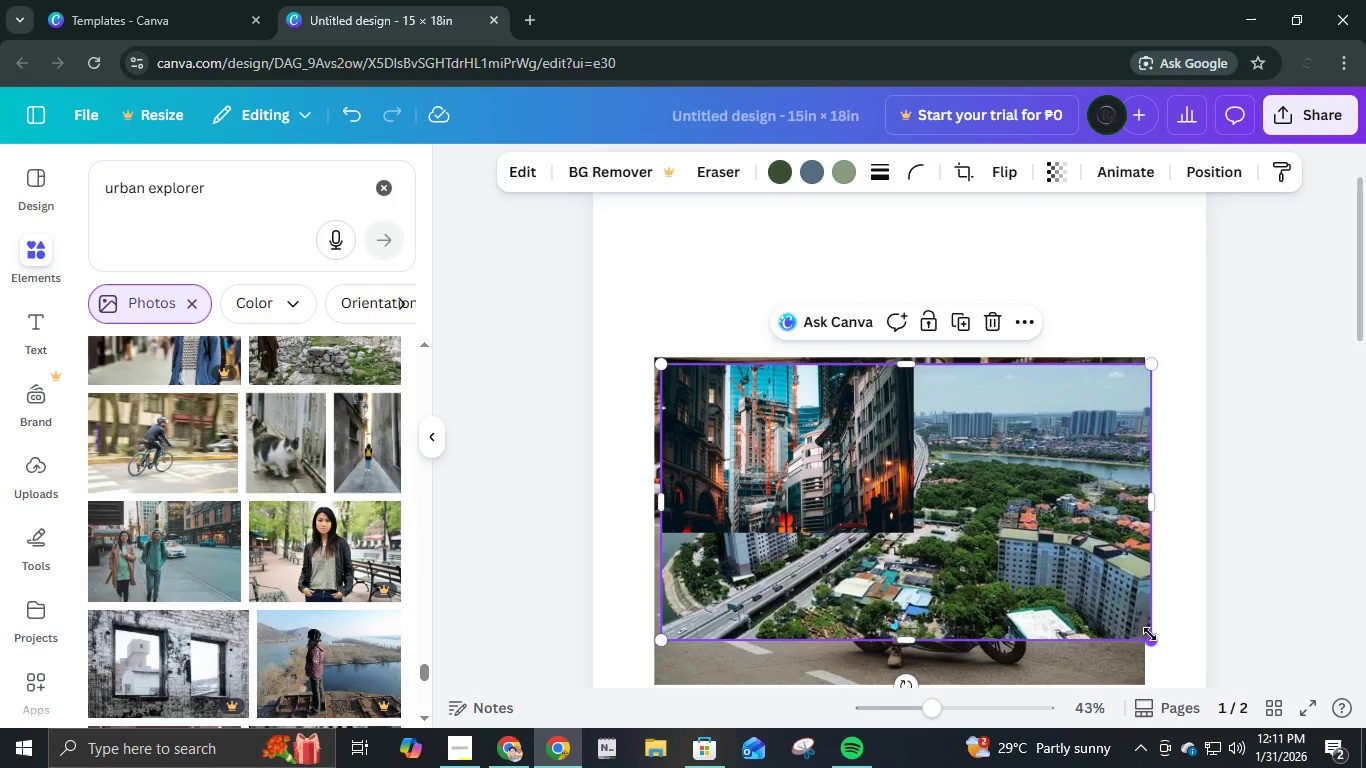 
left_click_drag(start_coordinate=[1150, 639], to_coordinate=[912, 516])
 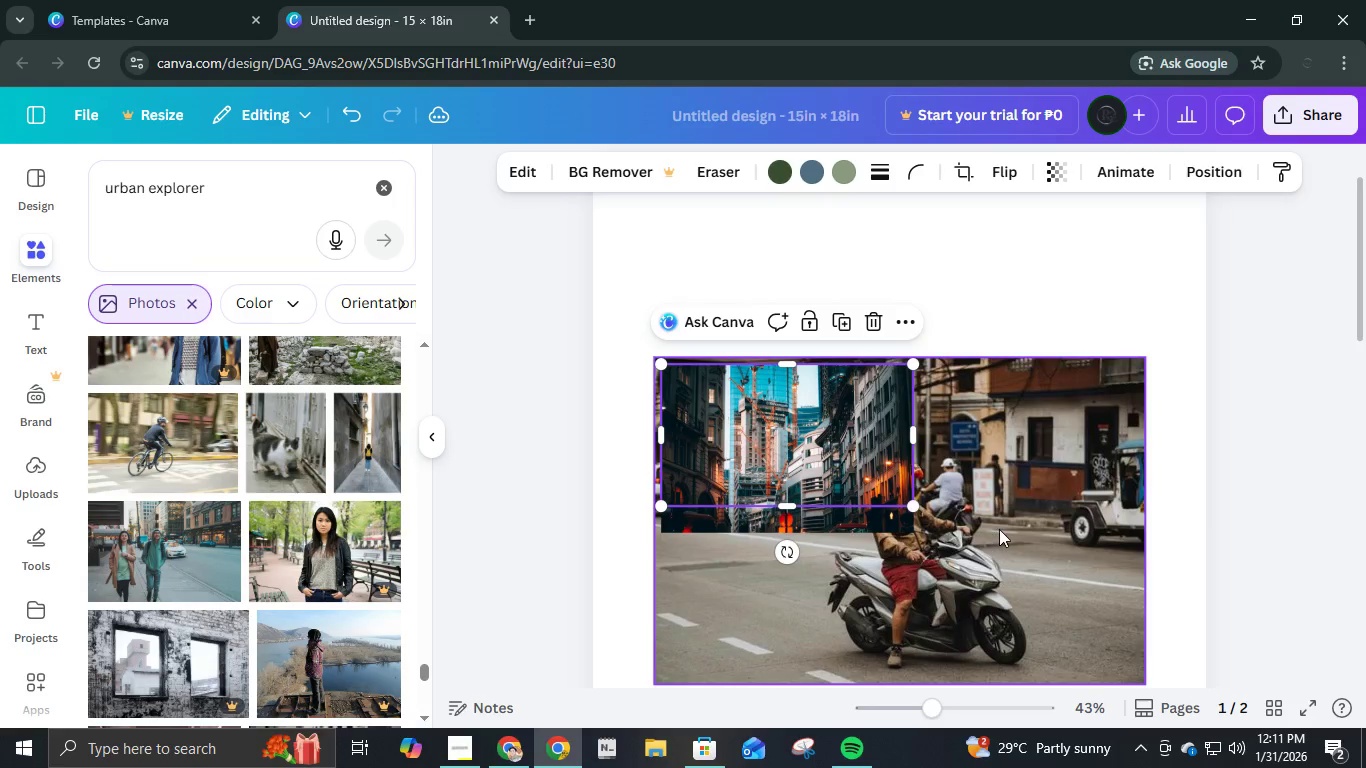 
left_click([999, 529])
 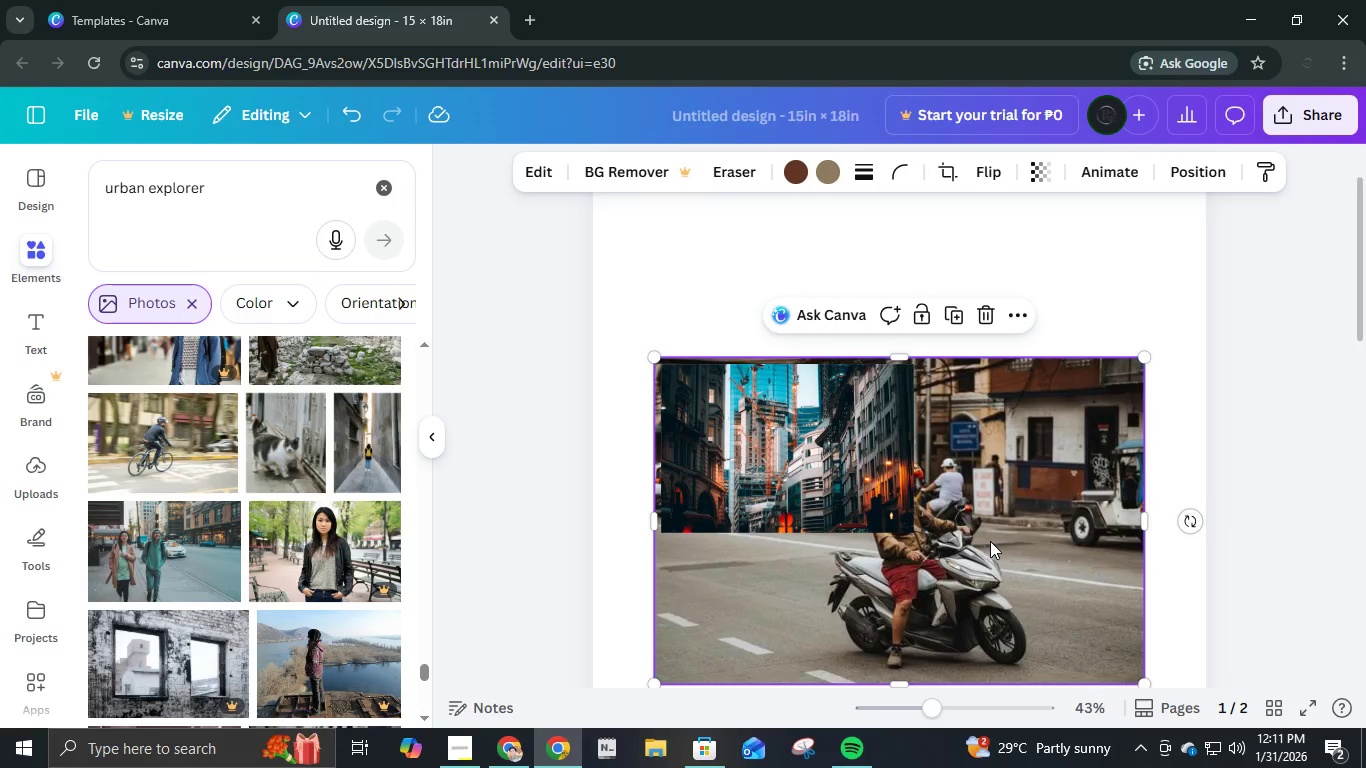 
left_click_drag(start_coordinate=[993, 543], to_coordinate=[1002, 548])
 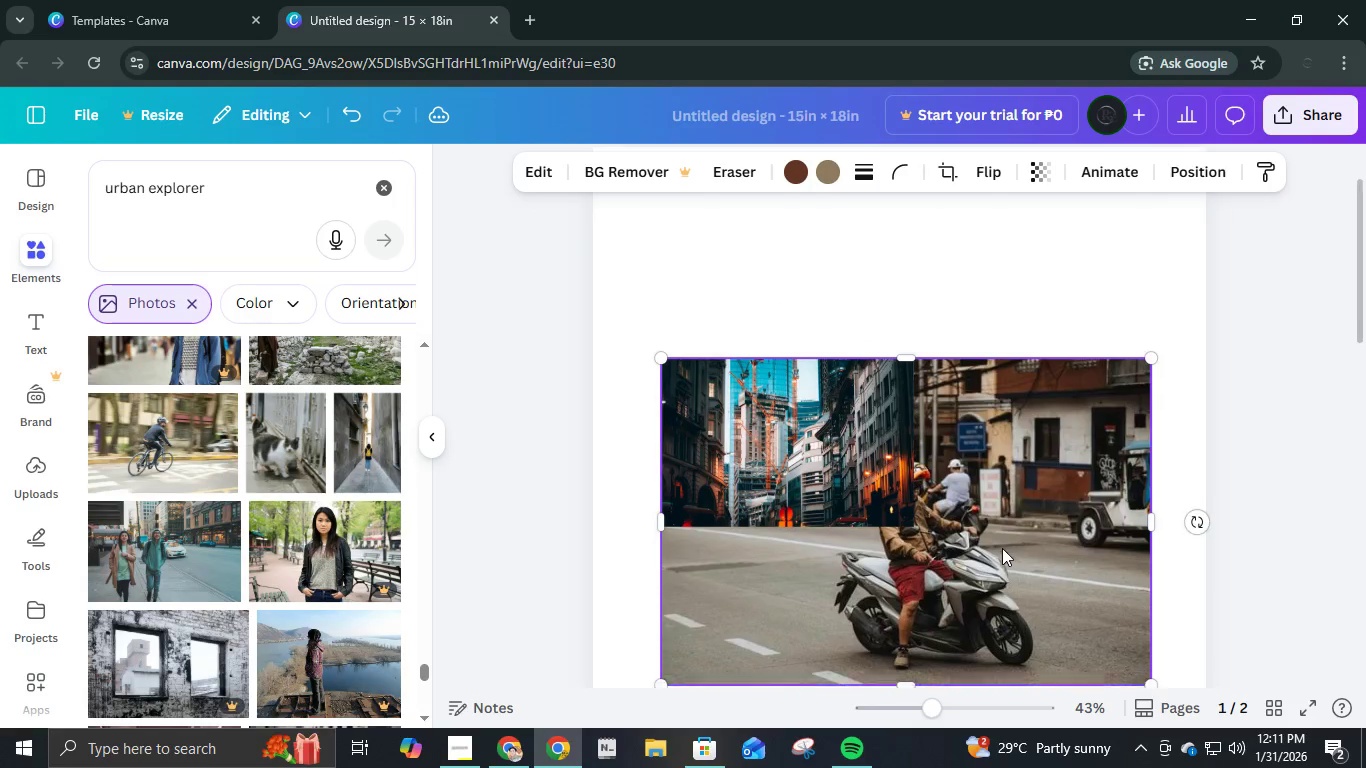 
scroll: coordinate [1002, 548], scroll_direction: down, amount: 2.0
 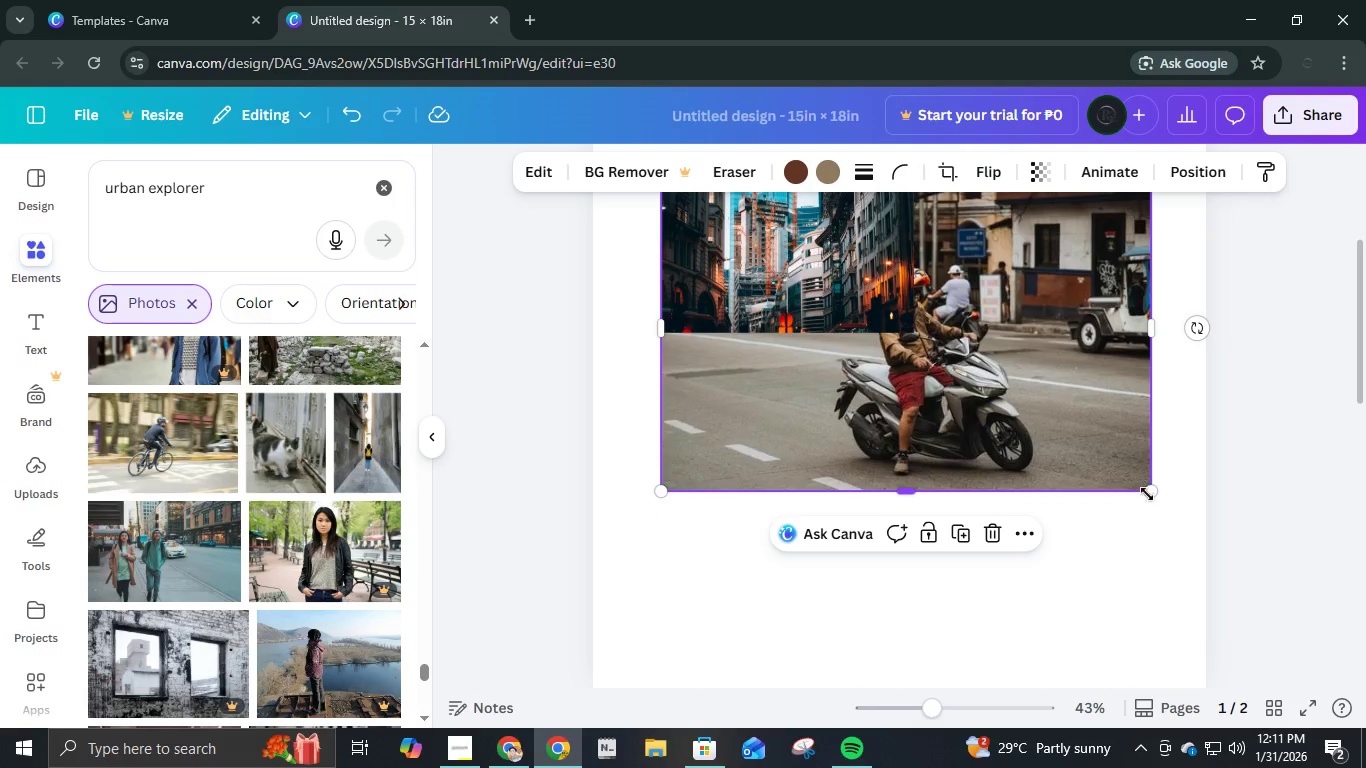 
left_click_drag(start_coordinate=[1155, 496], to_coordinate=[914, 350])
 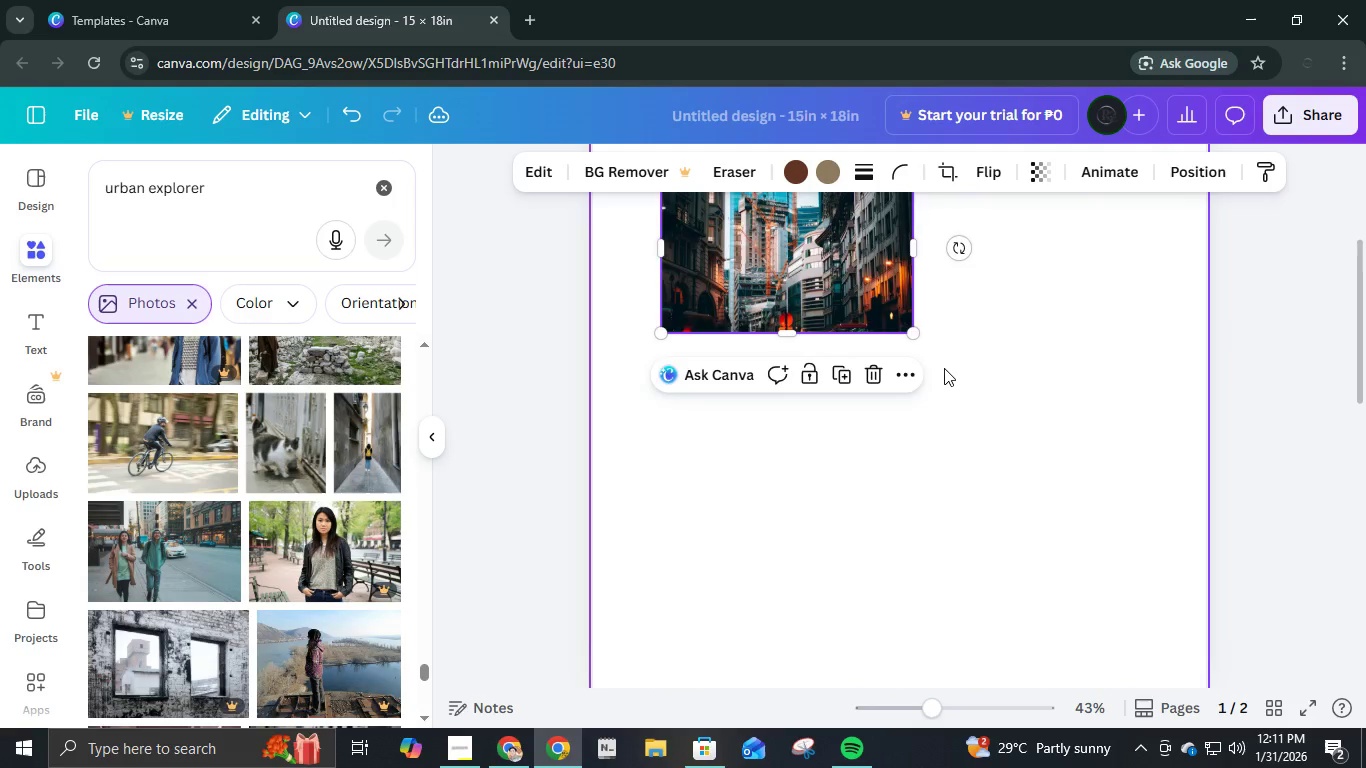 
scroll: coordinate [944, 368], scroll_direction: up, amount: 5.0
 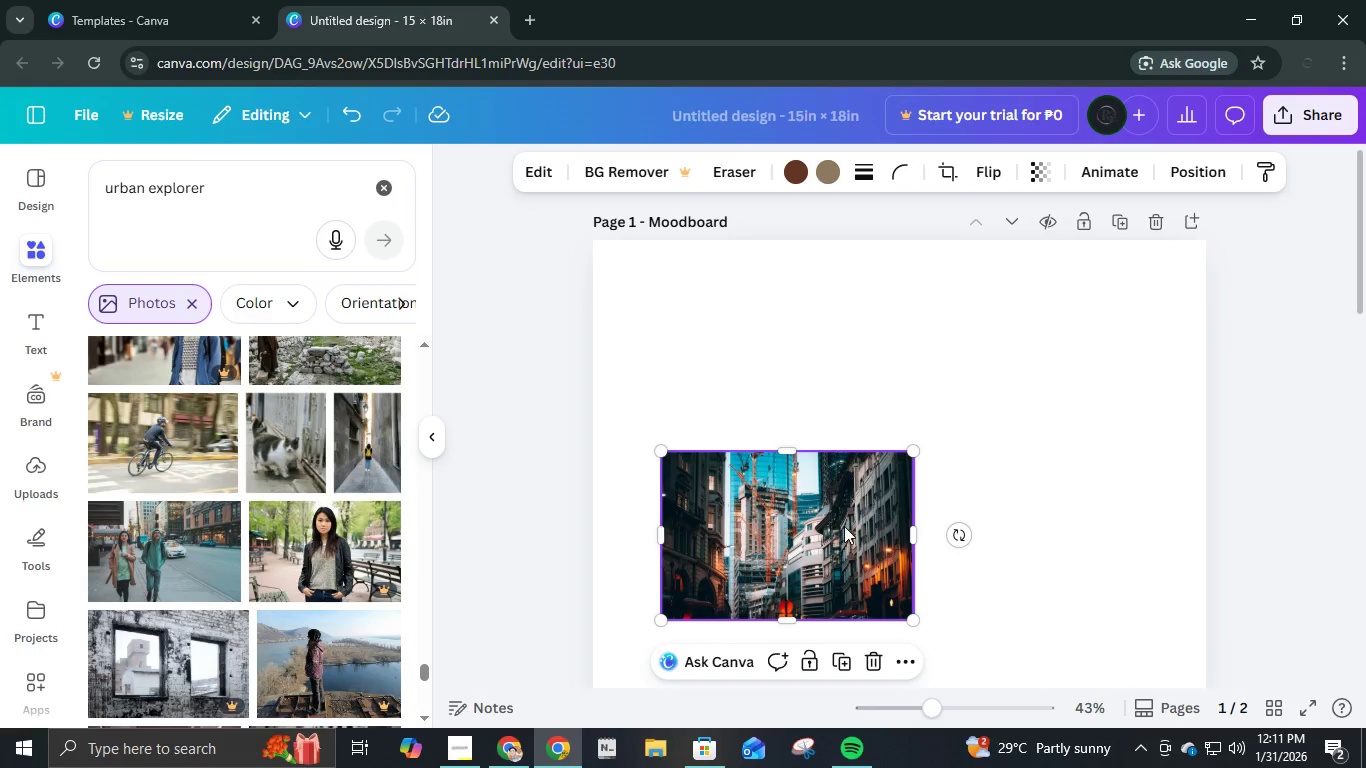 
left_click_drag(start_coordinate=[844, 526], to_coordinate=[797, 335])
 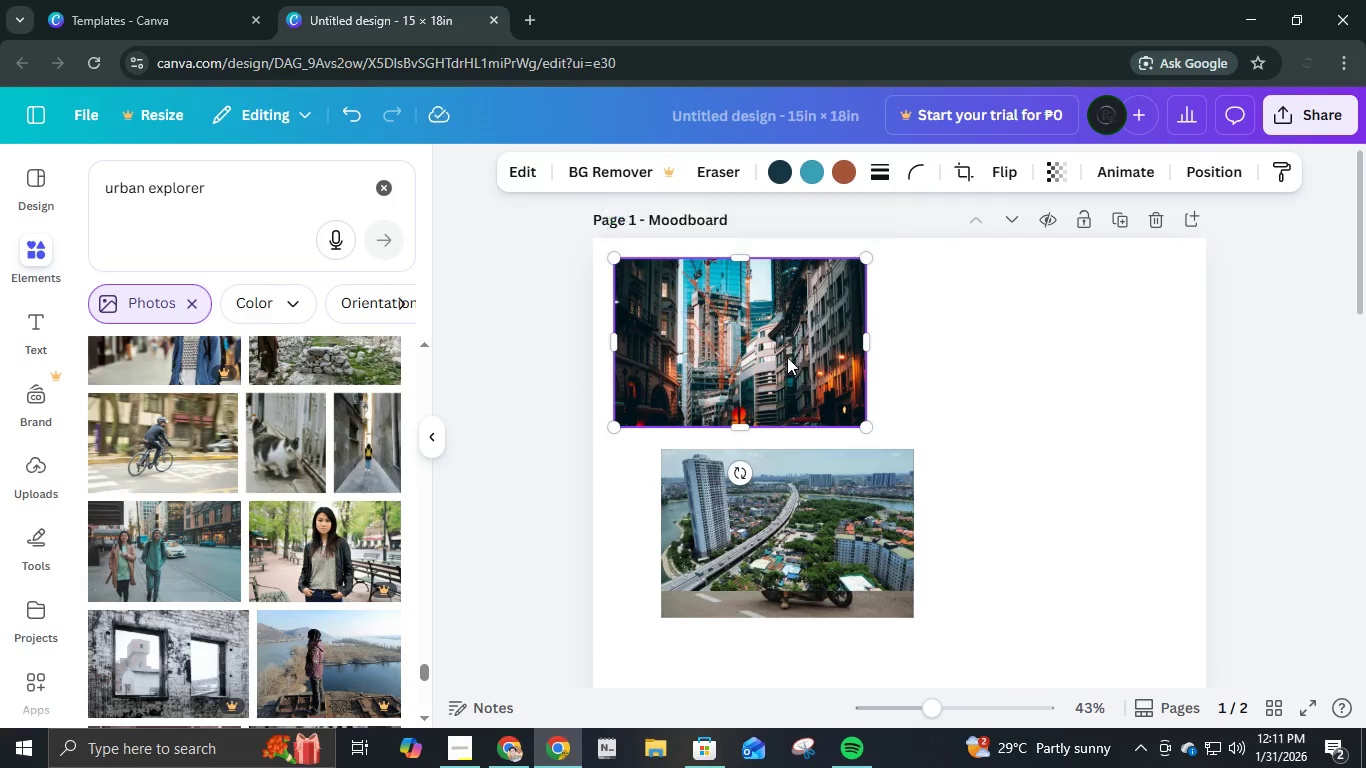 
left_click_drag(start_coordinate=[792, 419], to_coordinate=[777, 596])
 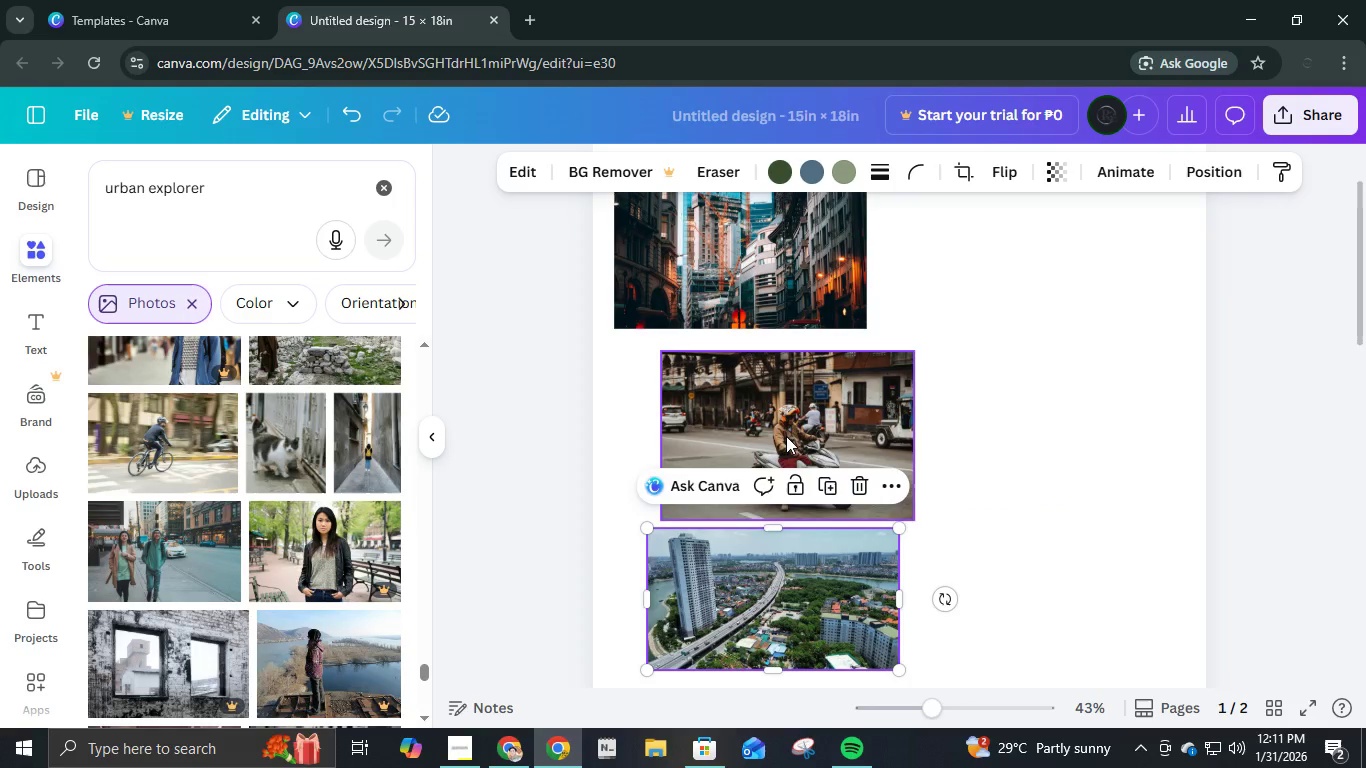 
scroll: coordinate [787, 357], scroll_direction: down, amount: 1.0
 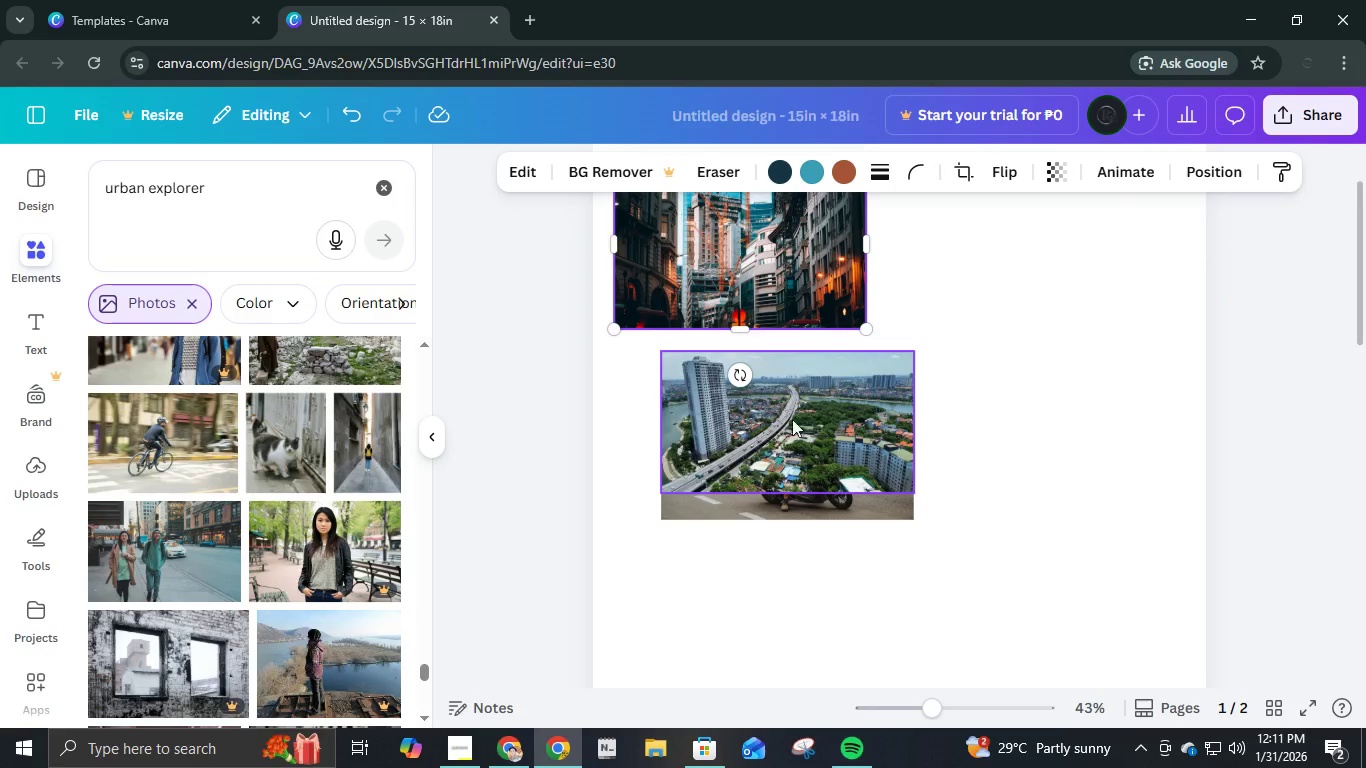 
left_click_drag(start_coordinate=[785, 431], to_coordinate=[740, 415])
 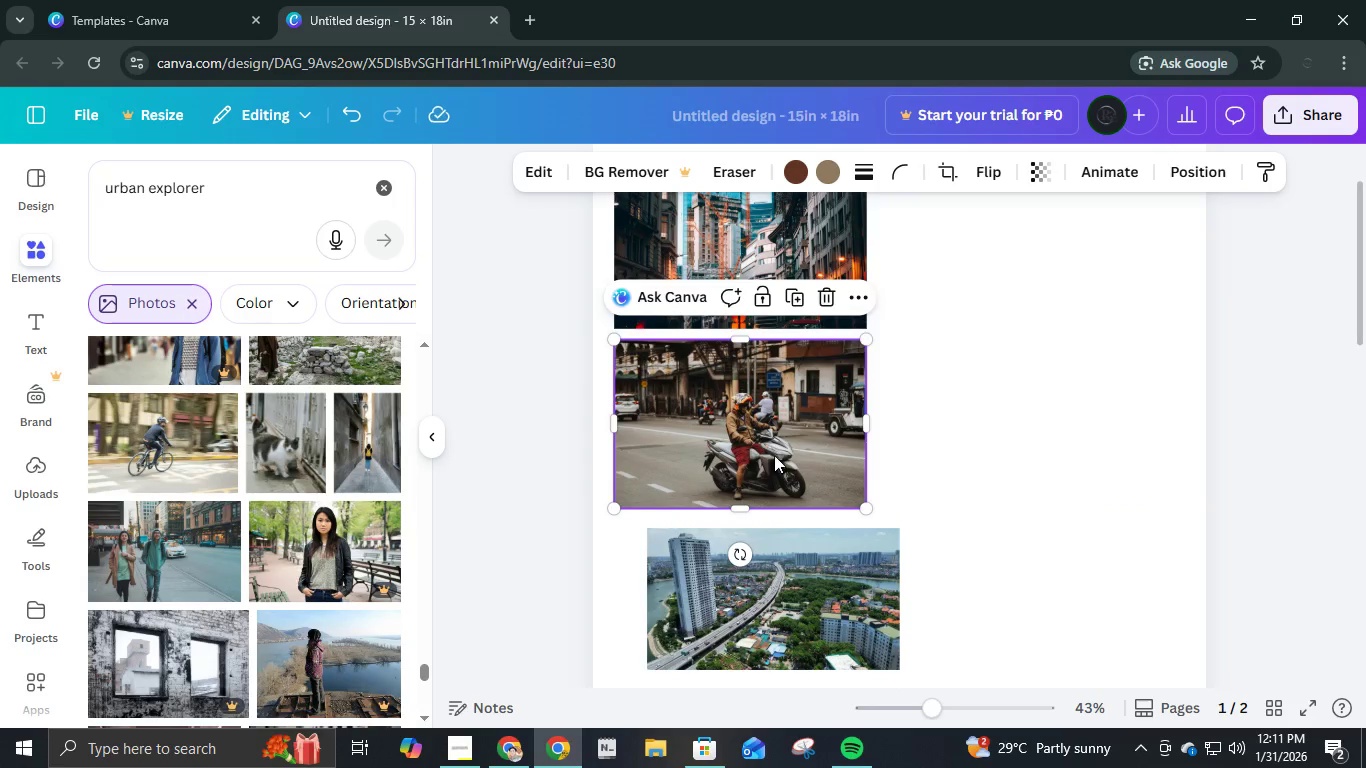 
scroll: coordinate [771, 450], scroll_direction: down, amount: 2.0
 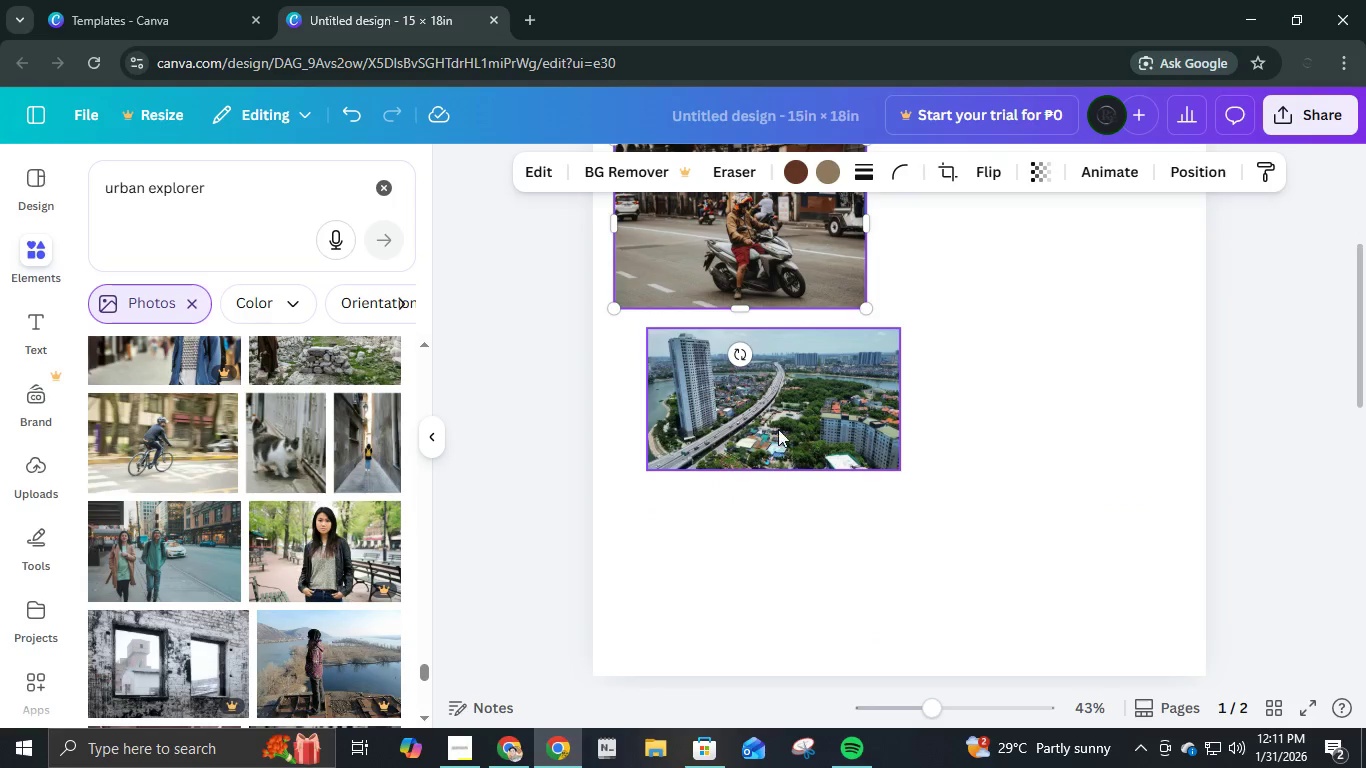 
left_click_drag(start_coordinate=[783, 417], to_coordinate=[755, 409])
 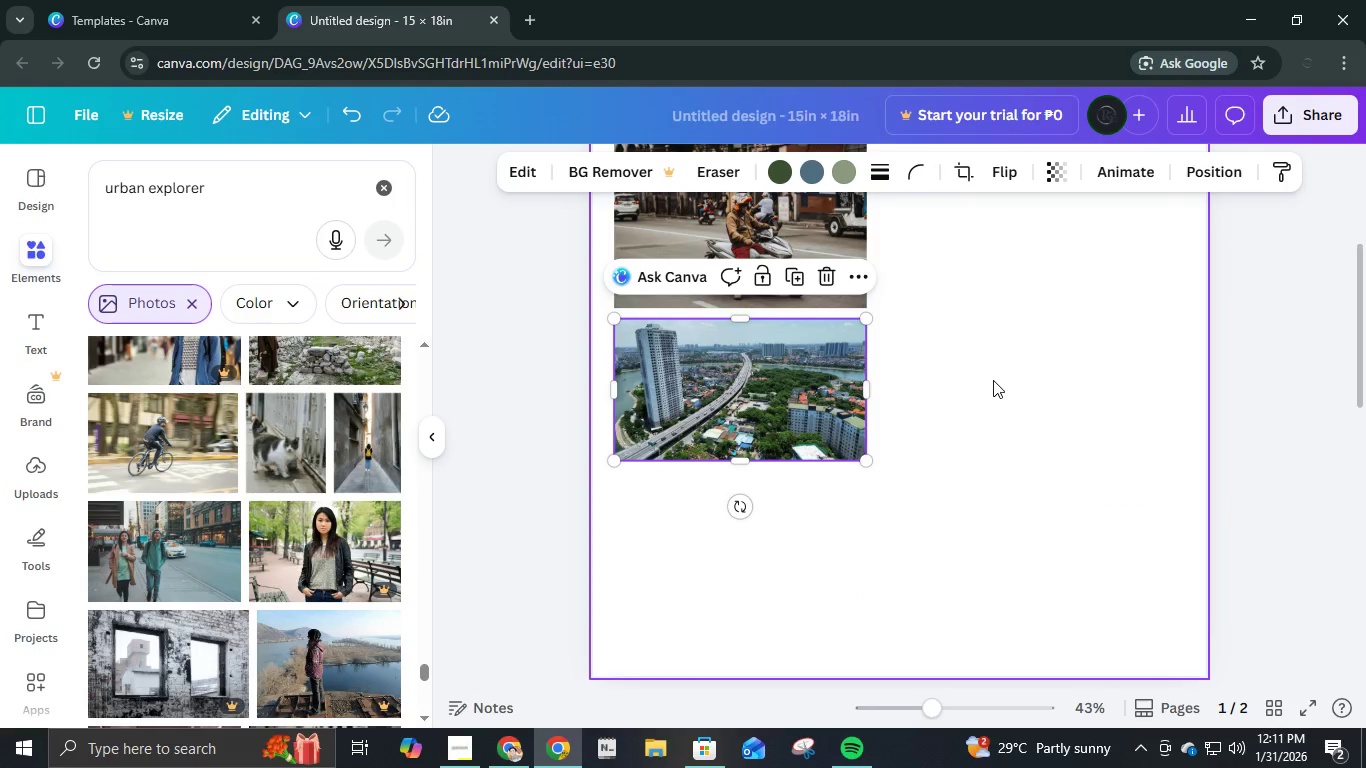 
left_click([993, 380])
 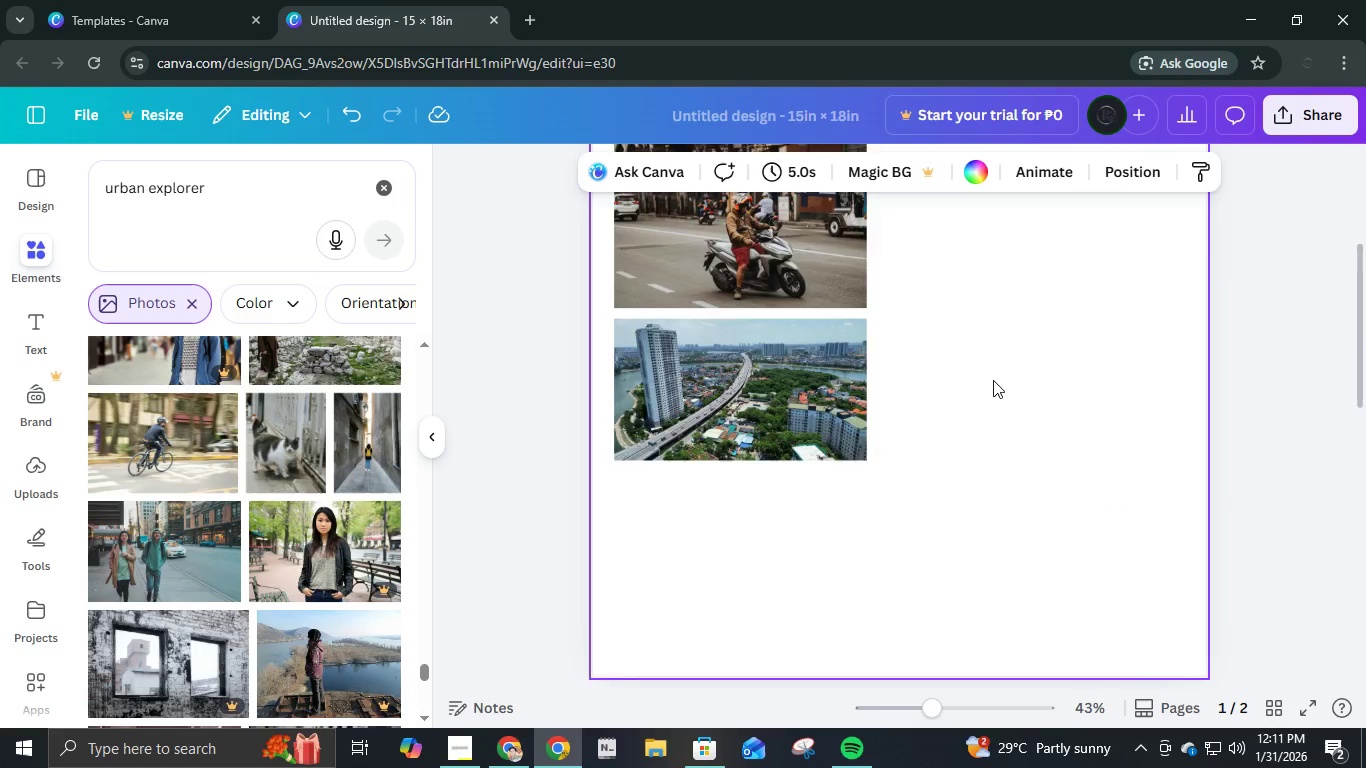 
scroll: coordinate [993, 380], scroll_direction: up, amount: 4.0
 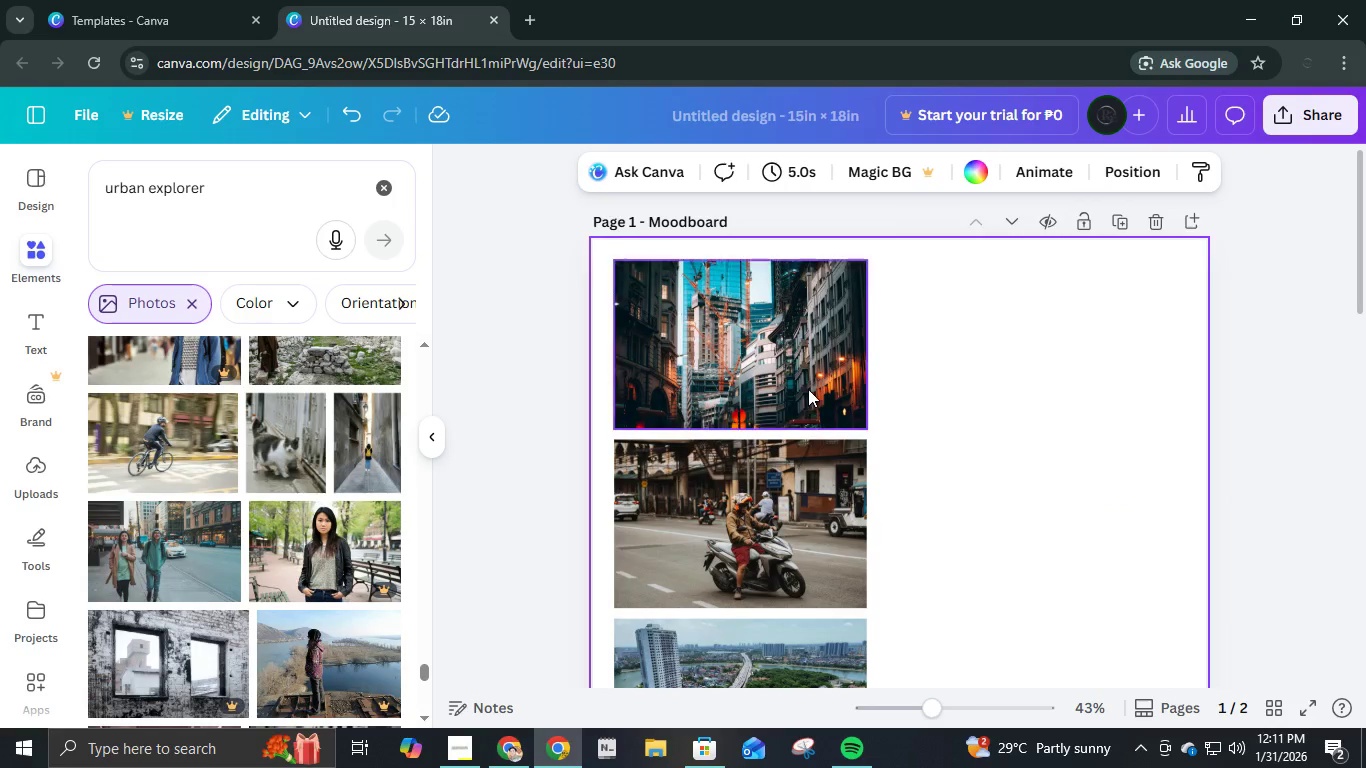 
left_click([808, 389])
 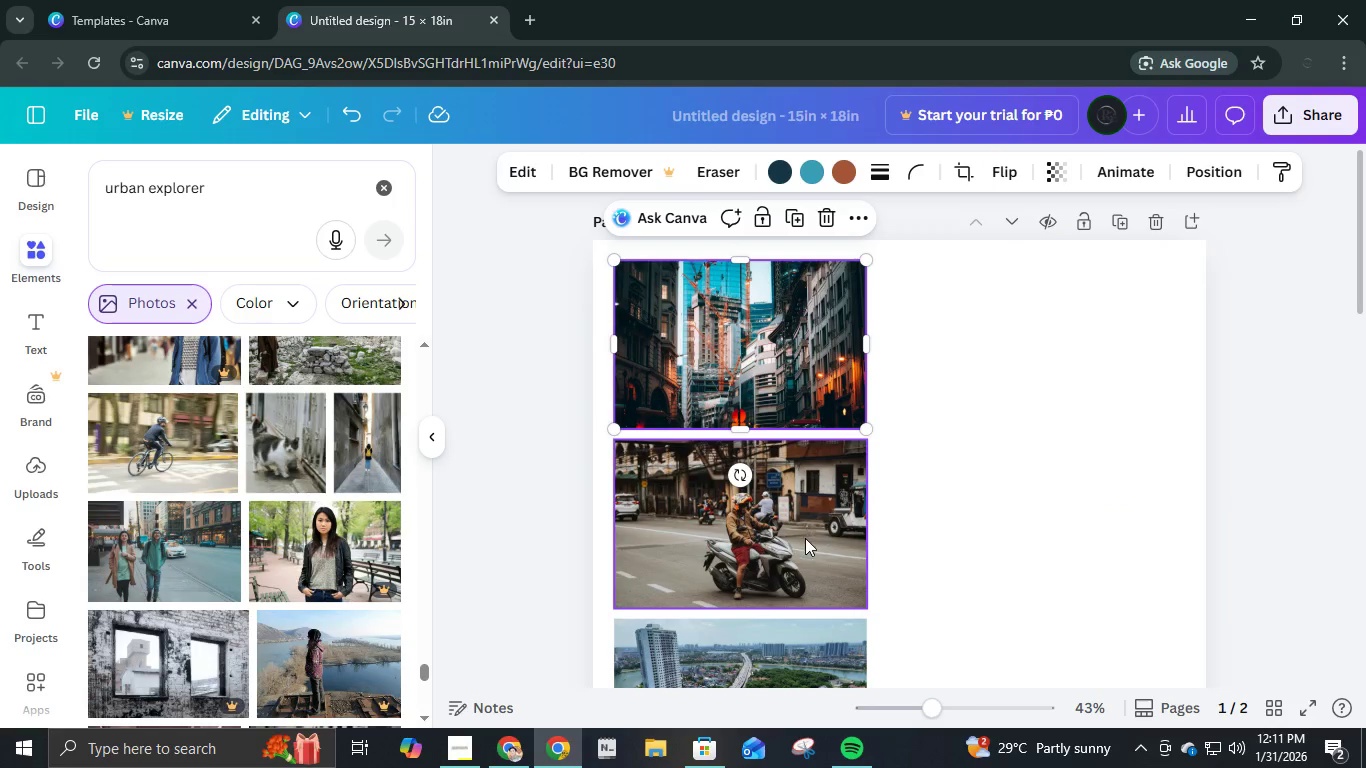 
hold_key(key=ControlLeft, duration=0.61)
 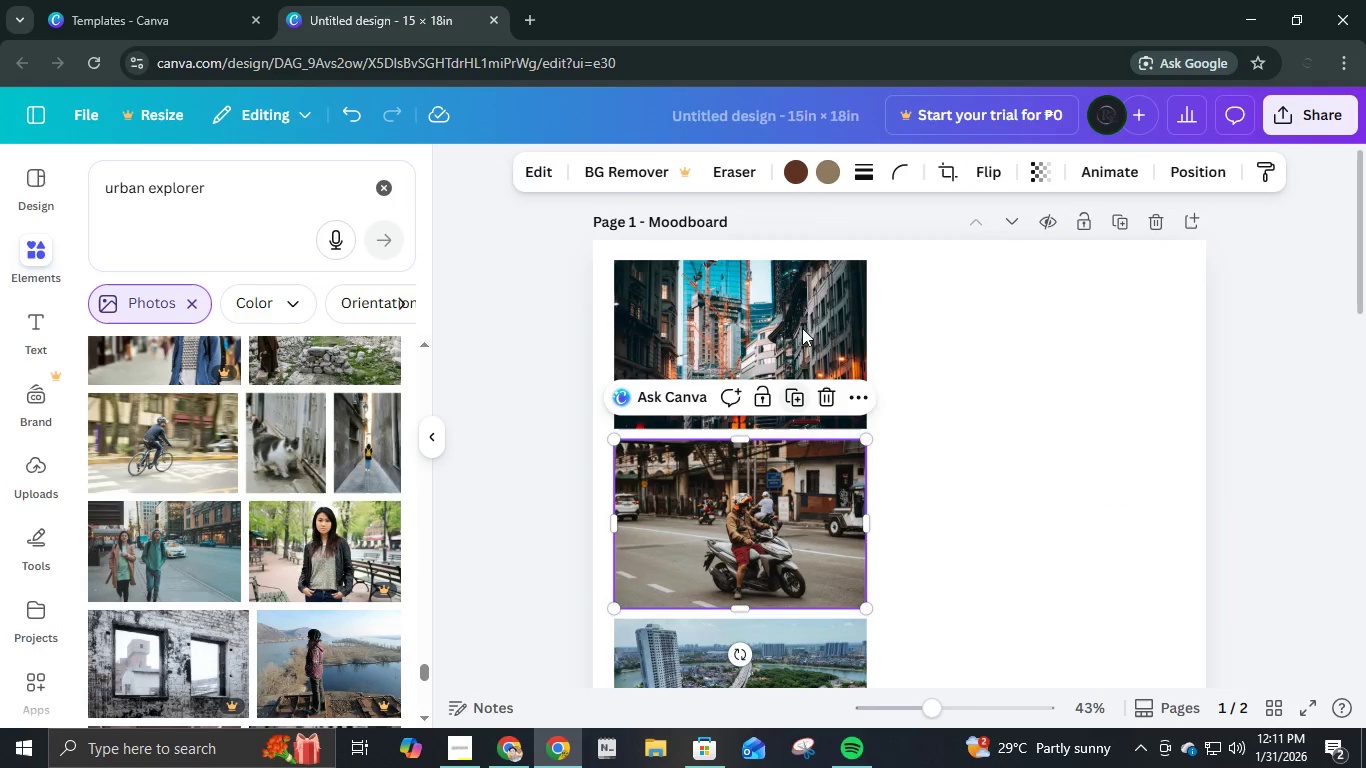 
hold_key(key=ShiftLeft, duration=1.5)
left_click([799, 303])
 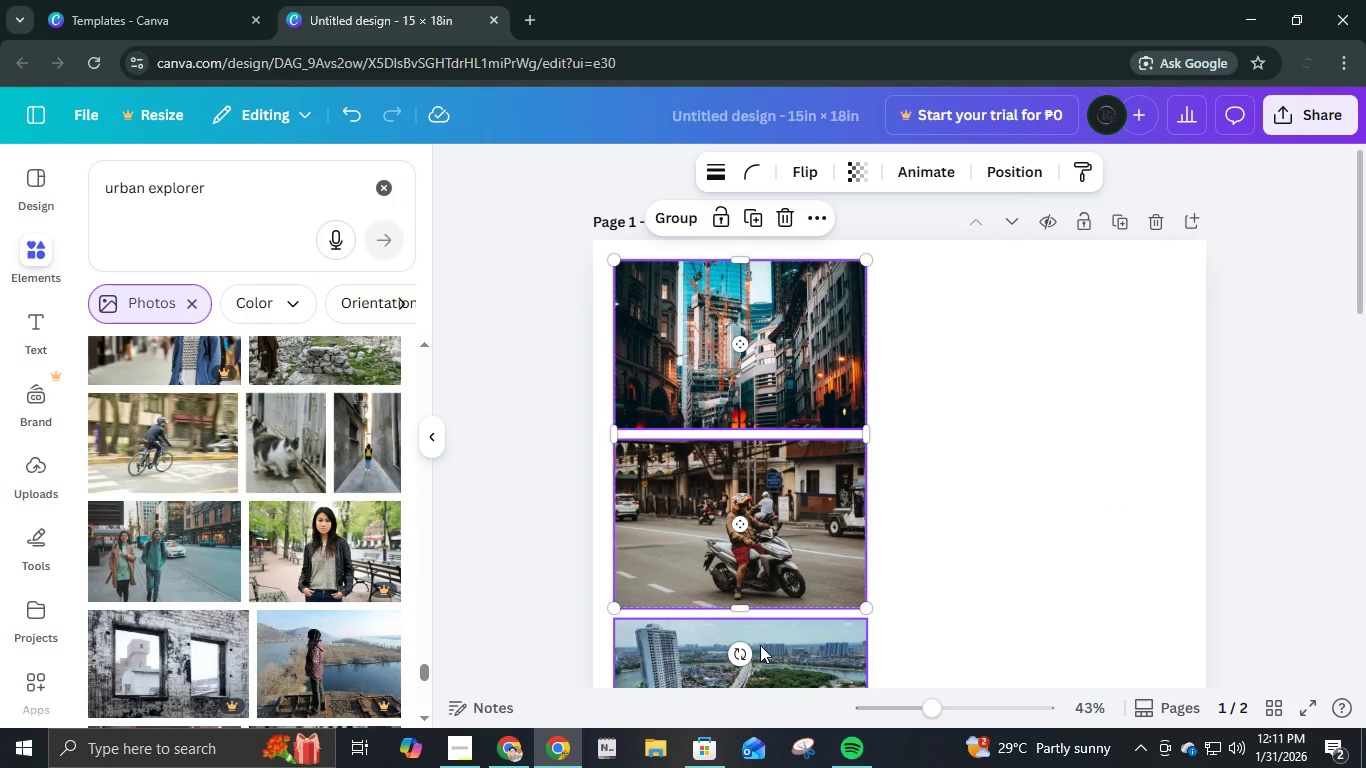 
left_click([795, 633])
 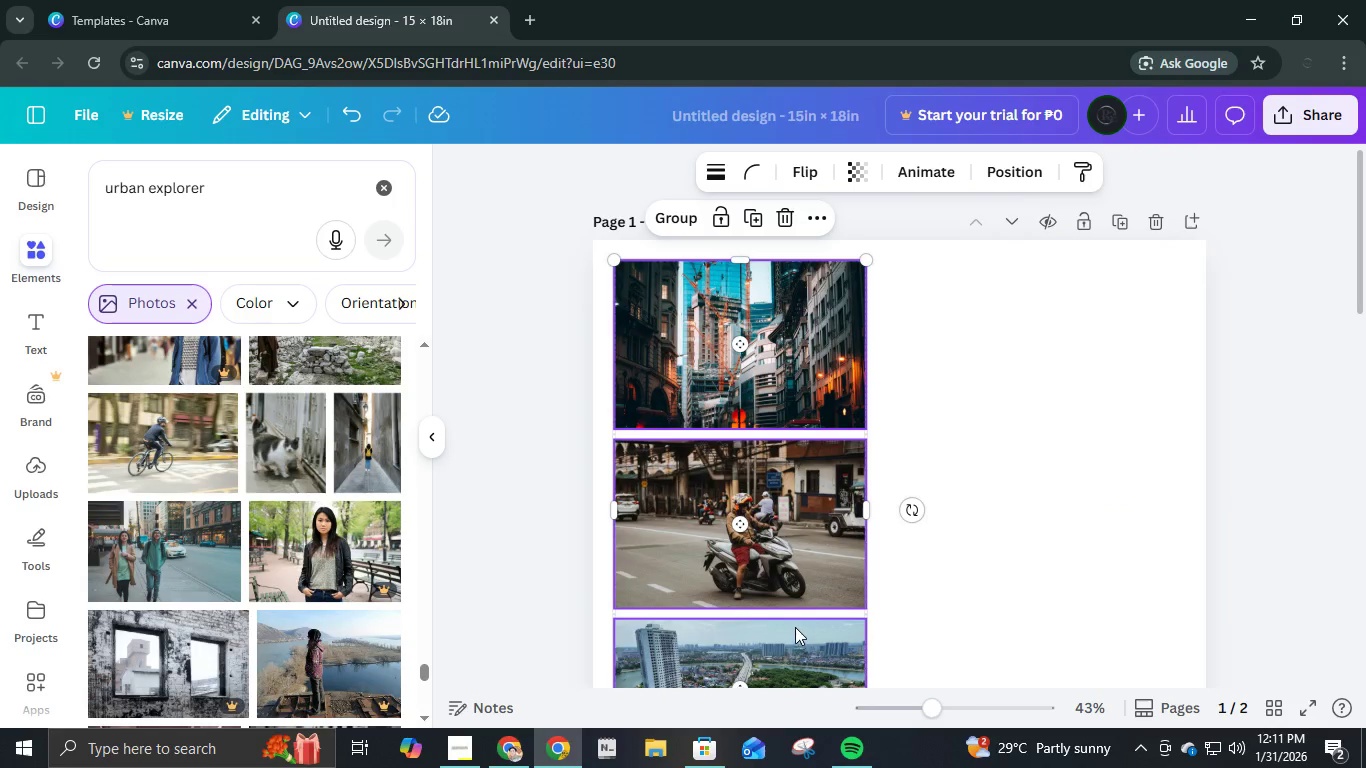 
key(Shift+ShiftLeft)
 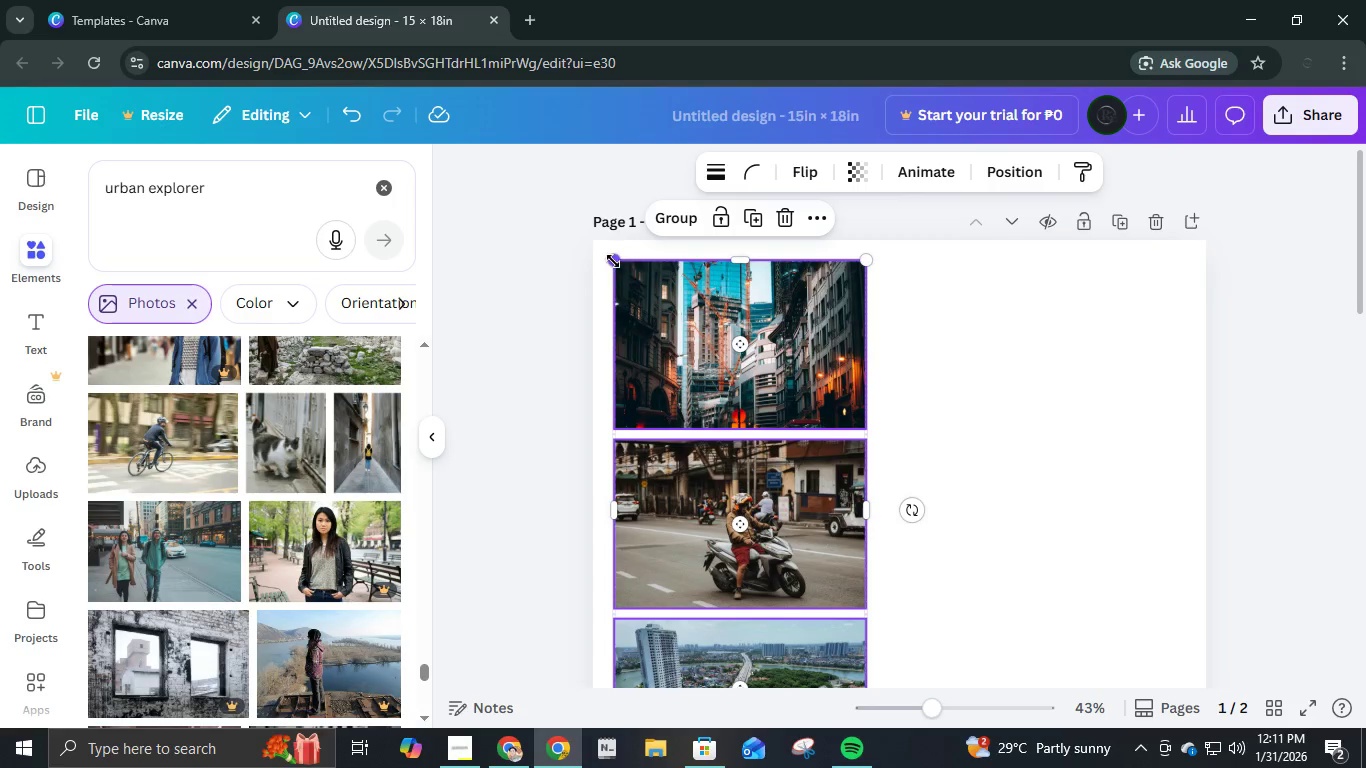 
left_click_drag(start_coordinate=[613, 261], to_coordinate=[694, 353])
 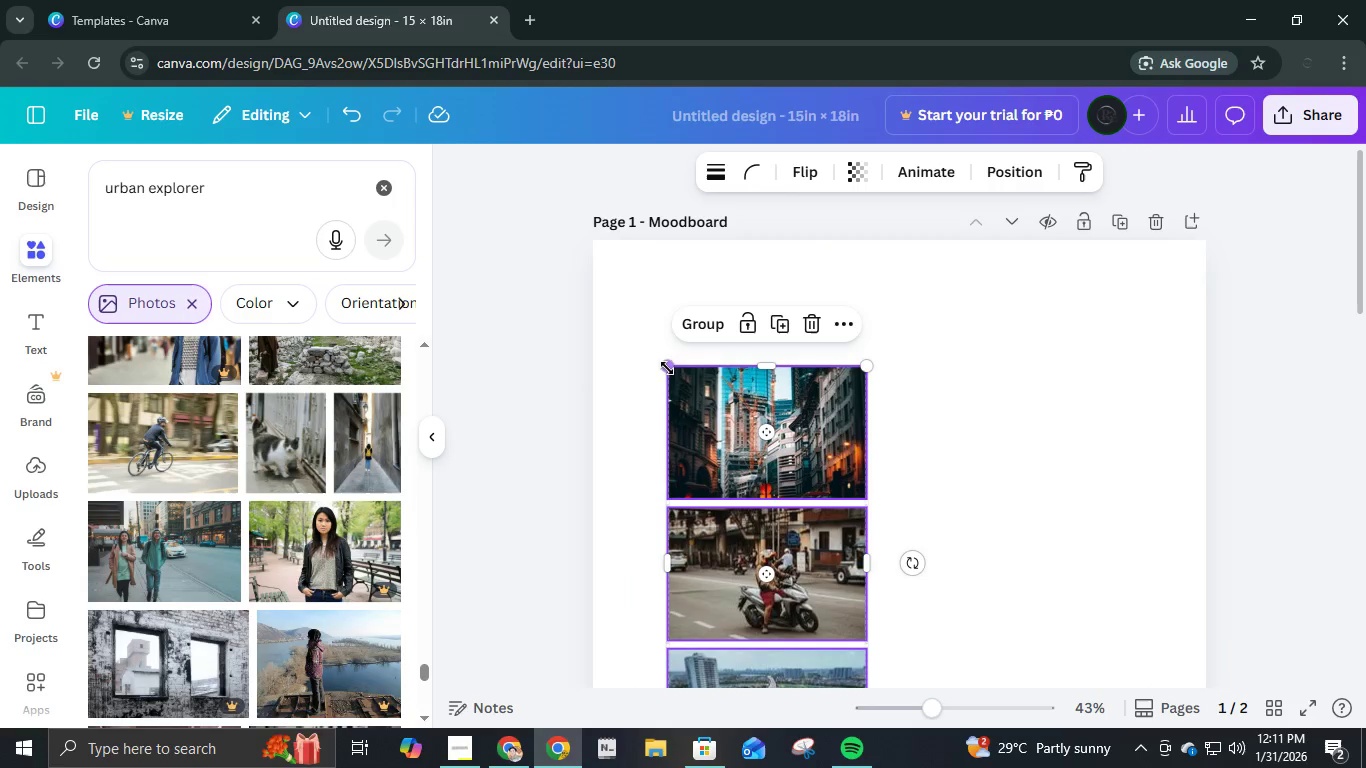 
left_click_drag(start_coordinate=[669, 370], to_coordinate=[691, 391])
 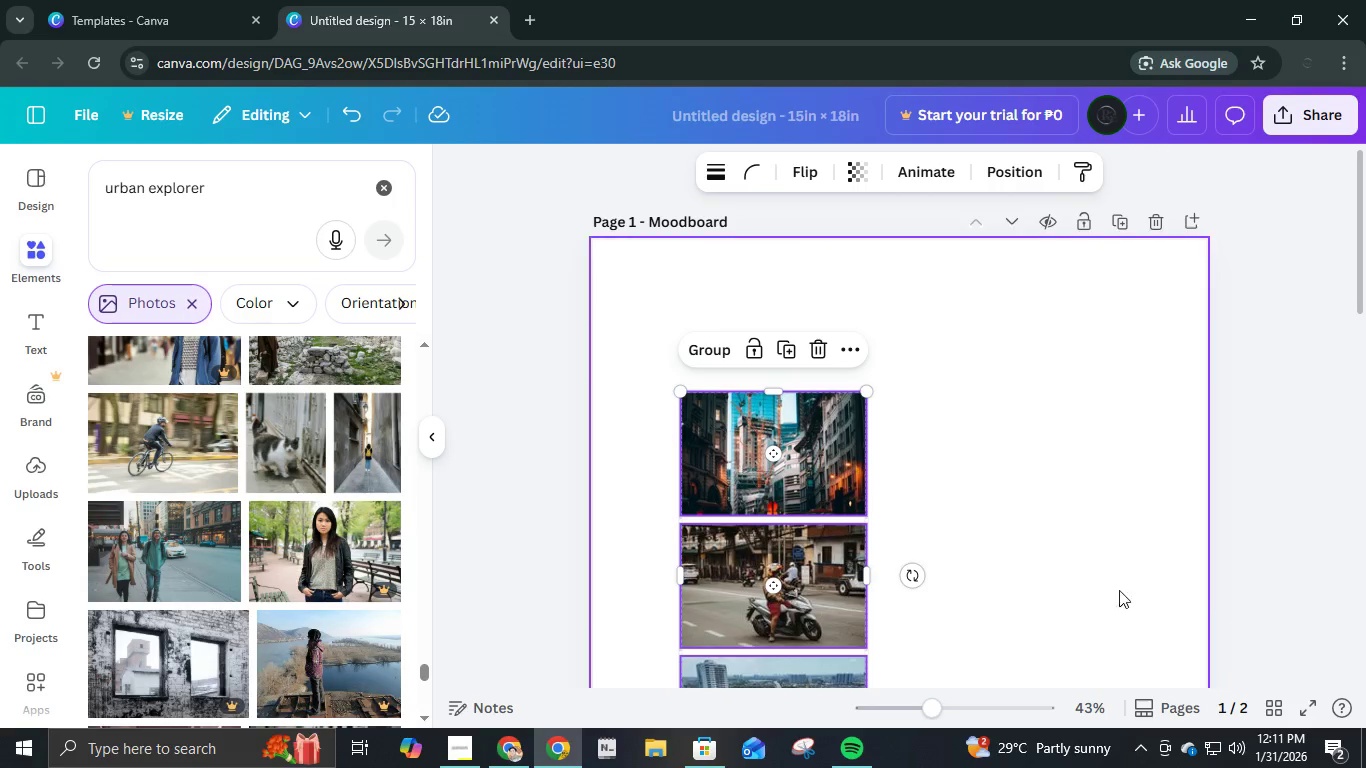 
left_click([1059, 566])
 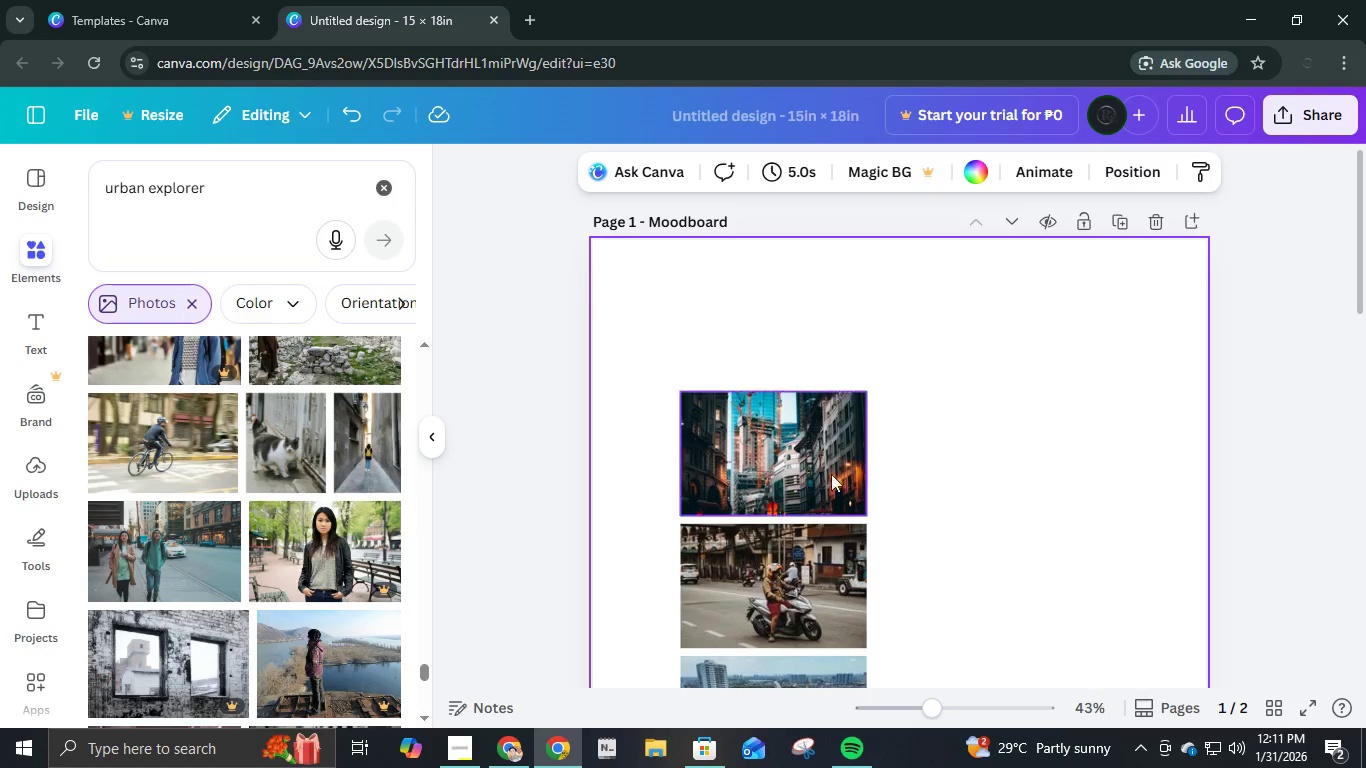 
left_click_drag(start_coordinate=[823, 472], to_coordinate=[764, 424])
 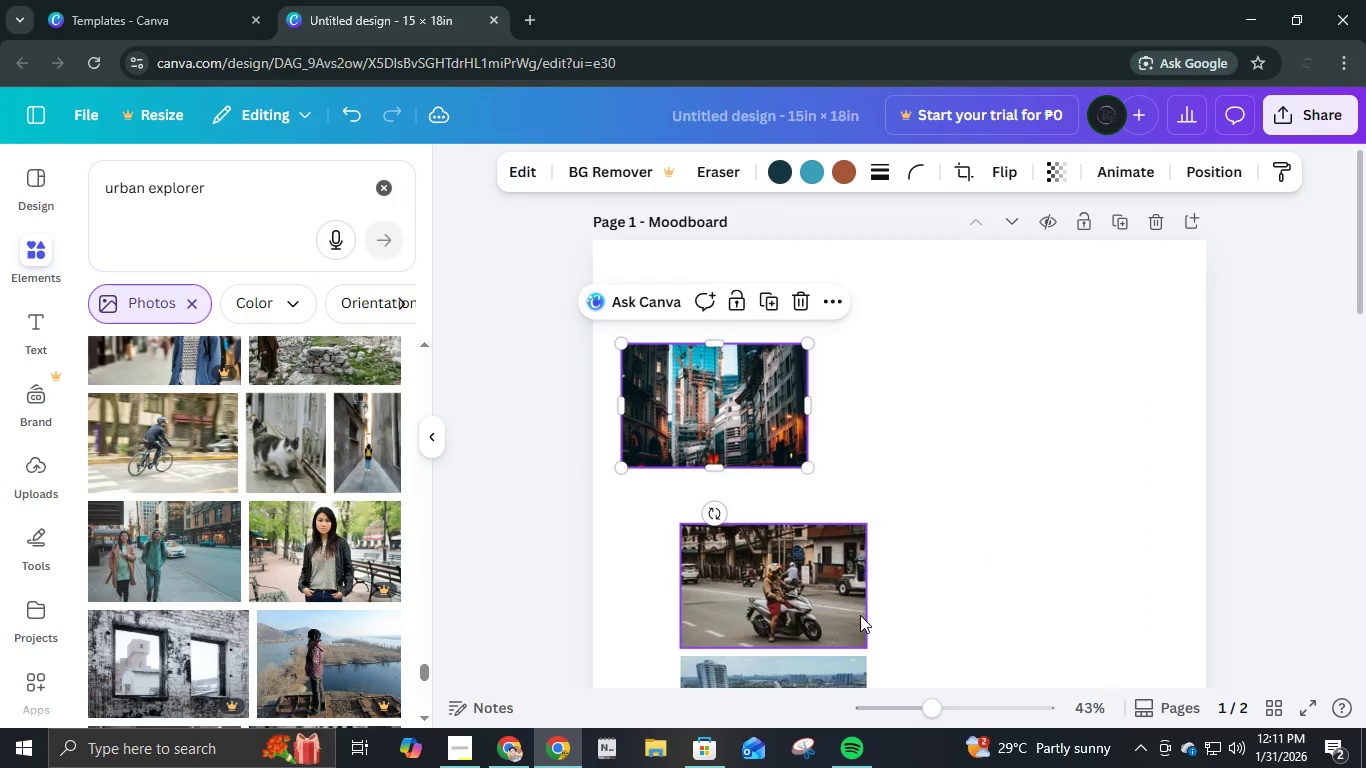 
left_click_drag(start_coordinate=[860, 615], to_coordinate=[805, 571])
 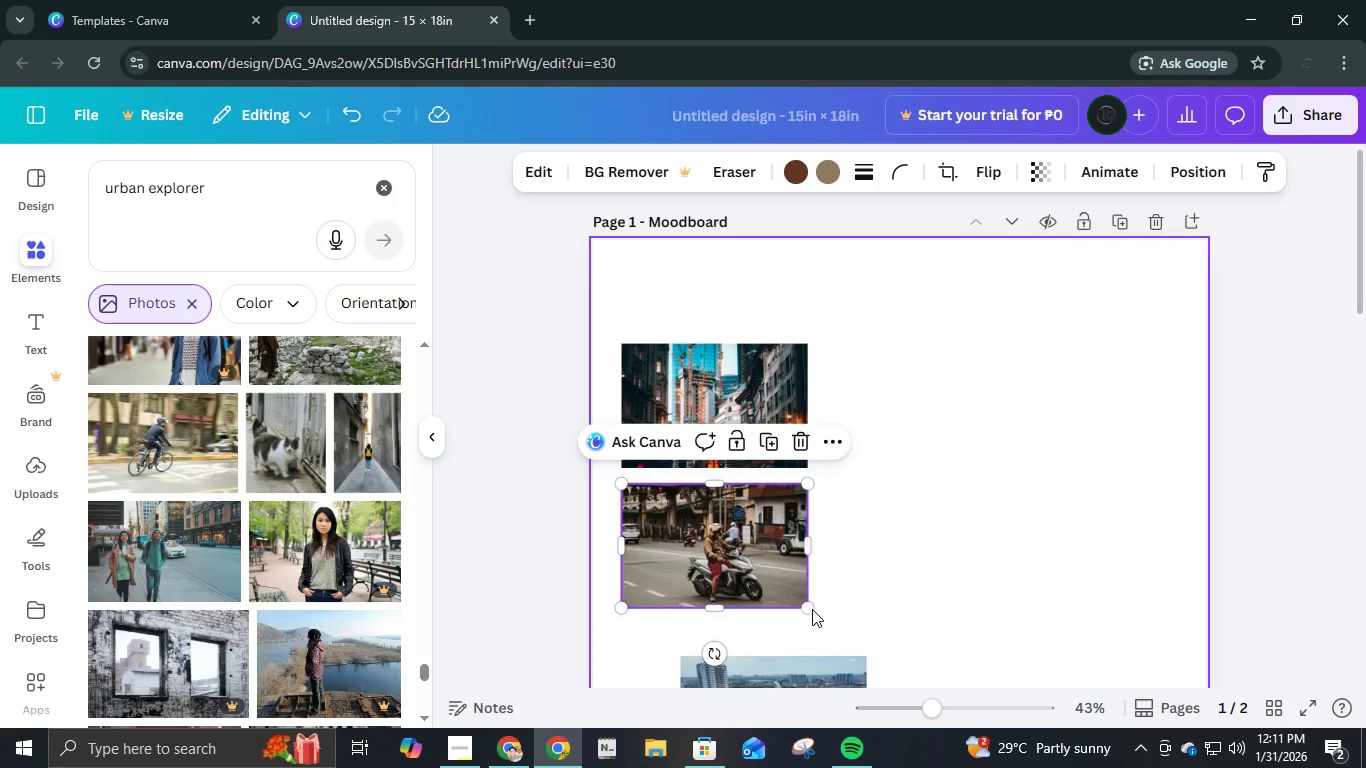 
scroll: coordinate [812, 594], scroll_direction: down, amount: 3.0
 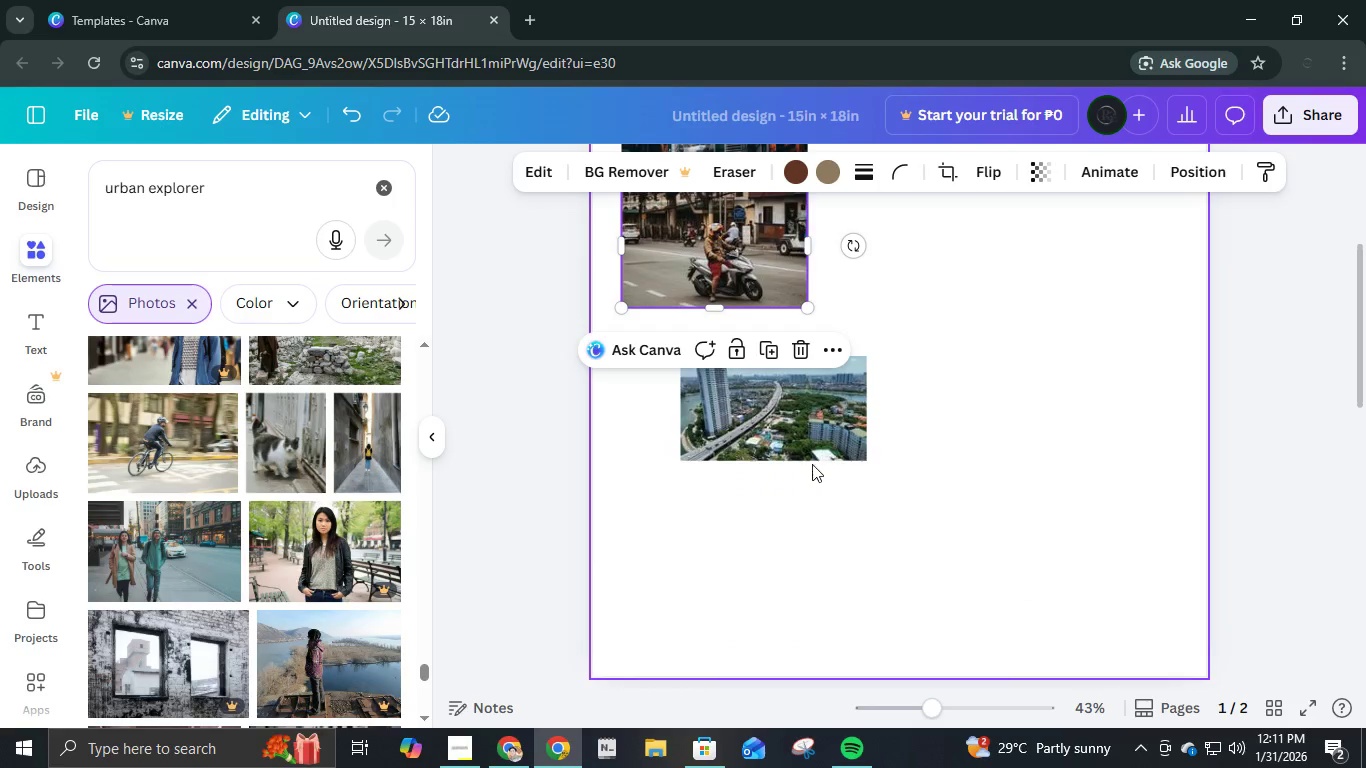 
scroll: coordinate [815, 462], scroll_direction: up, amount: 1.0
 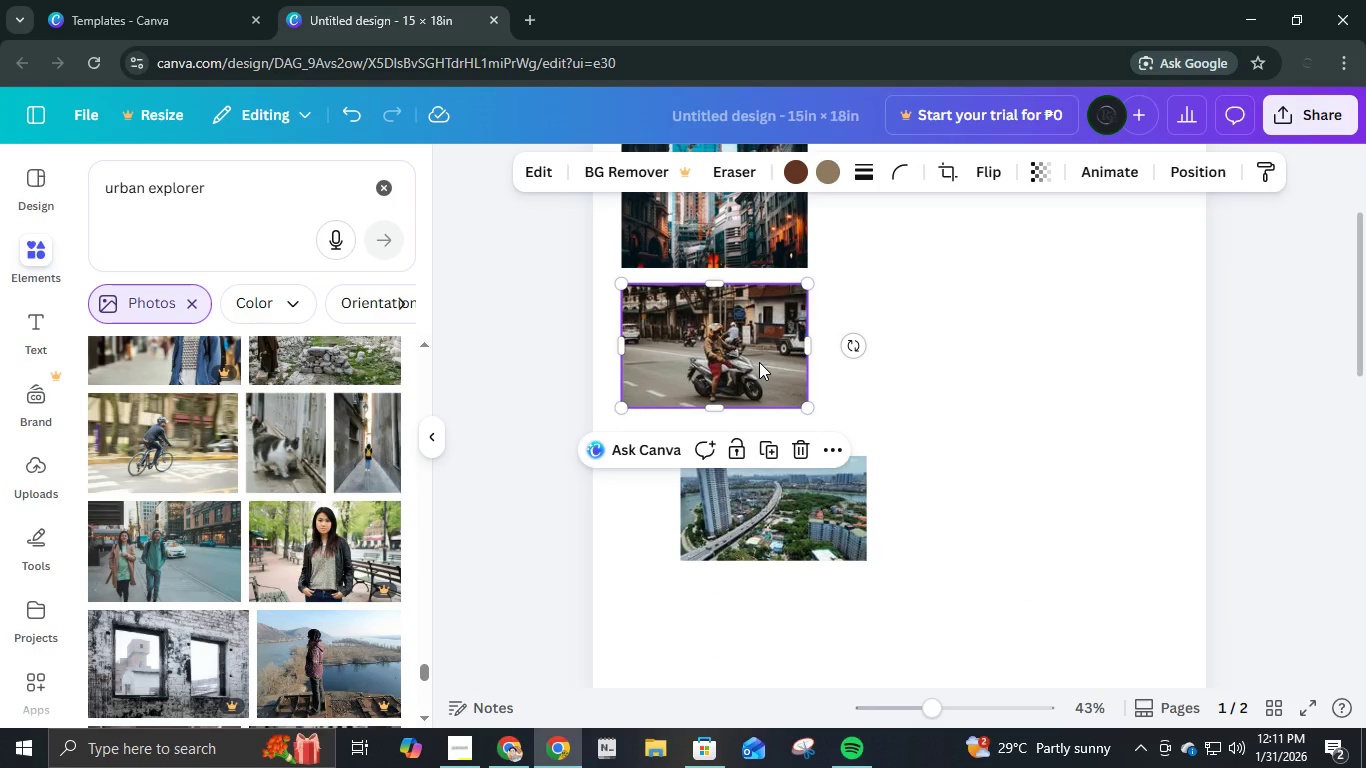 
left_click_drag(start_coordinate=[759, 362], to_coordinate=[760, 355])
 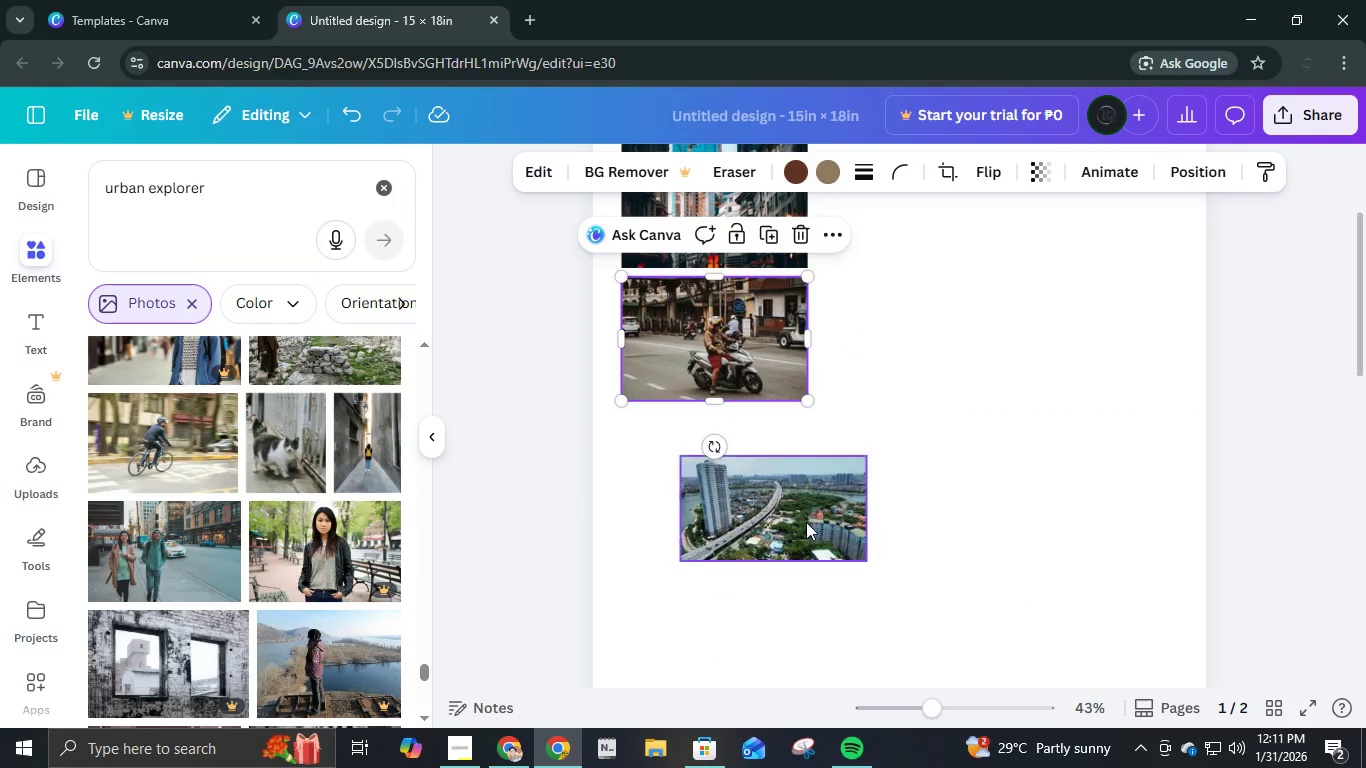 
left_click_drag(start_coordinate=[806, 522], to_coordinate=[749, 472])
 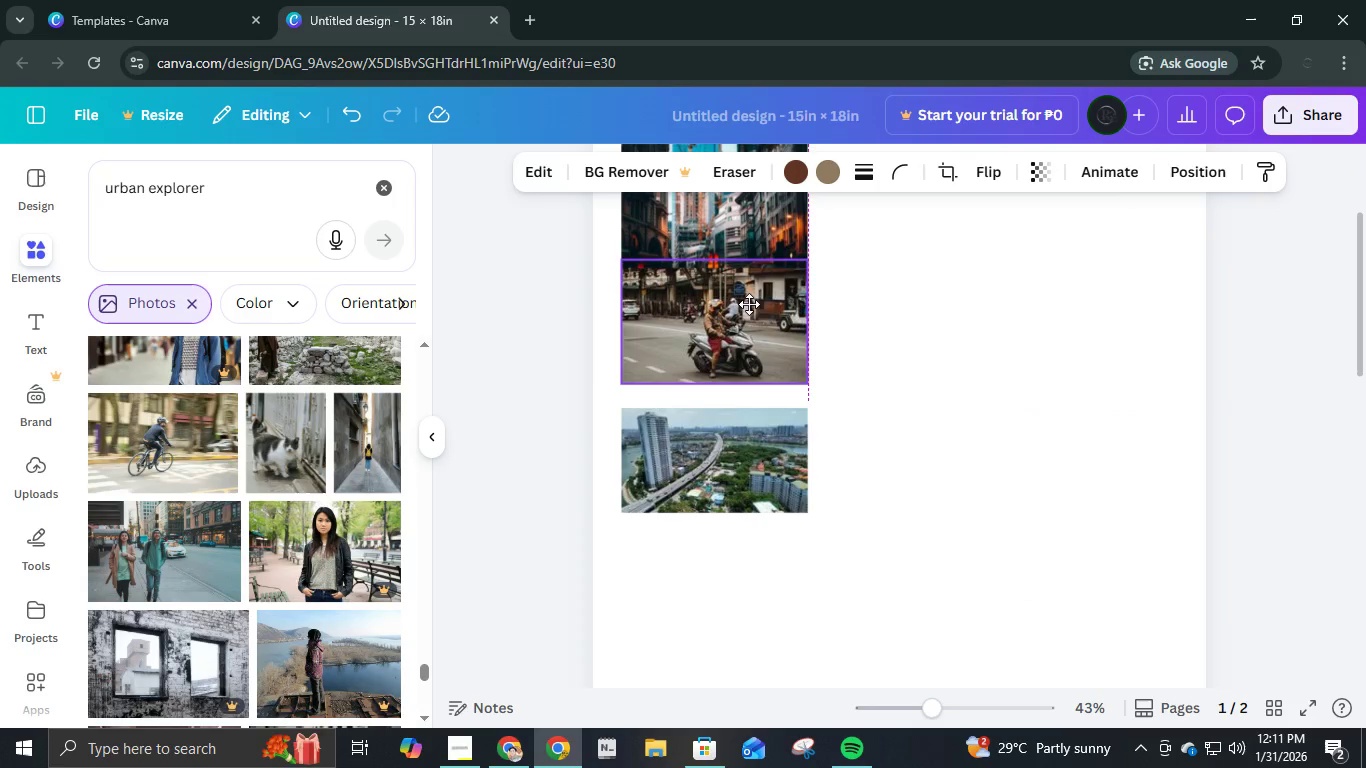 
left_click([935, 374])
 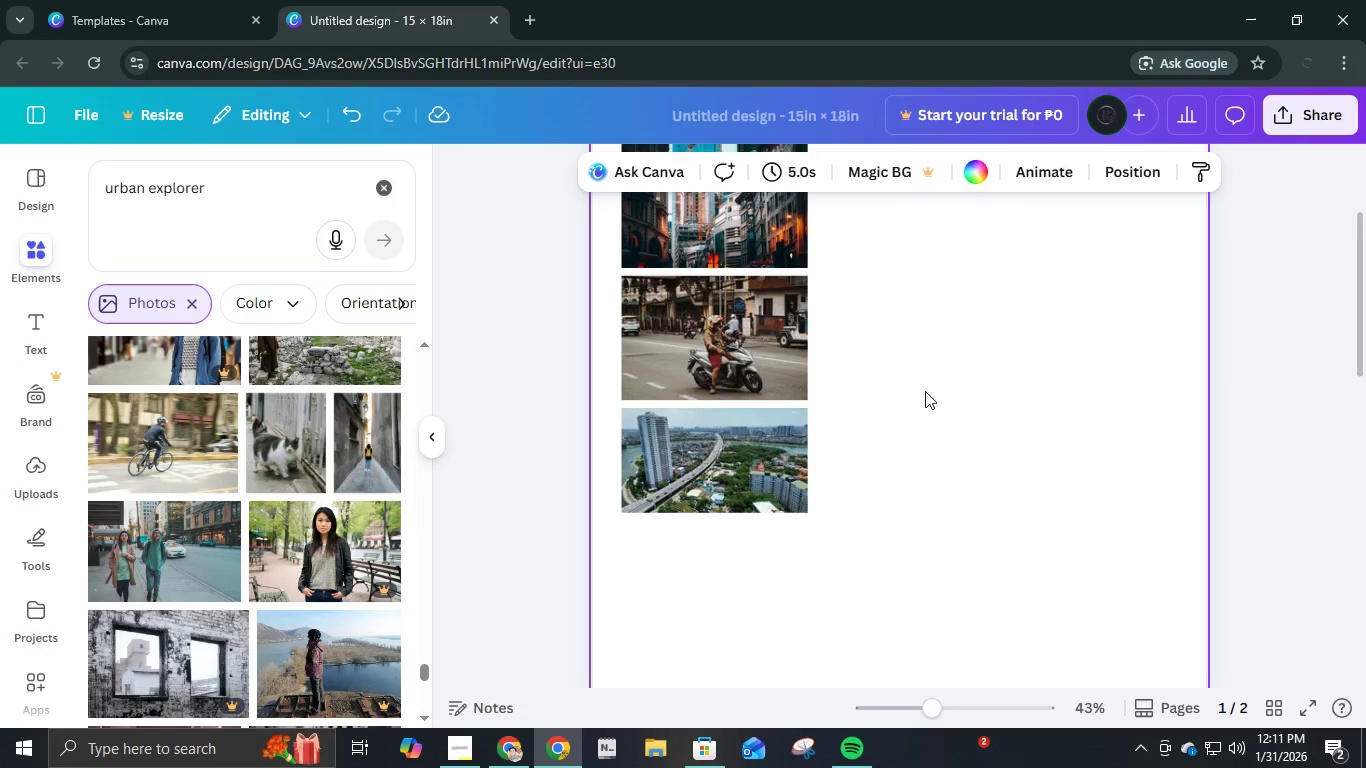 
scroll: coordinate [925, 391], scroll_direction: up, amount: 3.0
 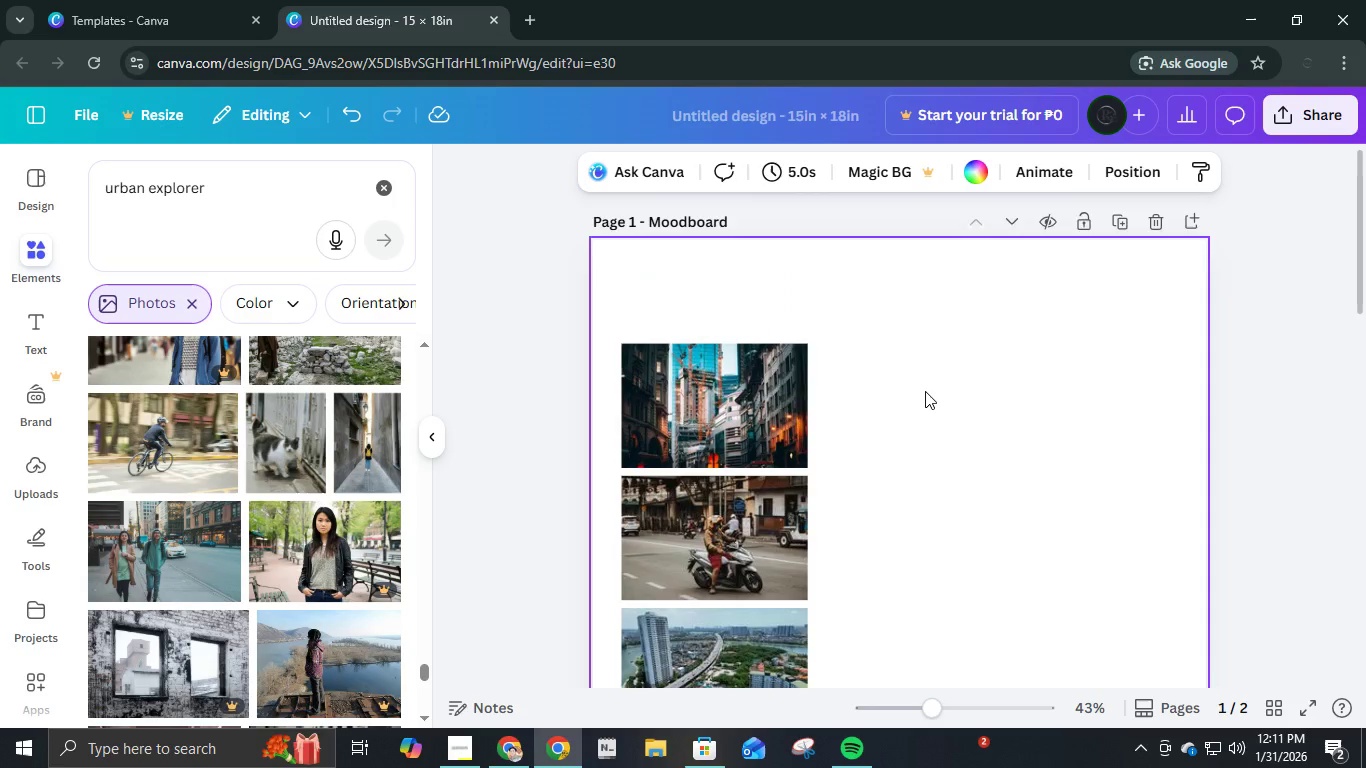 
scroll: coordinate [925, 391], scroll_direction: down, amount: 5.0
 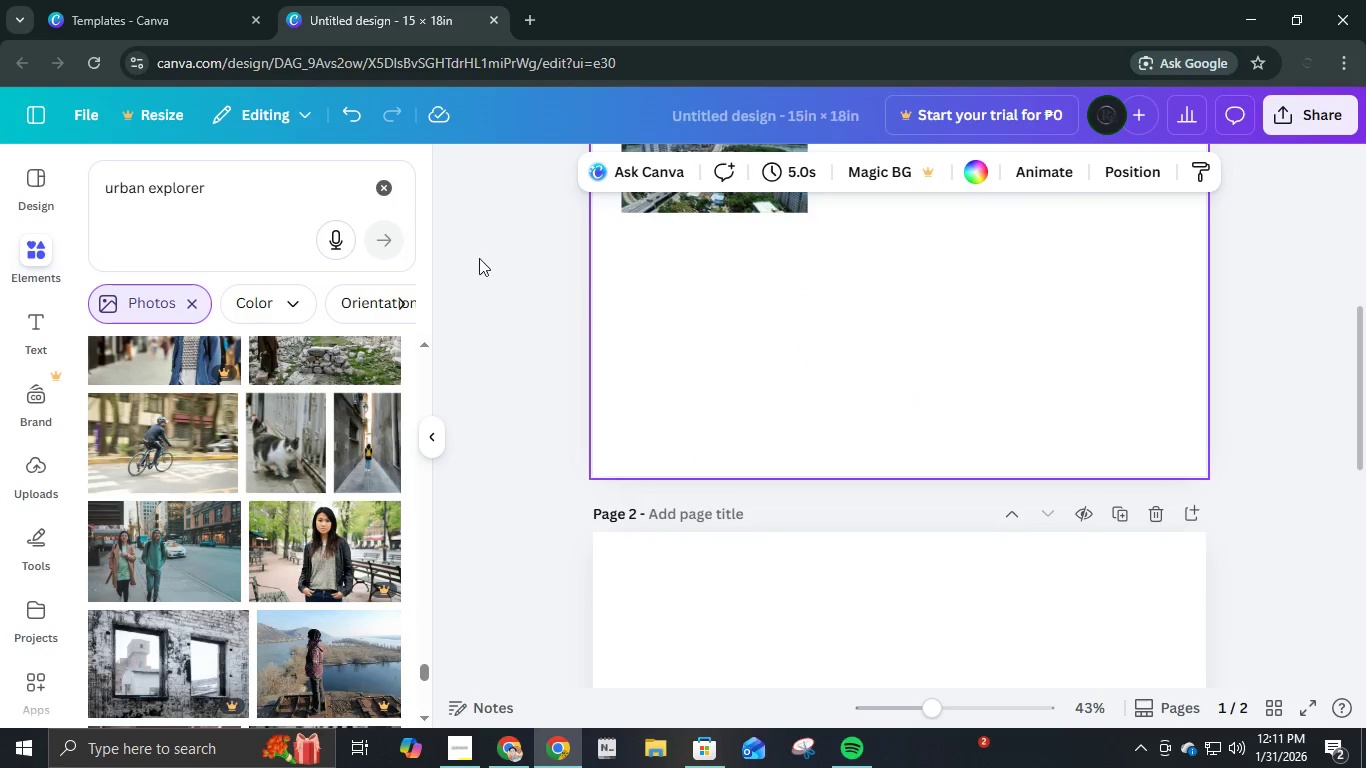 
left_click([252, 190])
 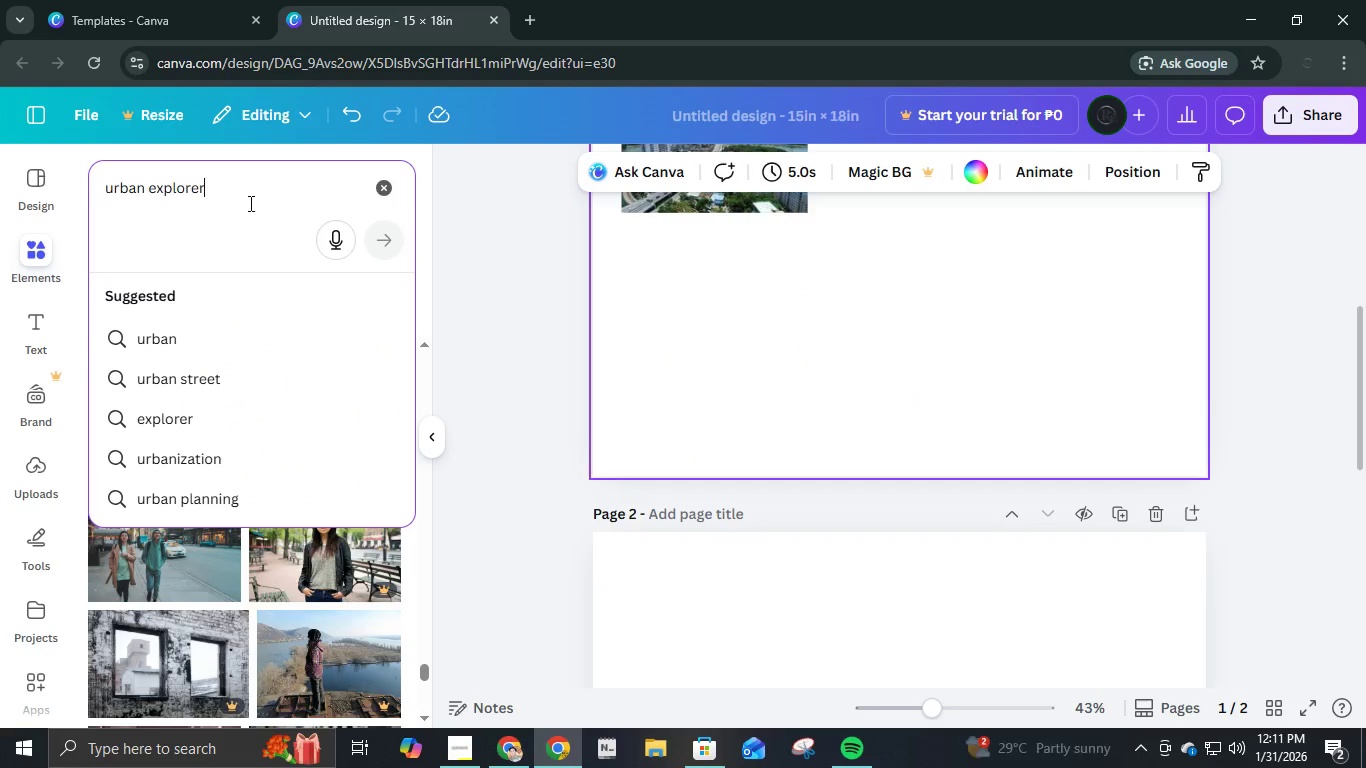 
key(Control+A)
 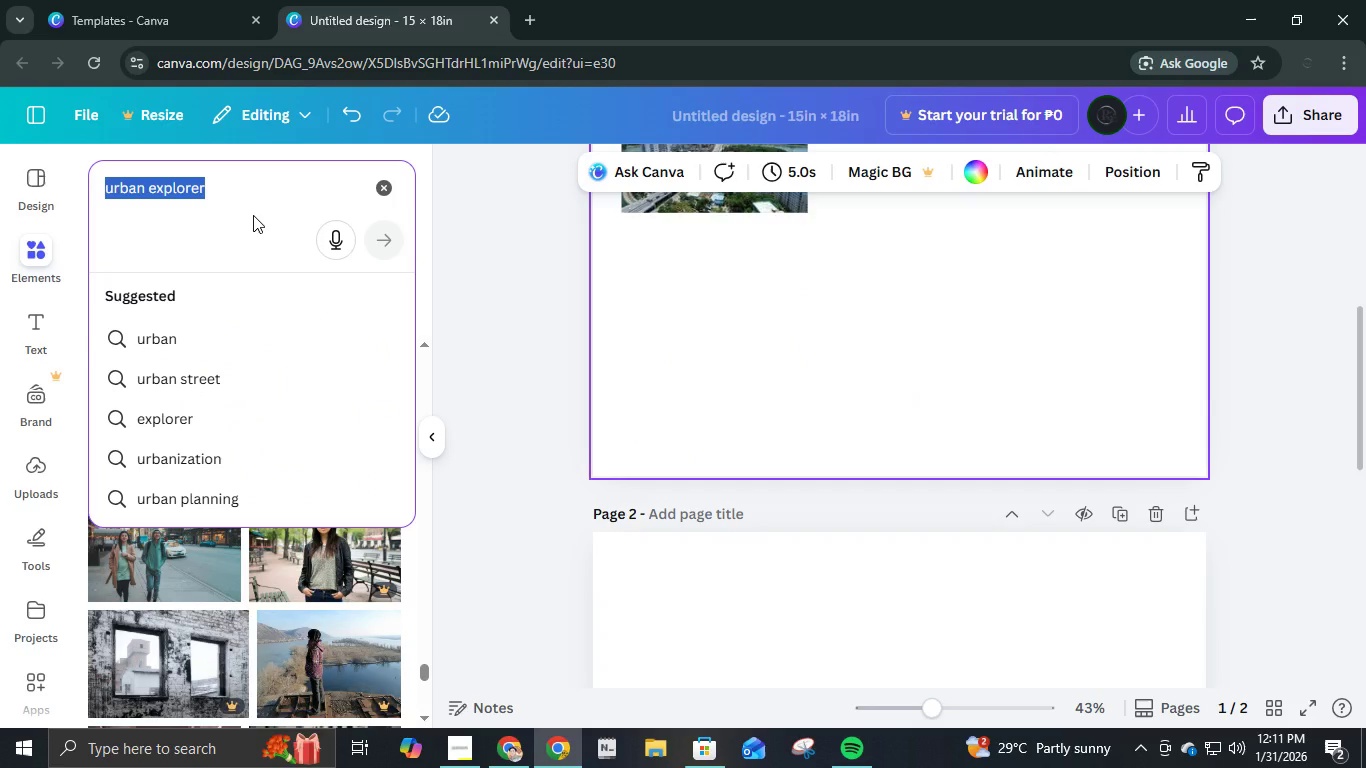 
type(TActical)
 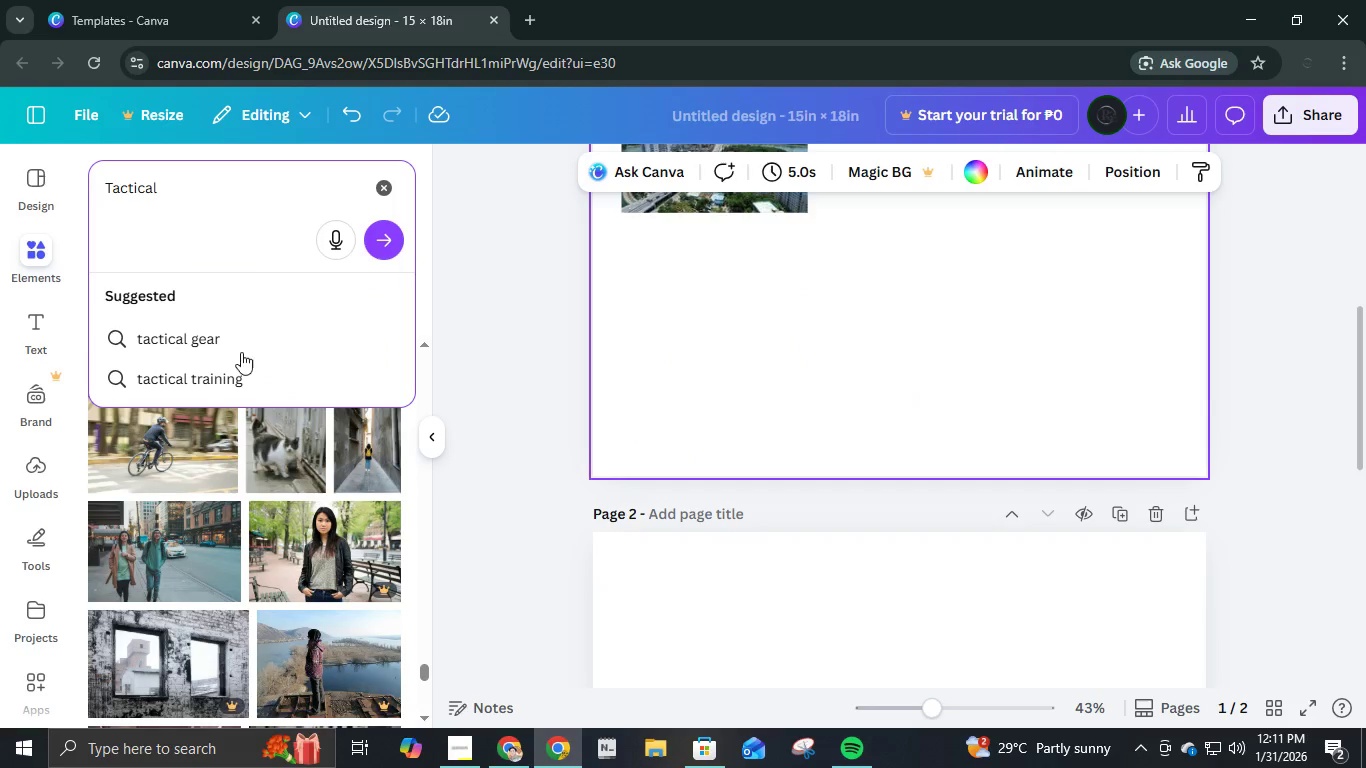 
left_click([241, 340])
 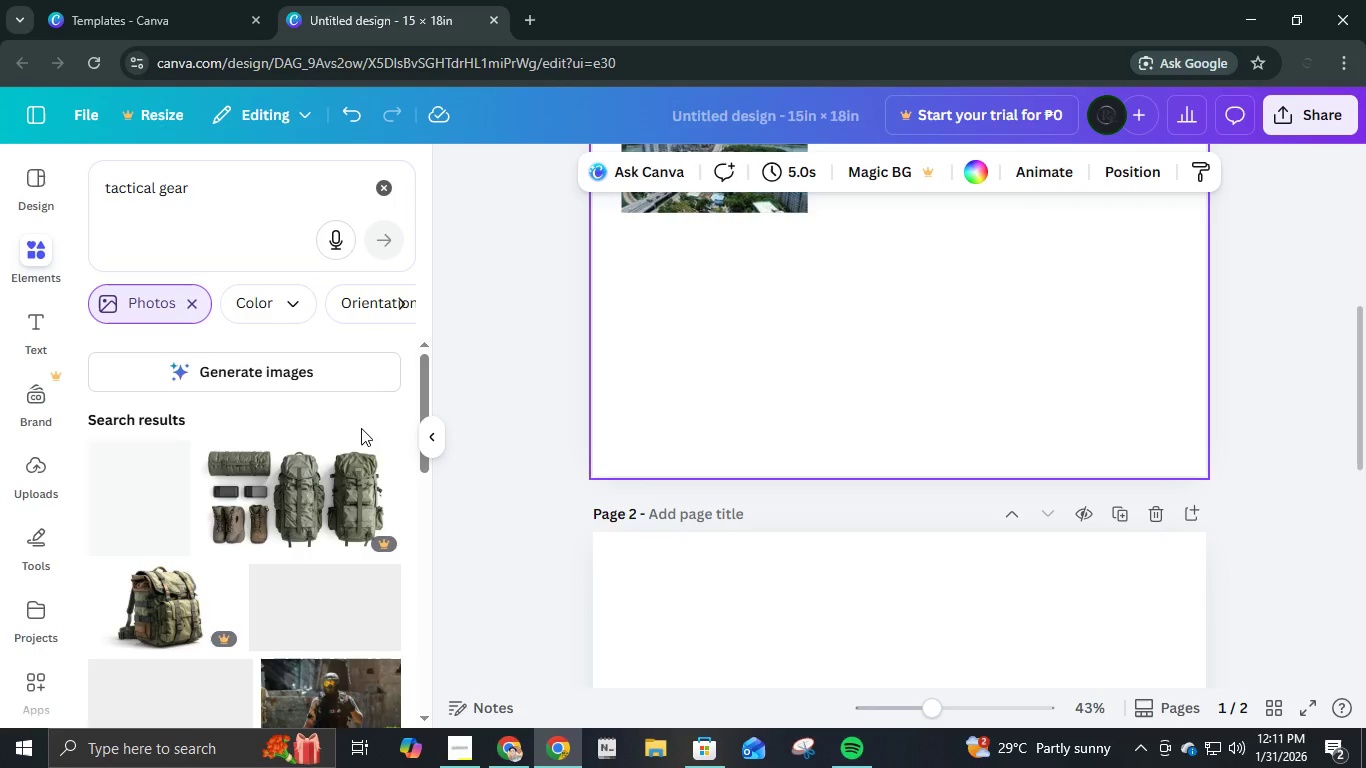 
scroll: coordinate [366, 428], scroll_direction: down, amount: 3.0
 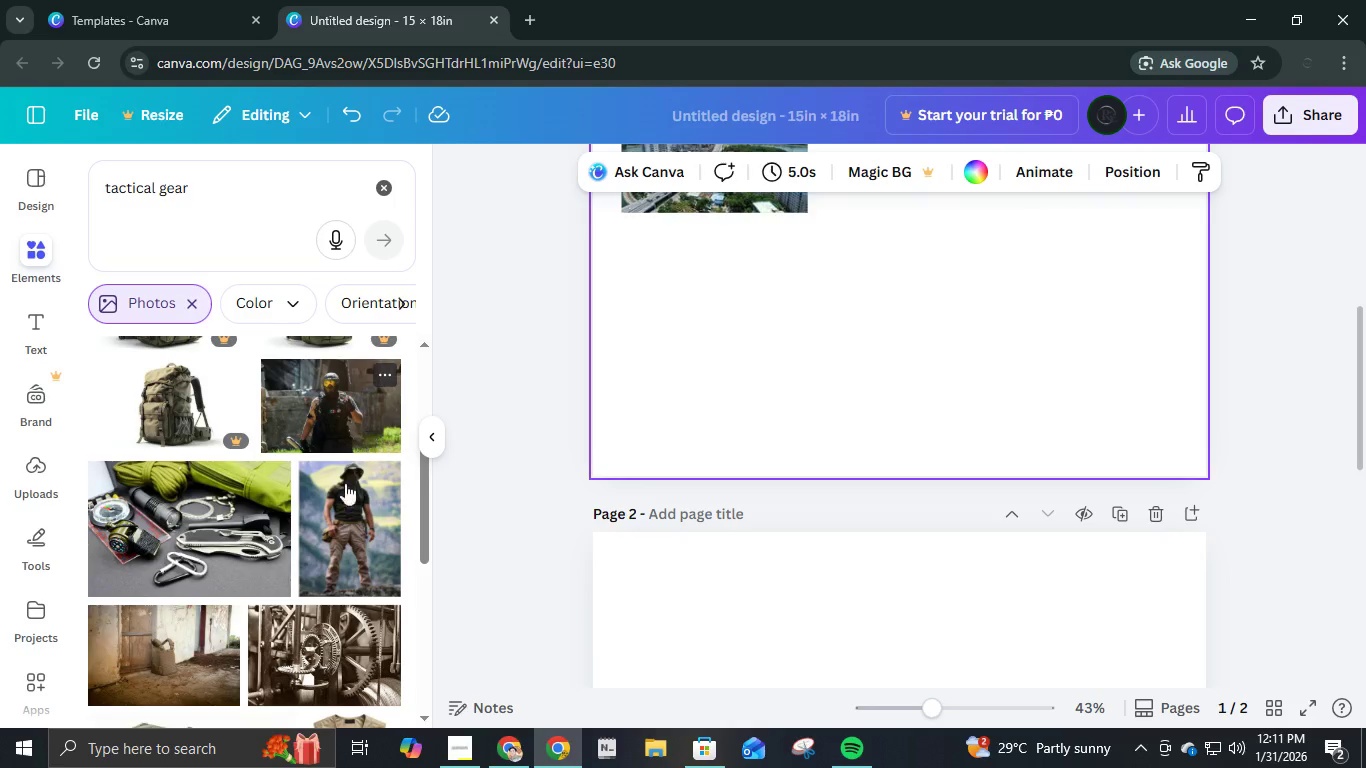 
scroll: coordinate [340, 503], scroll_direction: up, amount: 1.0
 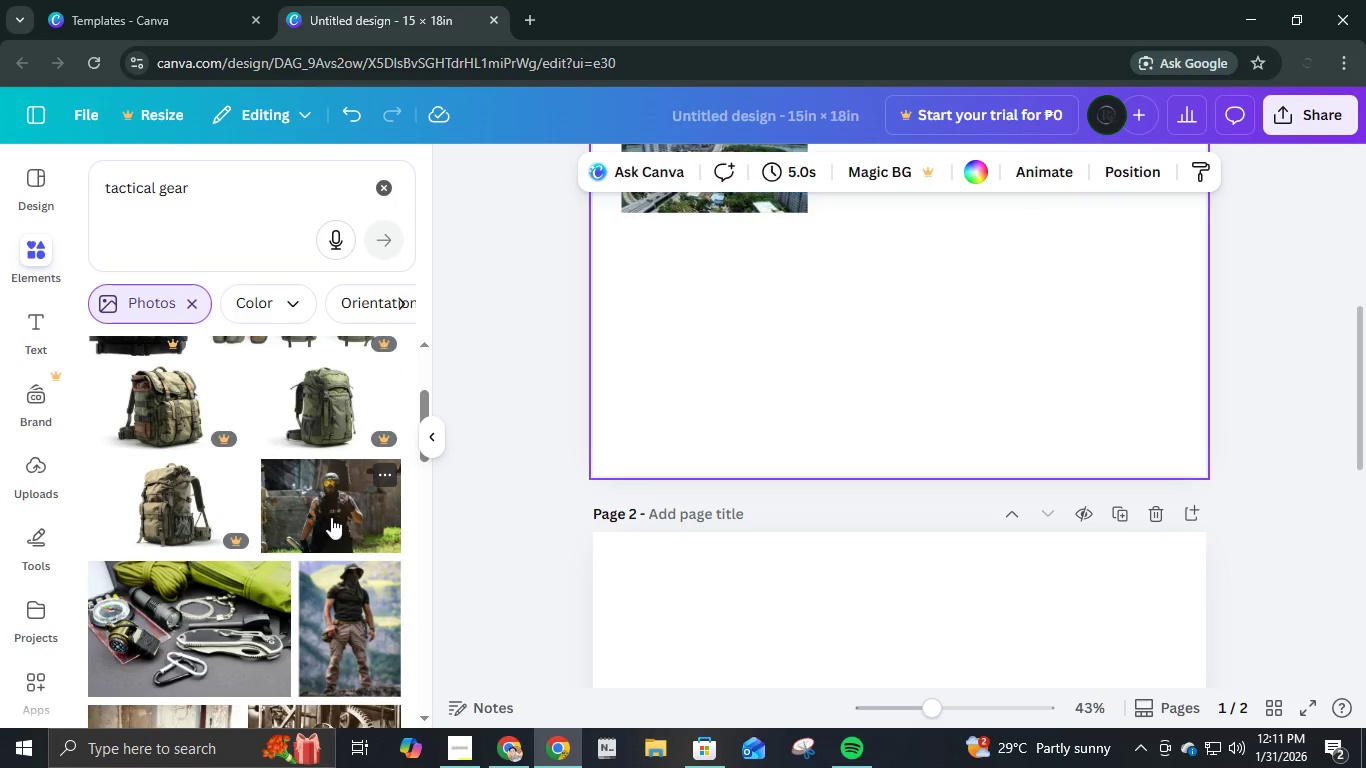 
scroll: coordinate [332, 517], scroll_direction: down, amount: 4.0
 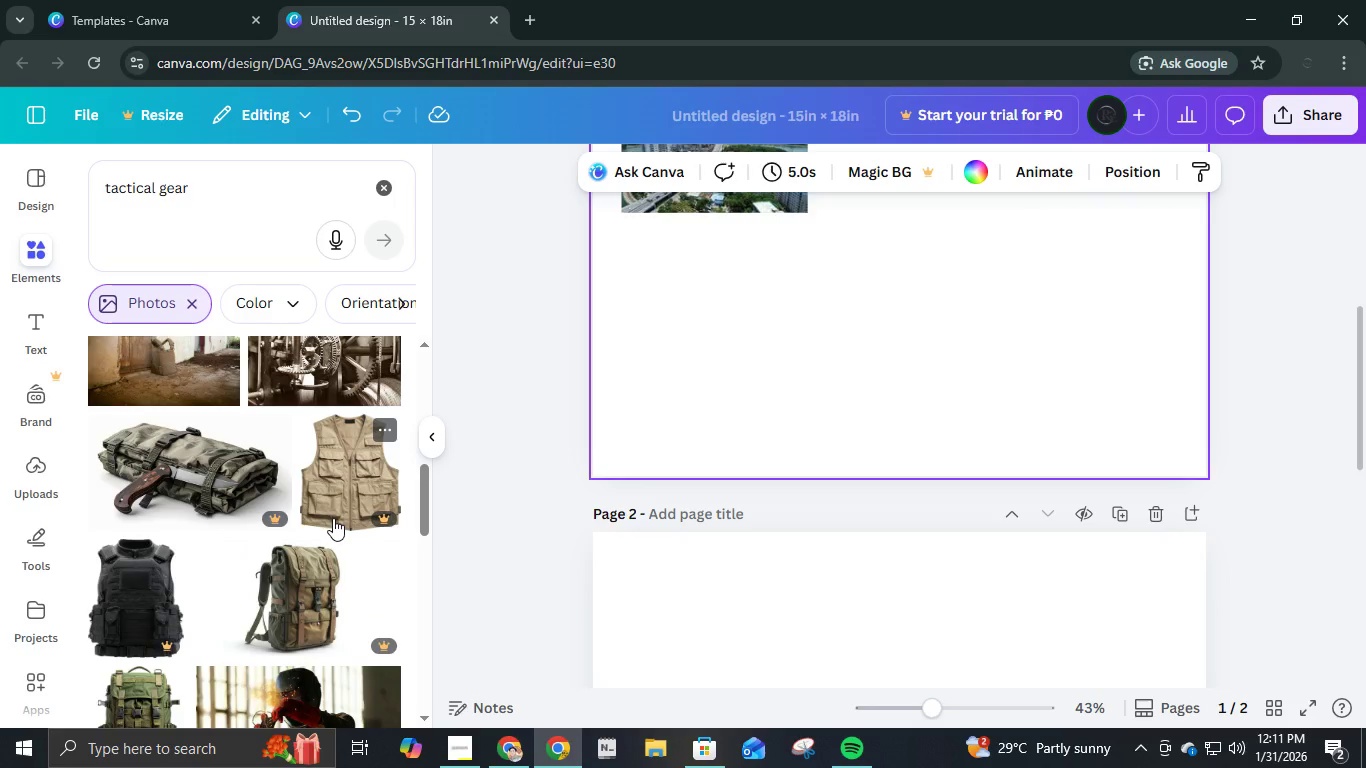 
scroll: coordinate [888, 379], scroll_direction: up, amount: 7.0
 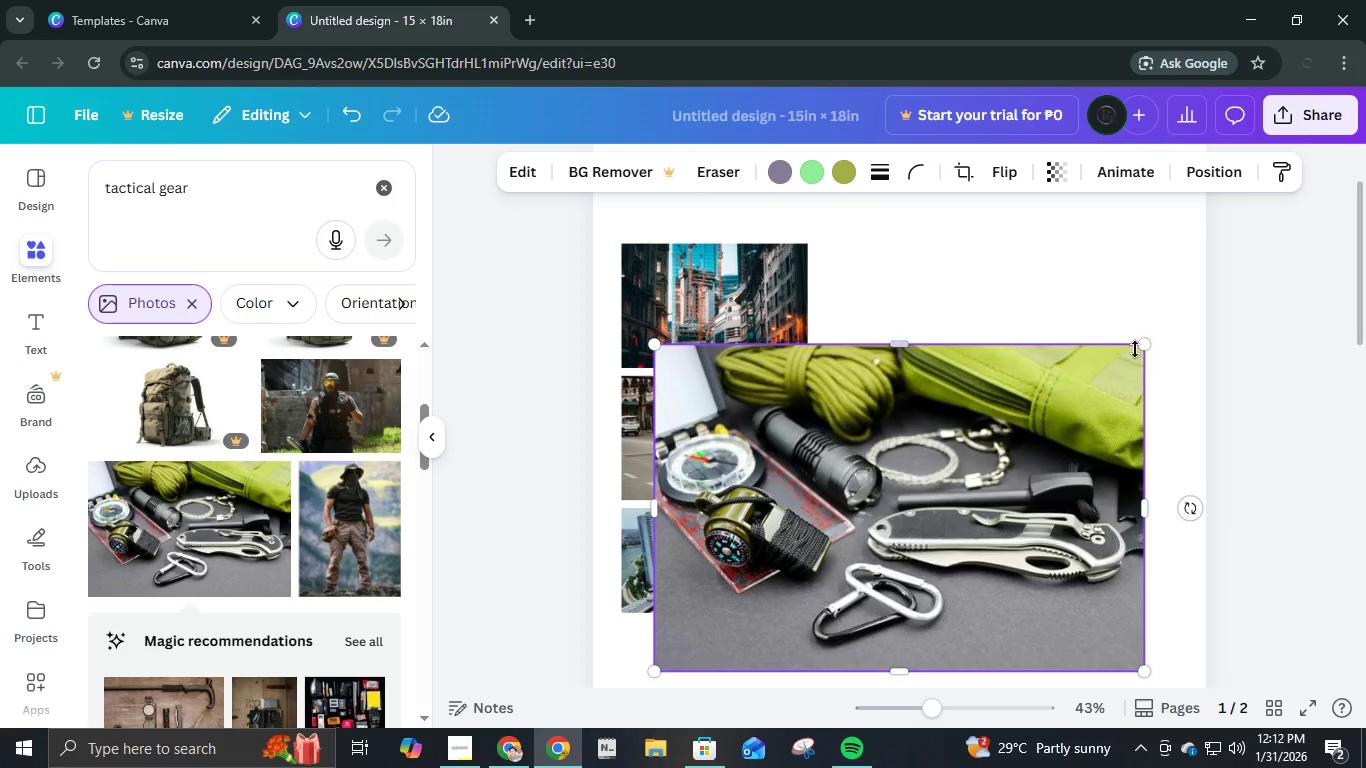 
left_click([1142, 343])
 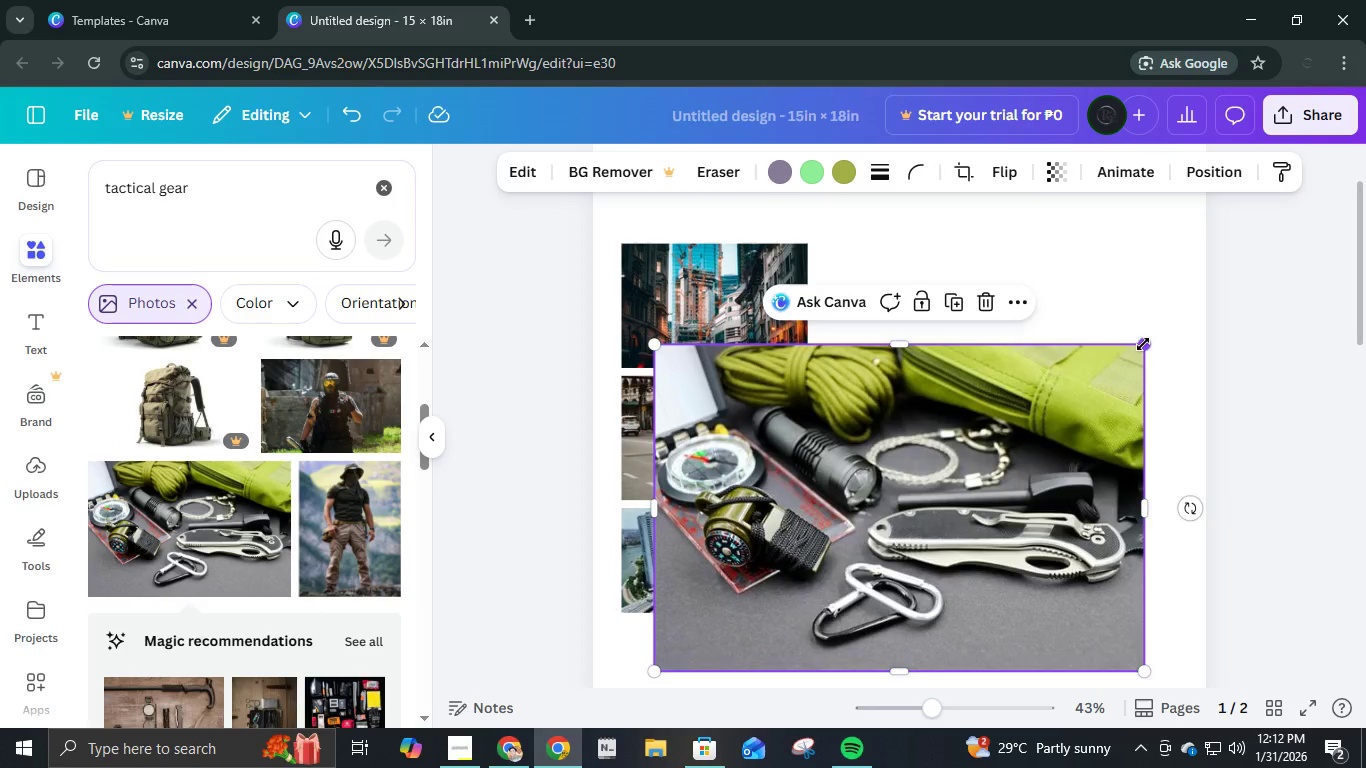 
left_click_drag(start_coordinate=[1143, 344], to_coordinate=[839, 607])
 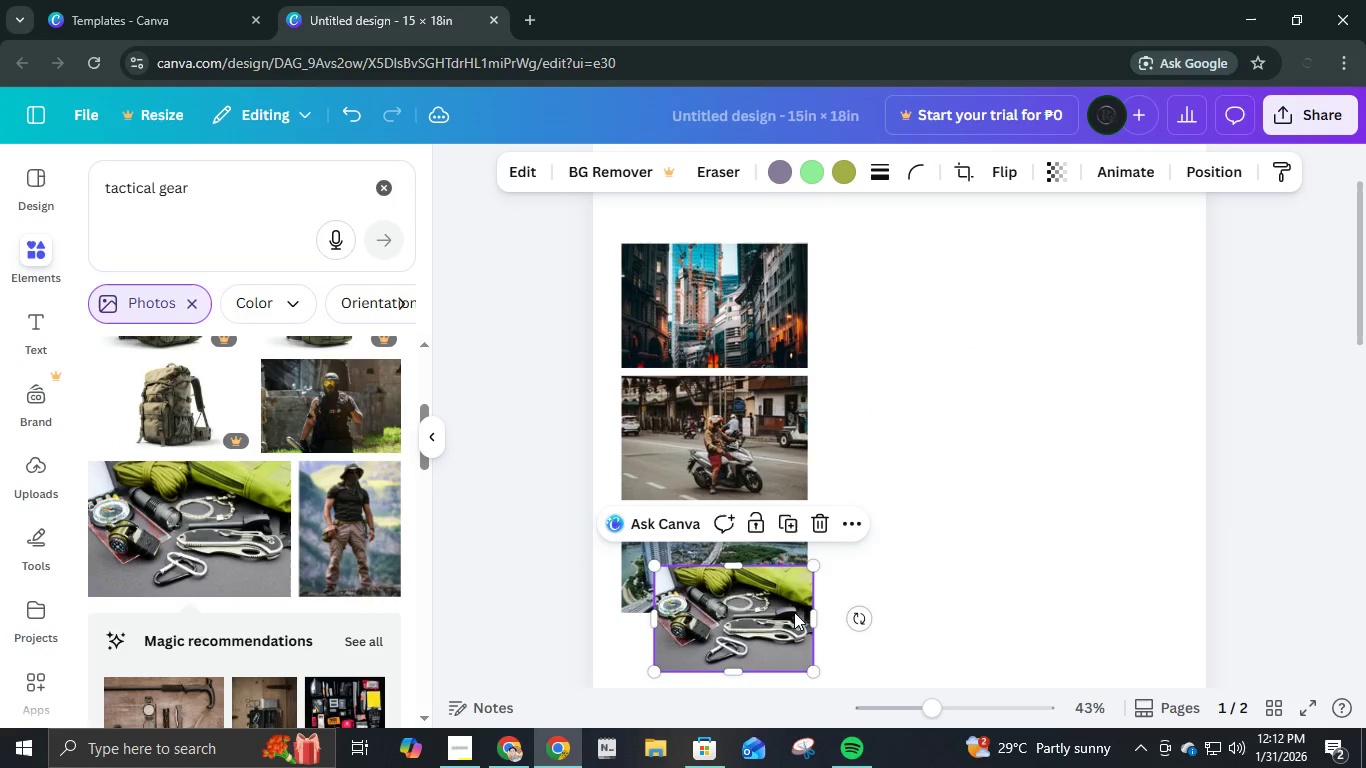 
left_click_drag(start_coordinate=[793, 612], to_coordinate=[761, 554])
 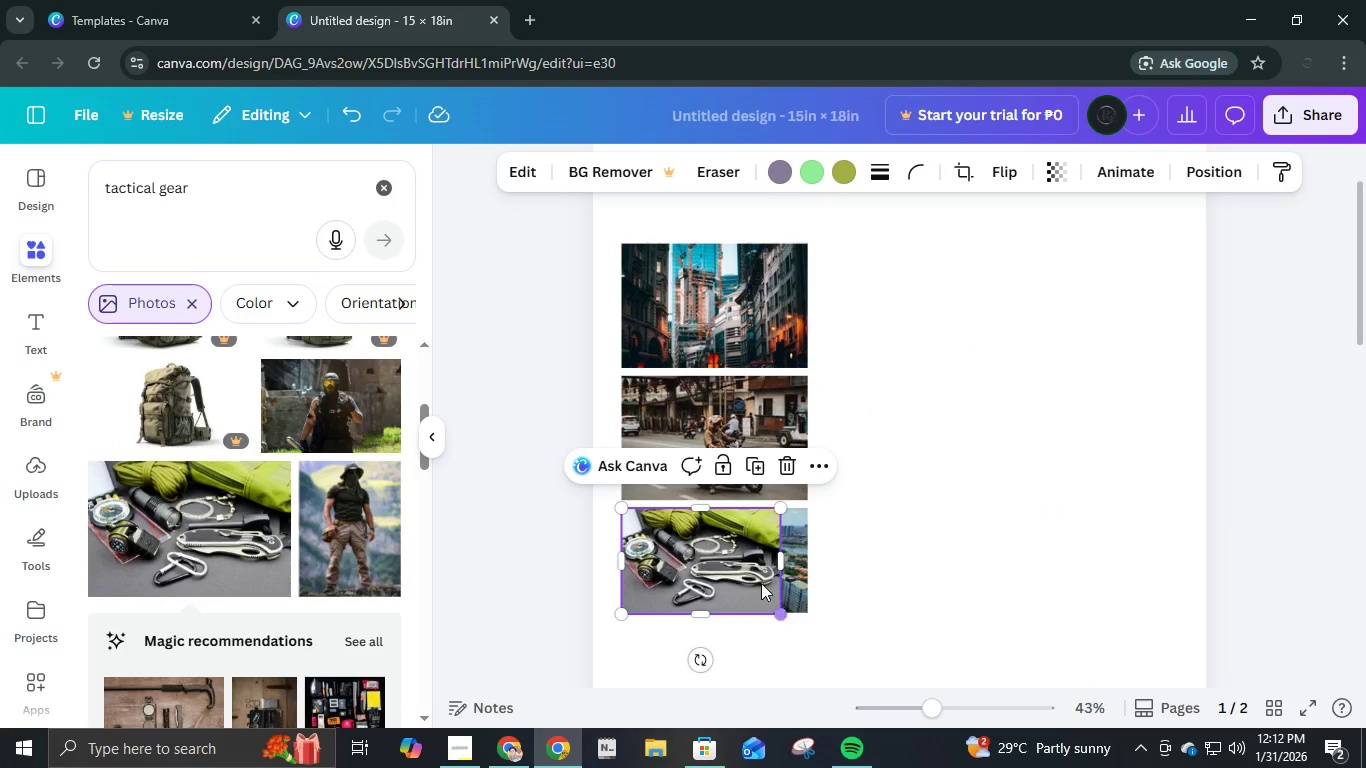 
left_click_drag(start_coordinate=[748, 574], to_coordinate=[750, 688])
 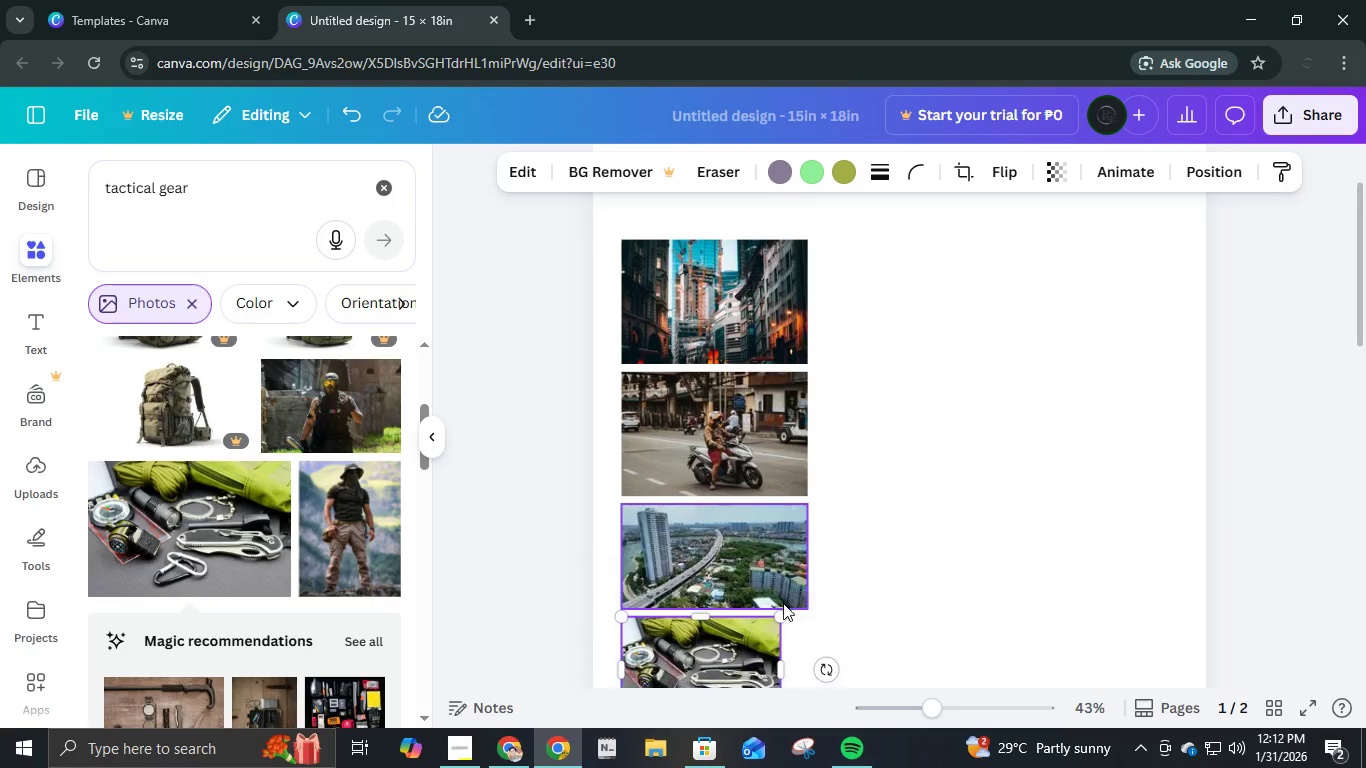 
scroll: coordinate [783, 603], scroll_direction: down, amount: 3.0
 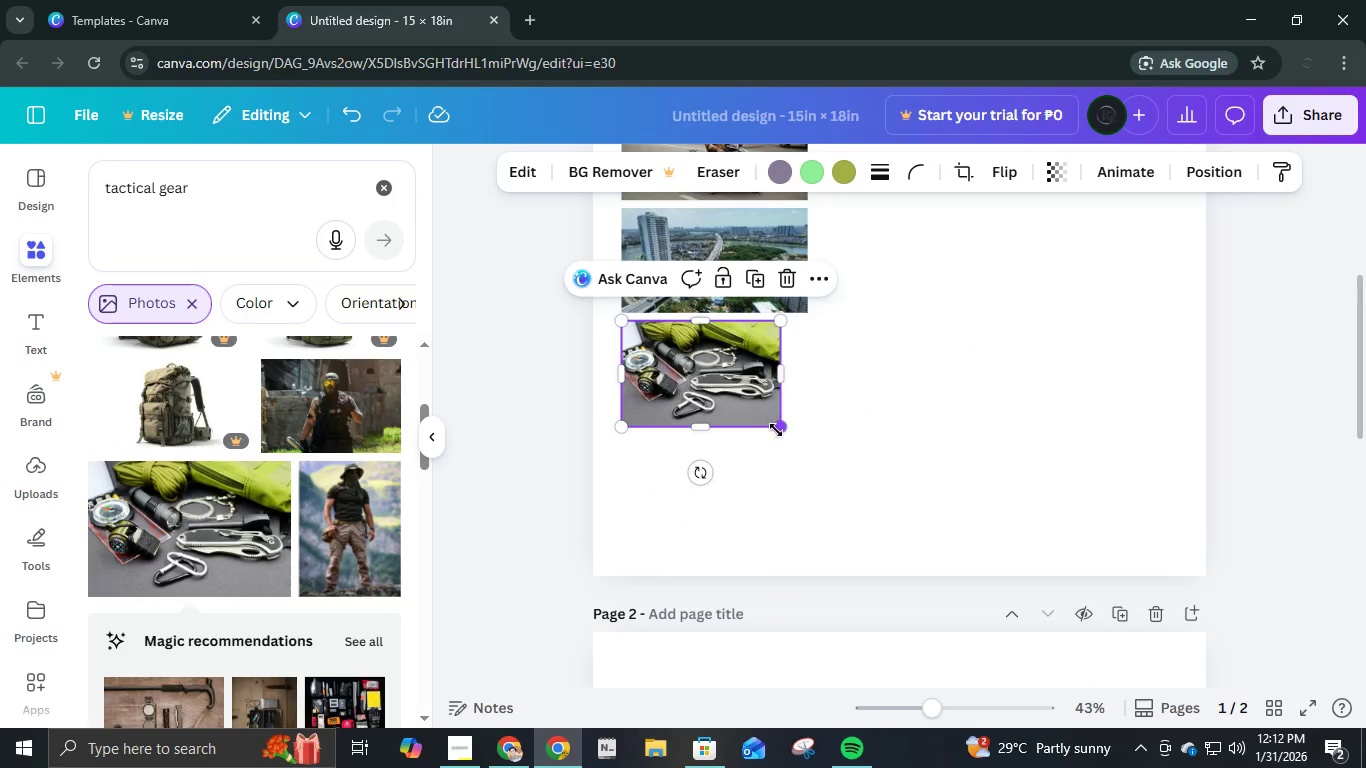 
left_click_drag(start_coordinate=[779, 431], to_coordinate=[807, 453])
 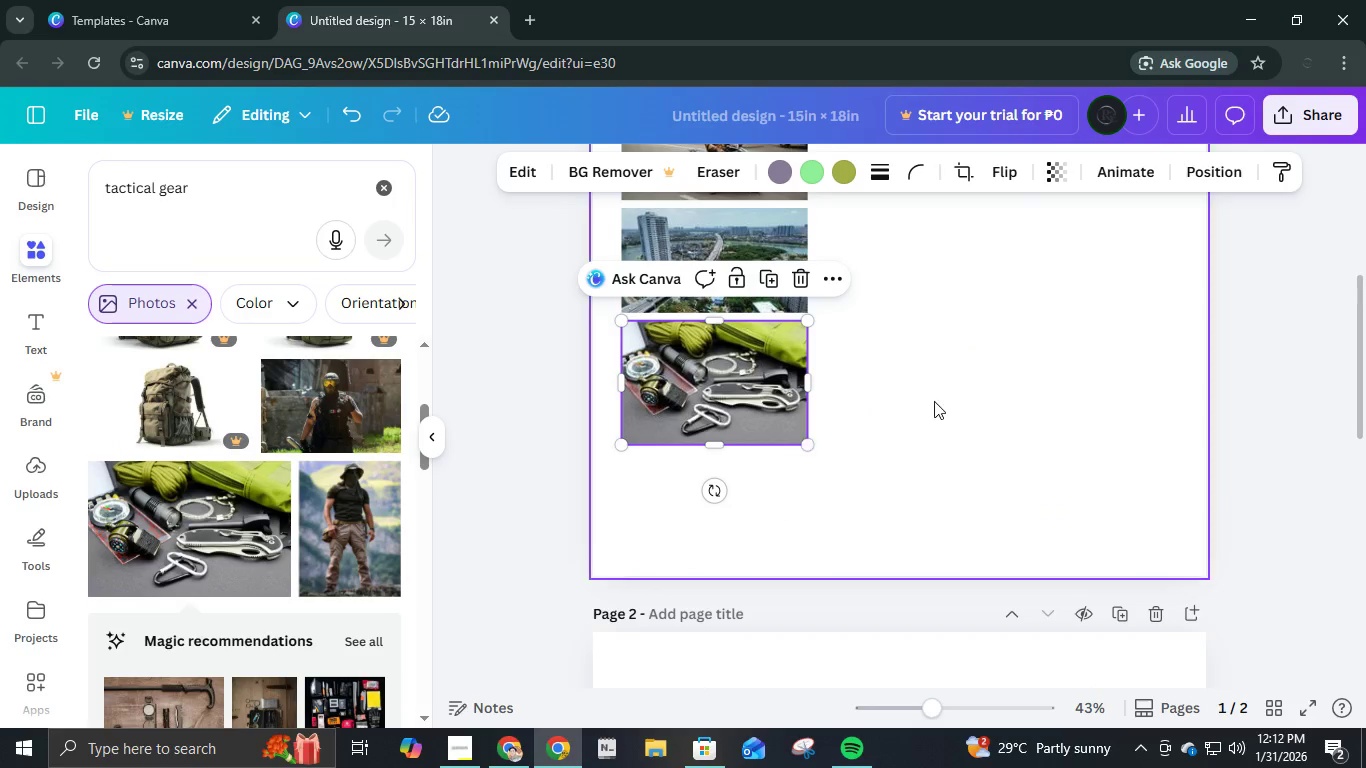 
left_click([934, 401])
 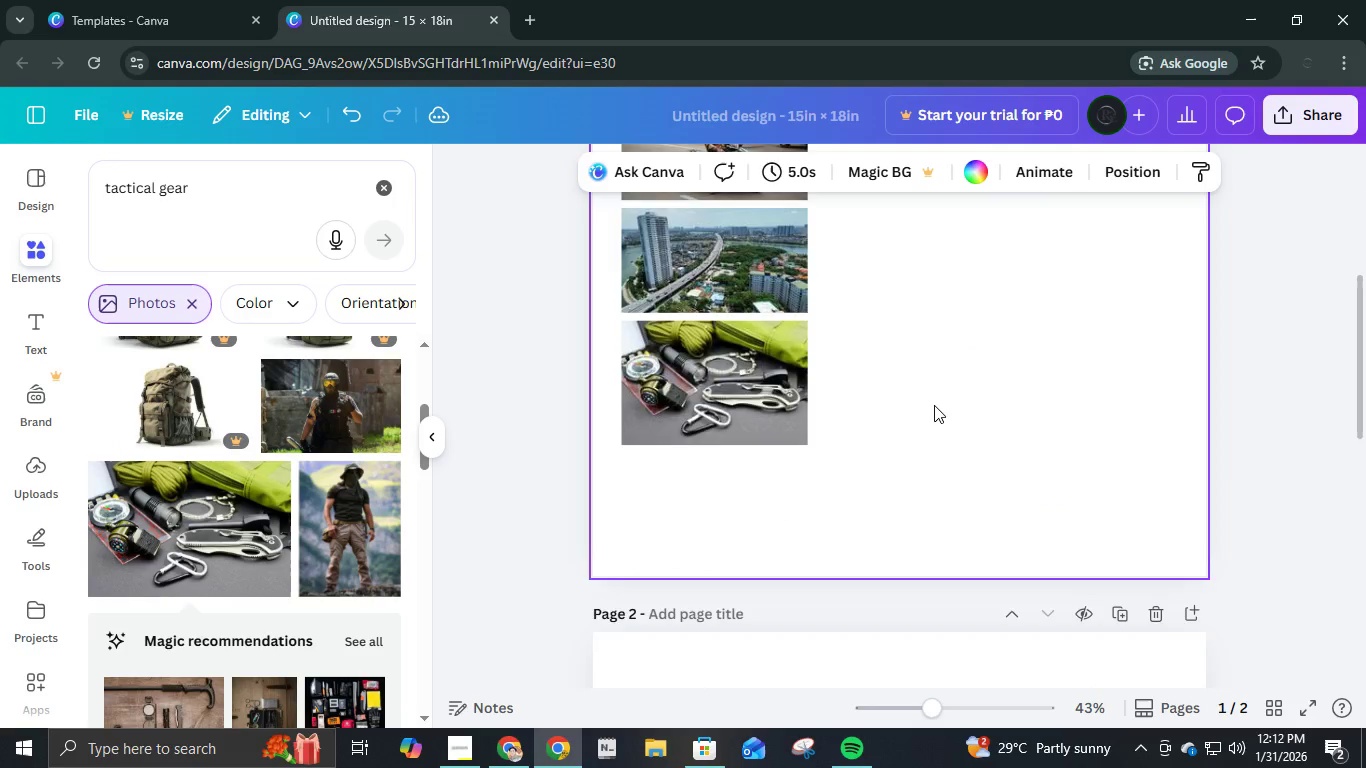 
scroll: coordinate [934, 406], scroll_direction: up, amount: 5.0
 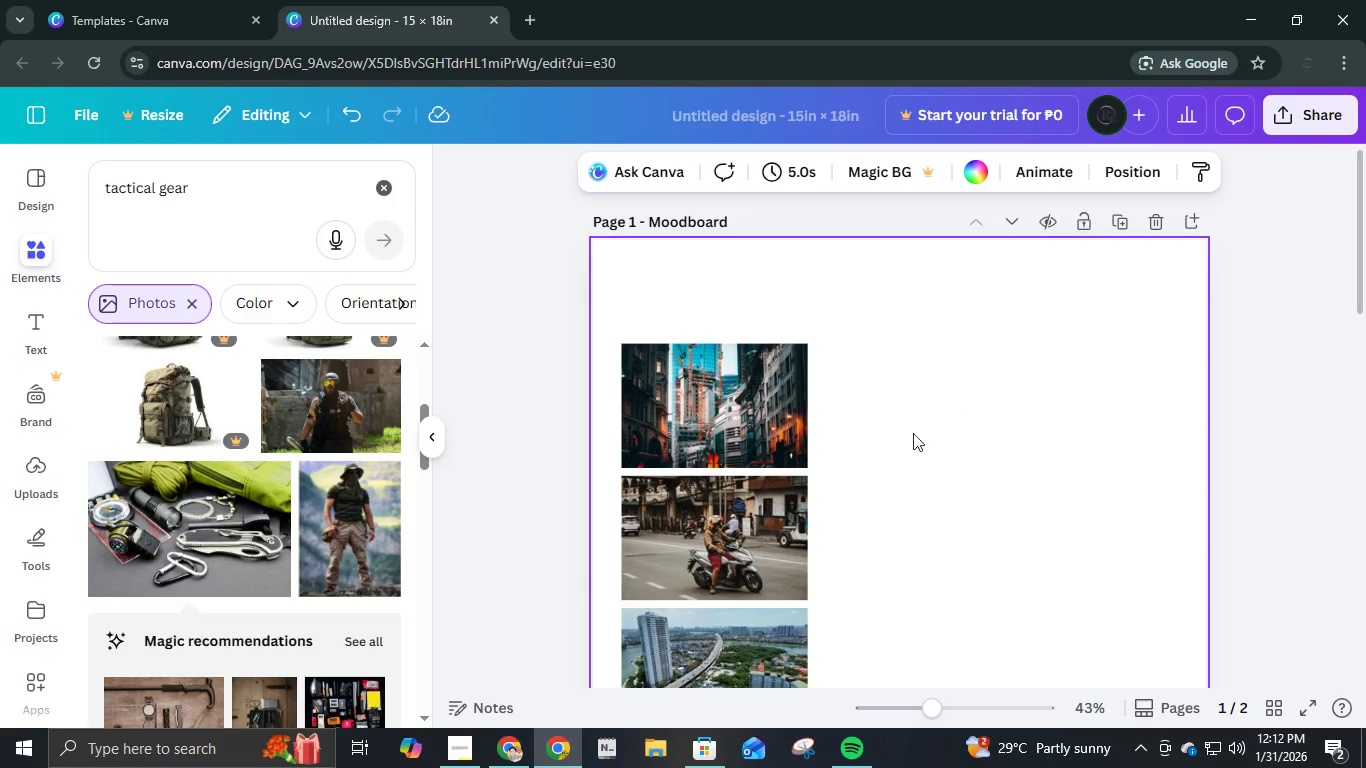 
scroll: coordinate [926, 435], scroll_direction: down, amount: 2.0
 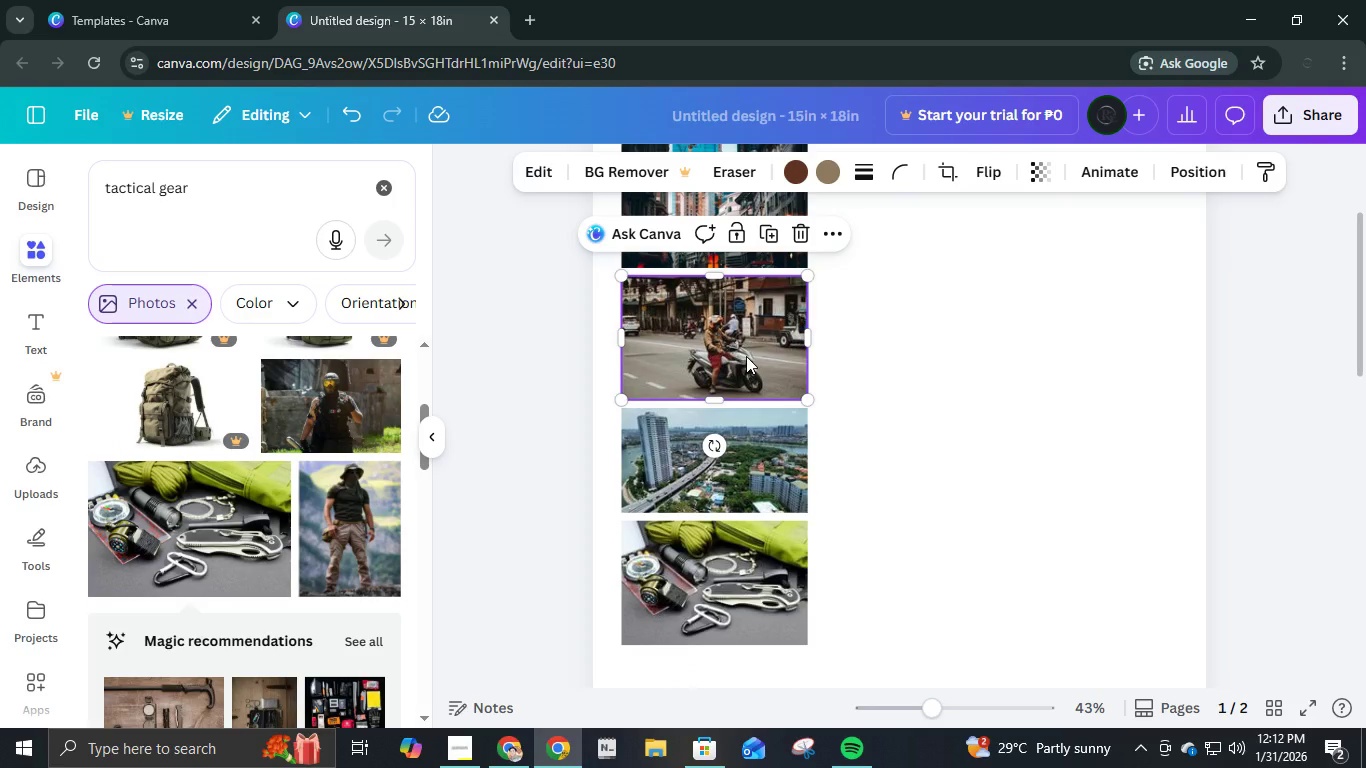 
left_click([746, 356])
 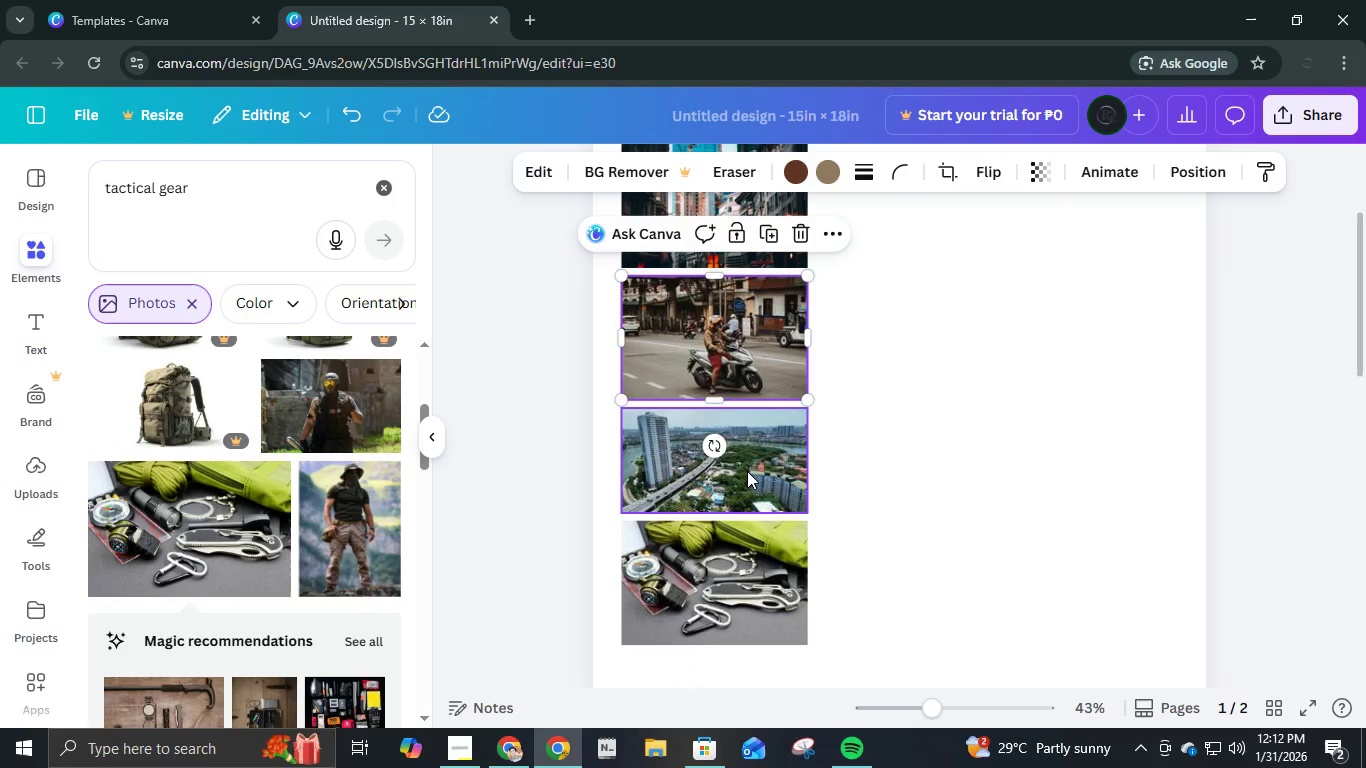 
left_click([748, 471])
 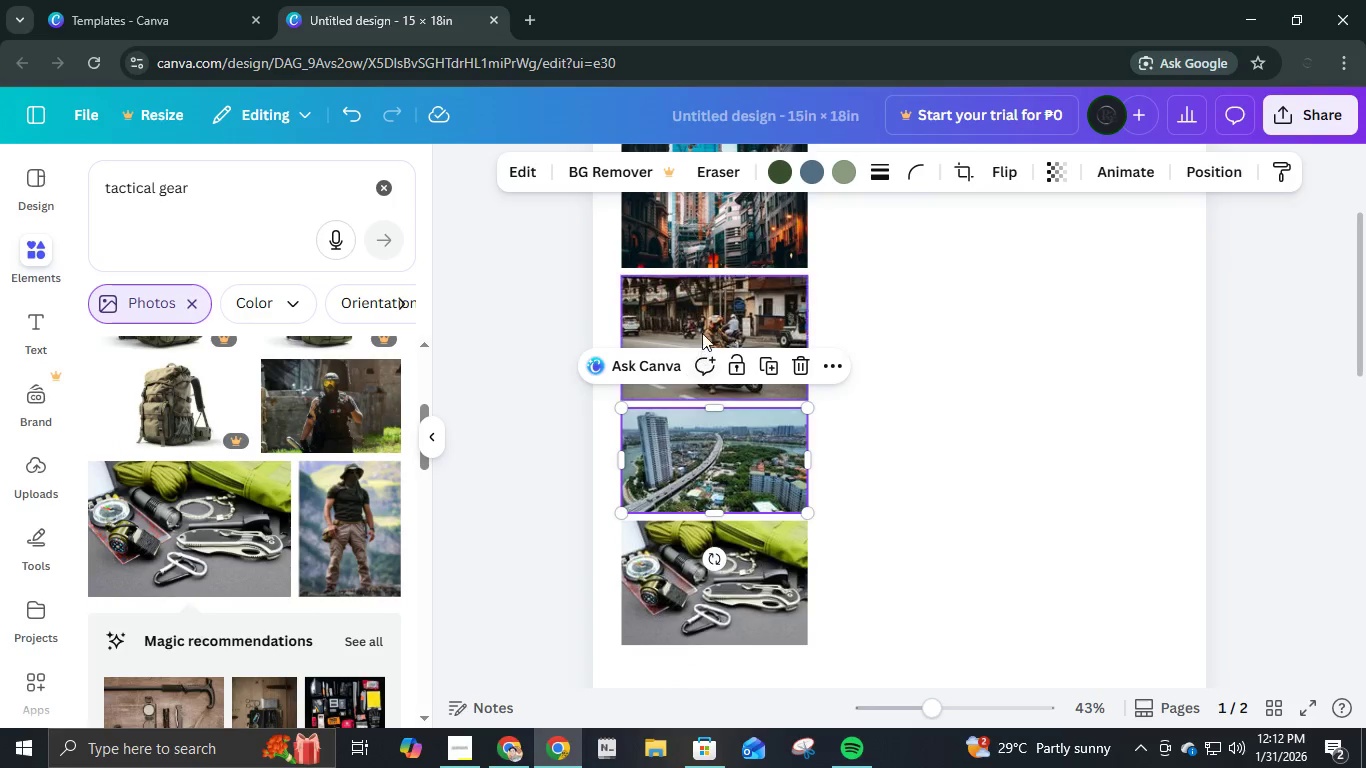 
scroll: coordinate [721, 351], scroll_direction: up, amount: 1.0
 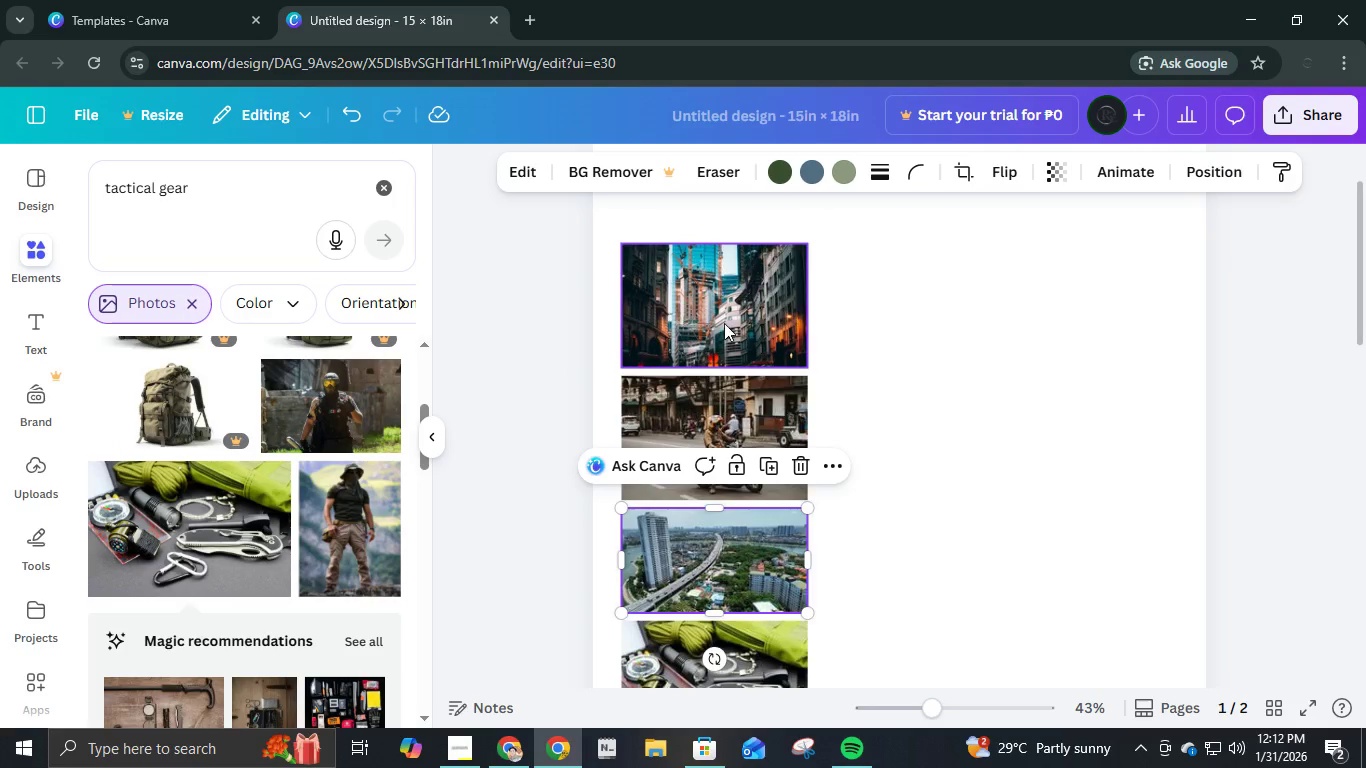 
left_click_drag(start_coordinate=[726, 323], to_coordinate=[725, 313])
 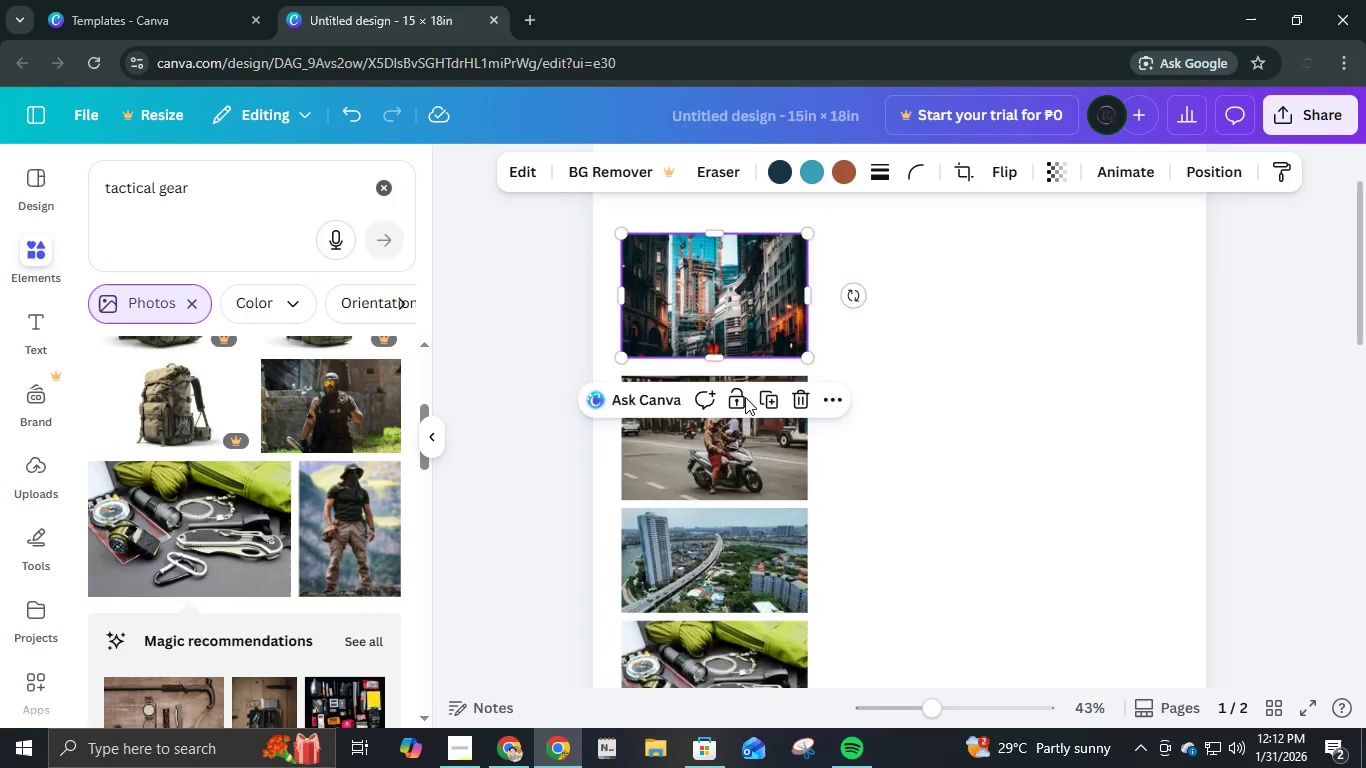 
scroll: coordinate [745, 397], scroll_direction: up, amount: 3.0
 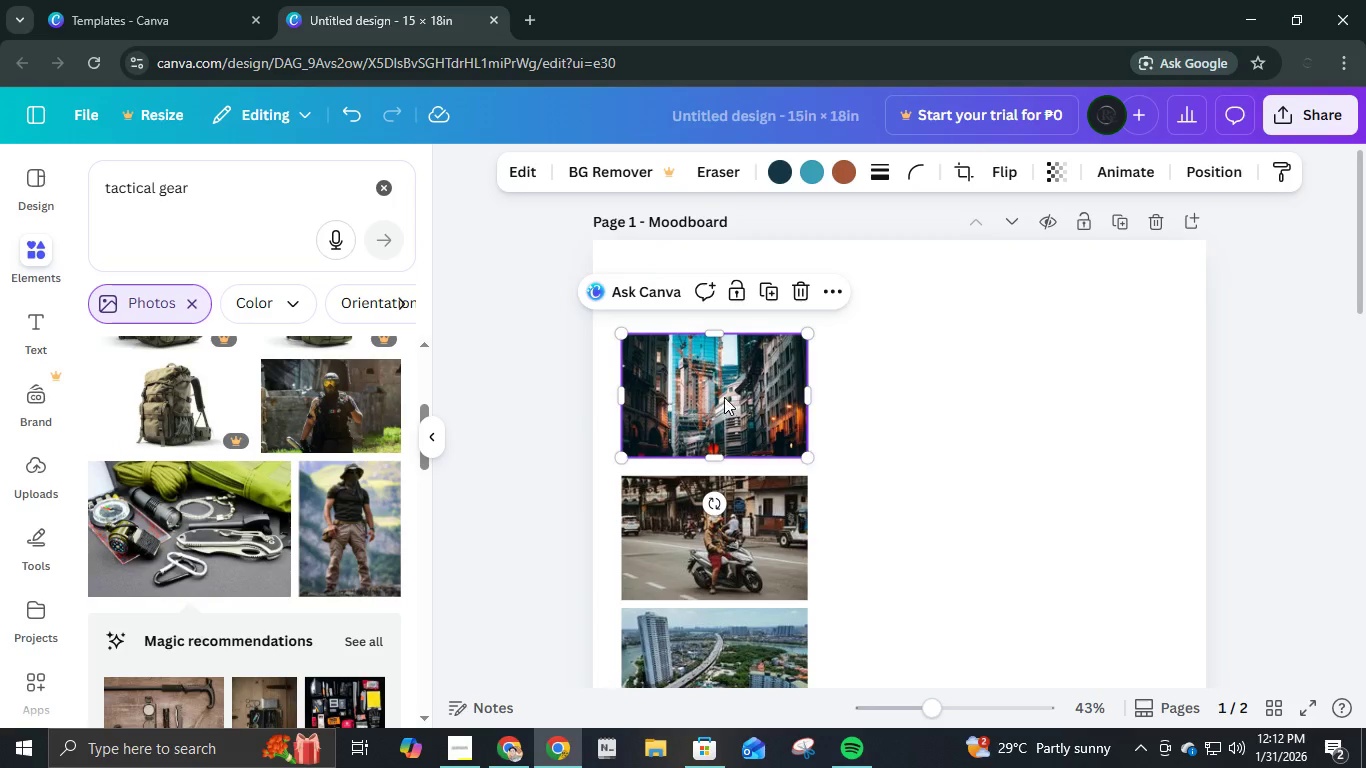 
left_click_drag(start_coordinate=[724, 397], to_coordinate=[710, 319])
 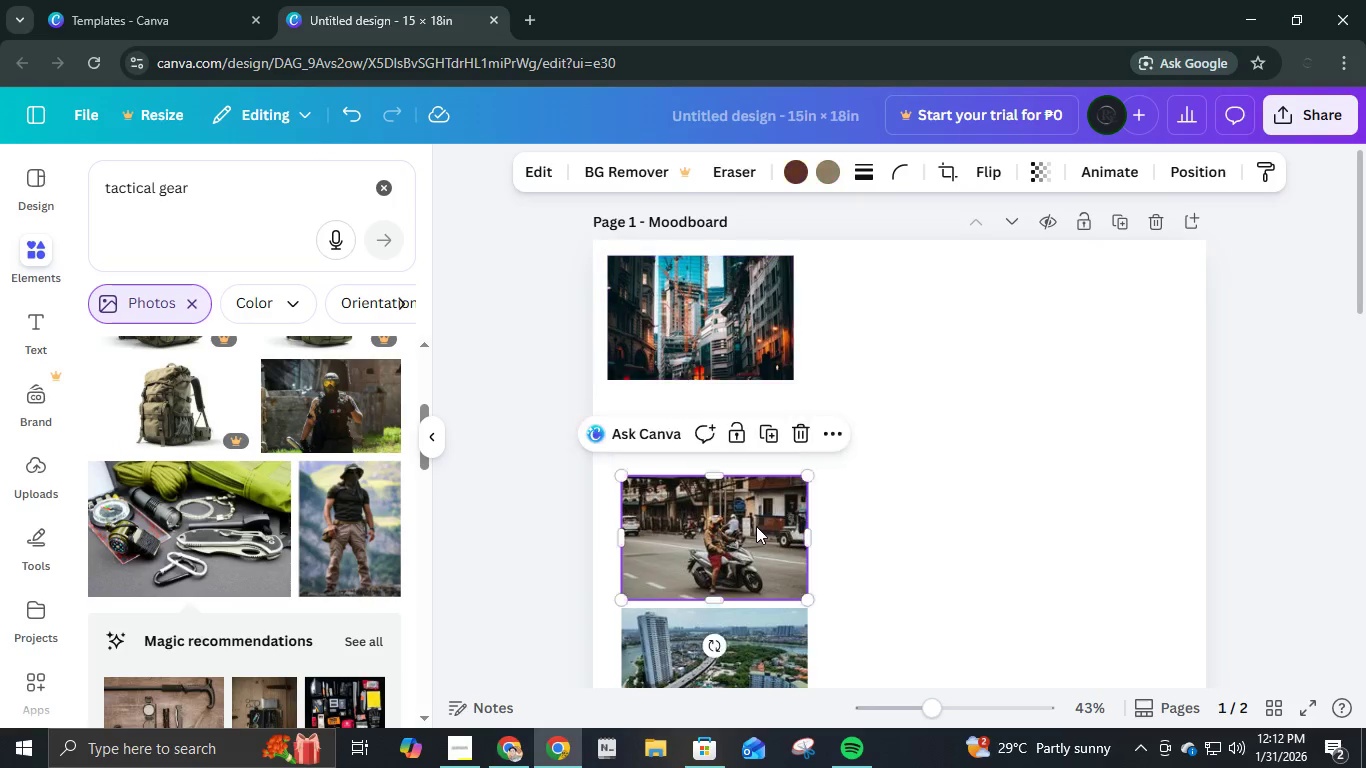 
left_click_drag(start_coordinate=[757, 526], to_coordinate=[742, 437])
 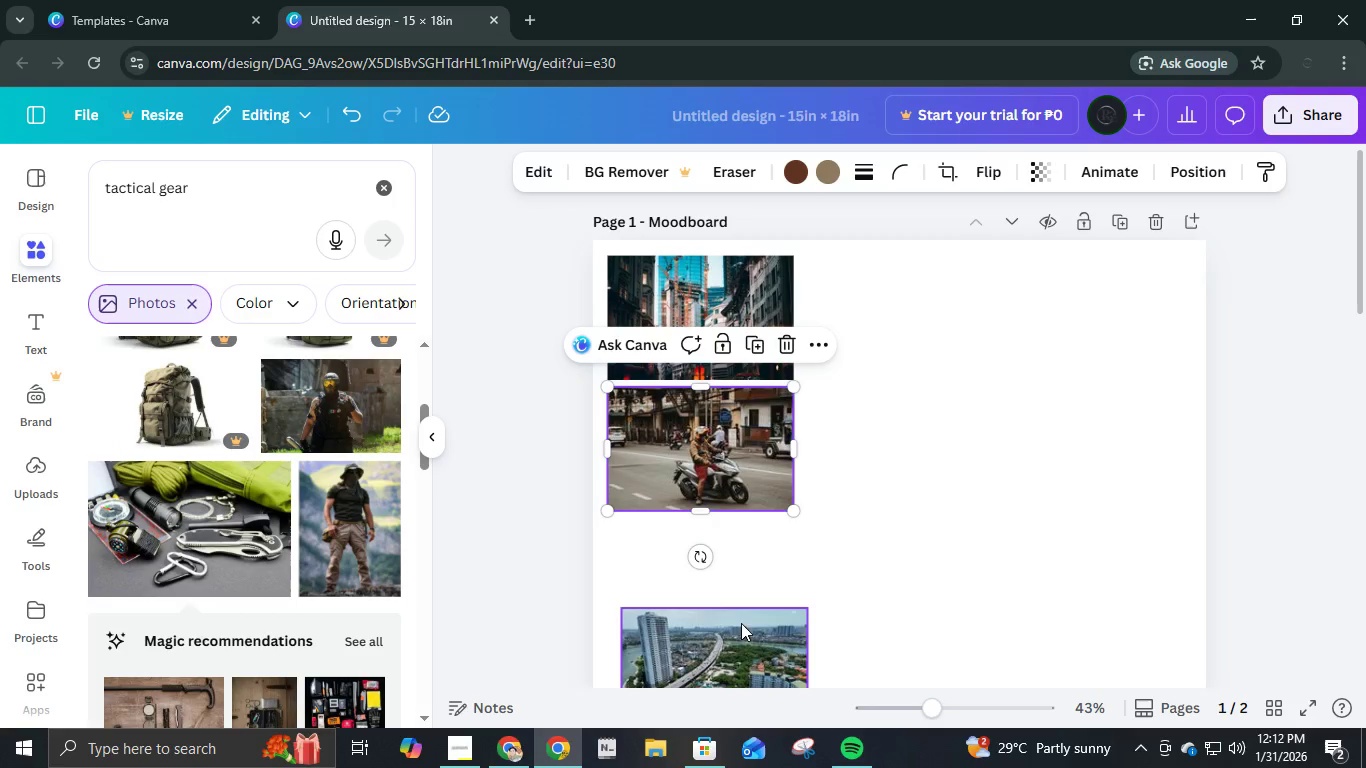 
left_click_drag(start_coordinate=[738, 632], to_coordinate=[722, 546])
 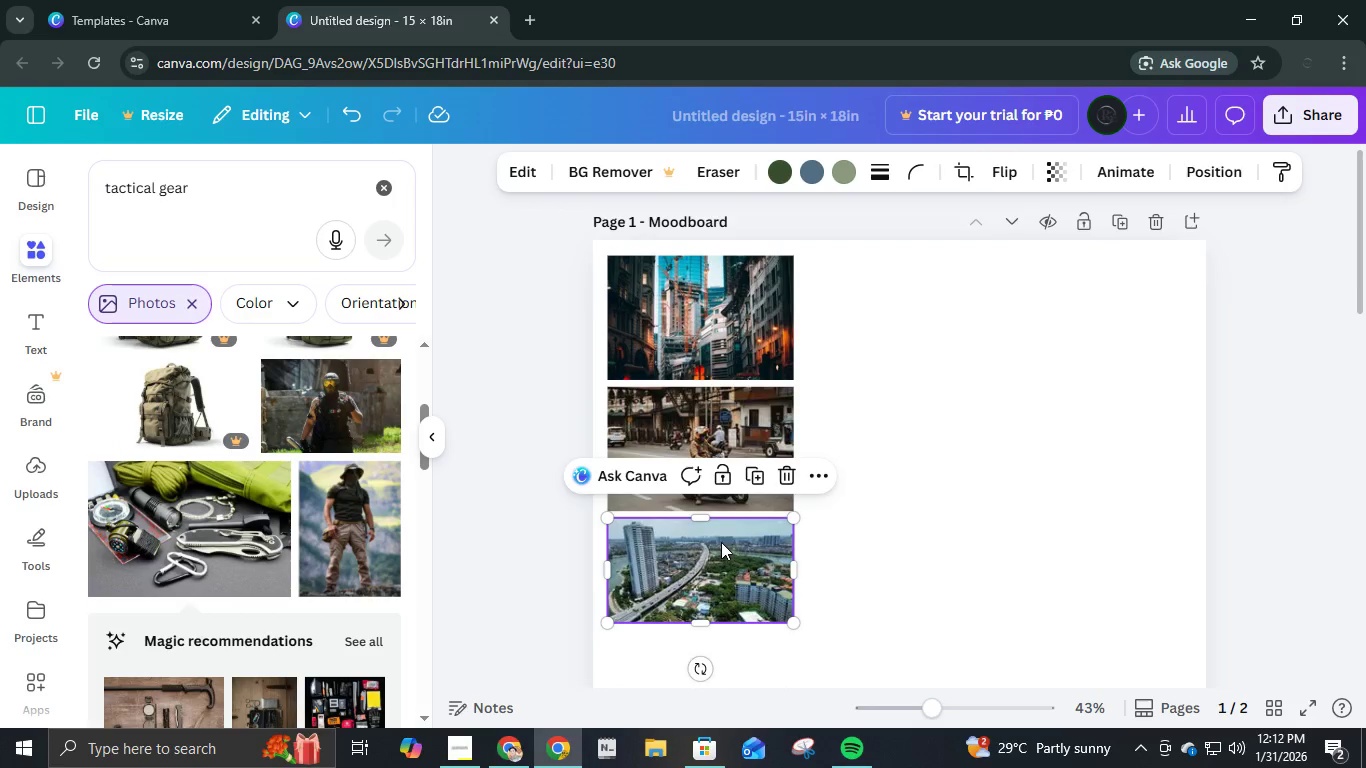 
scroll: coordinate [721, 540], scroll_direction: down, amount: 2.0
 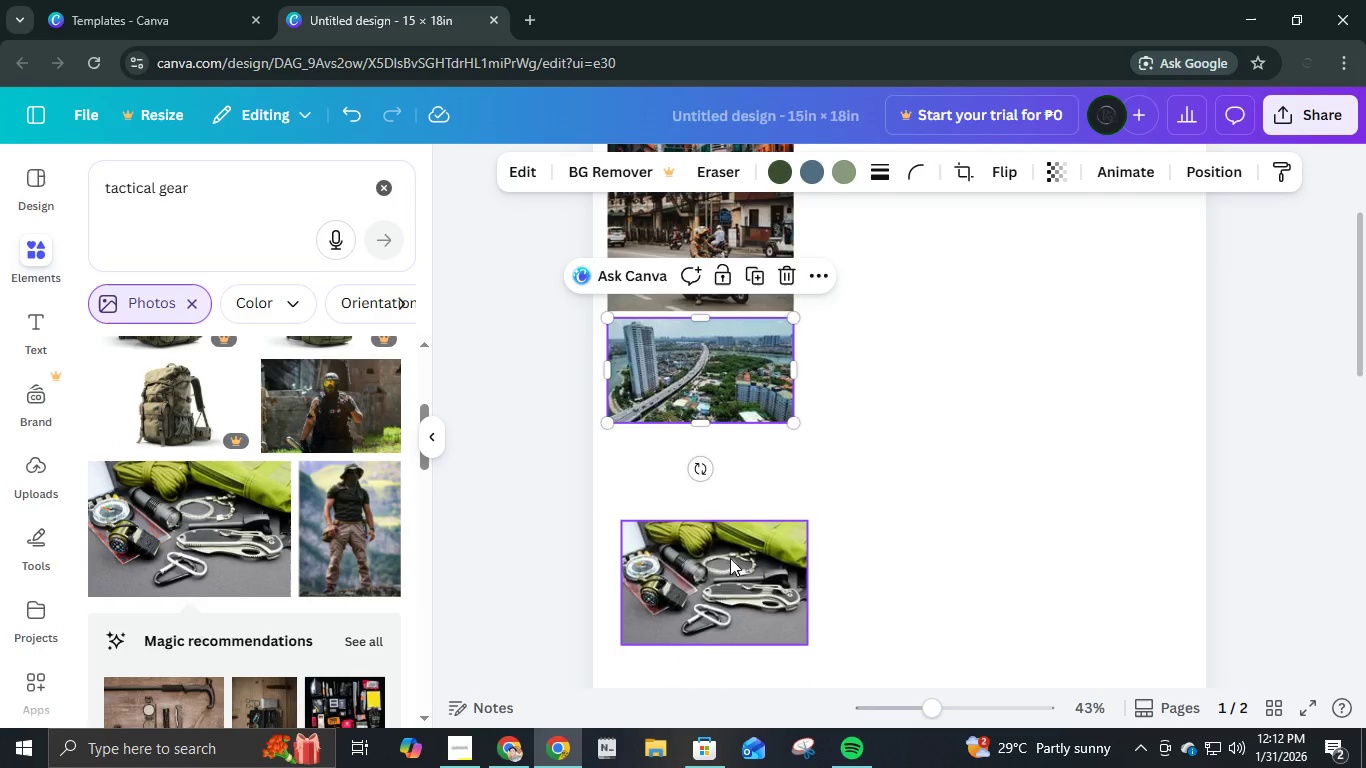 
left_click_drag(start_coordinate=[730, 570], to_coordinate=[718, 483])
 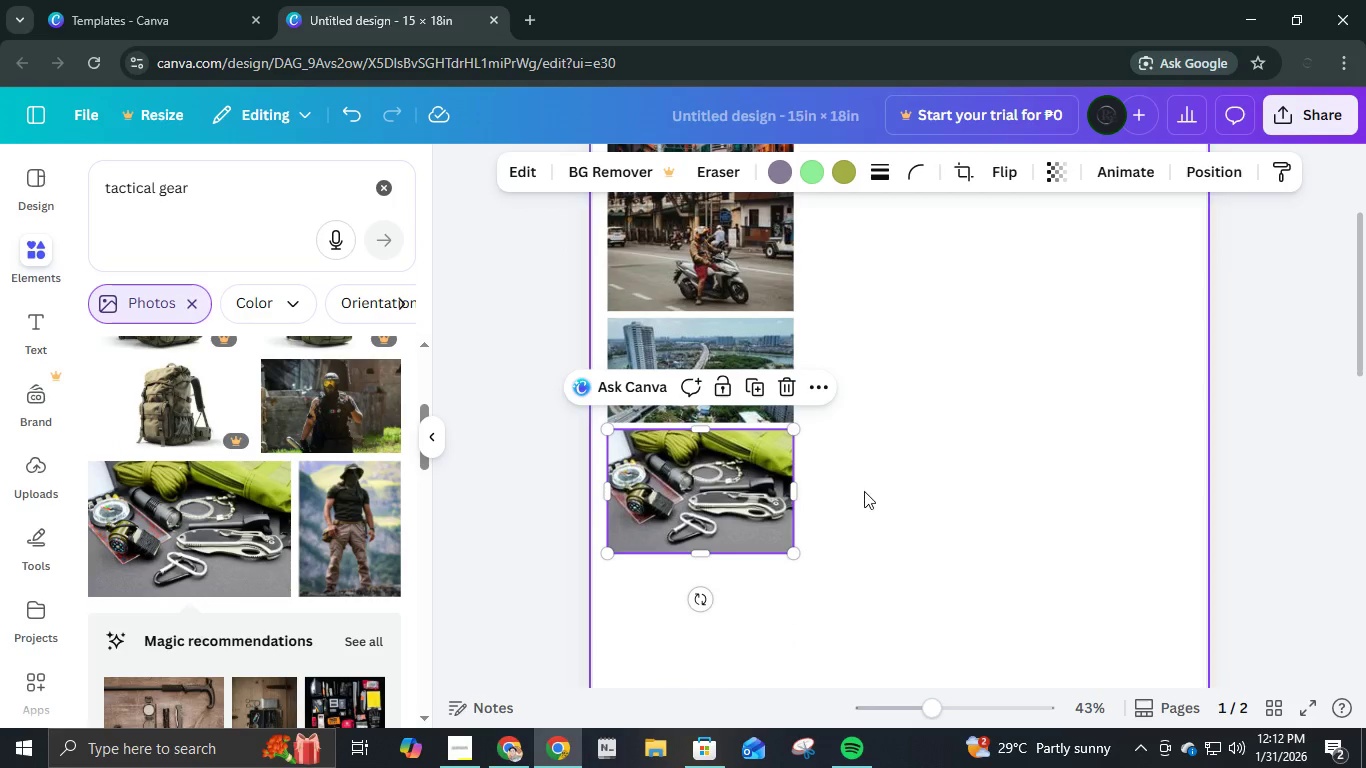 
left_click([864, 491])
 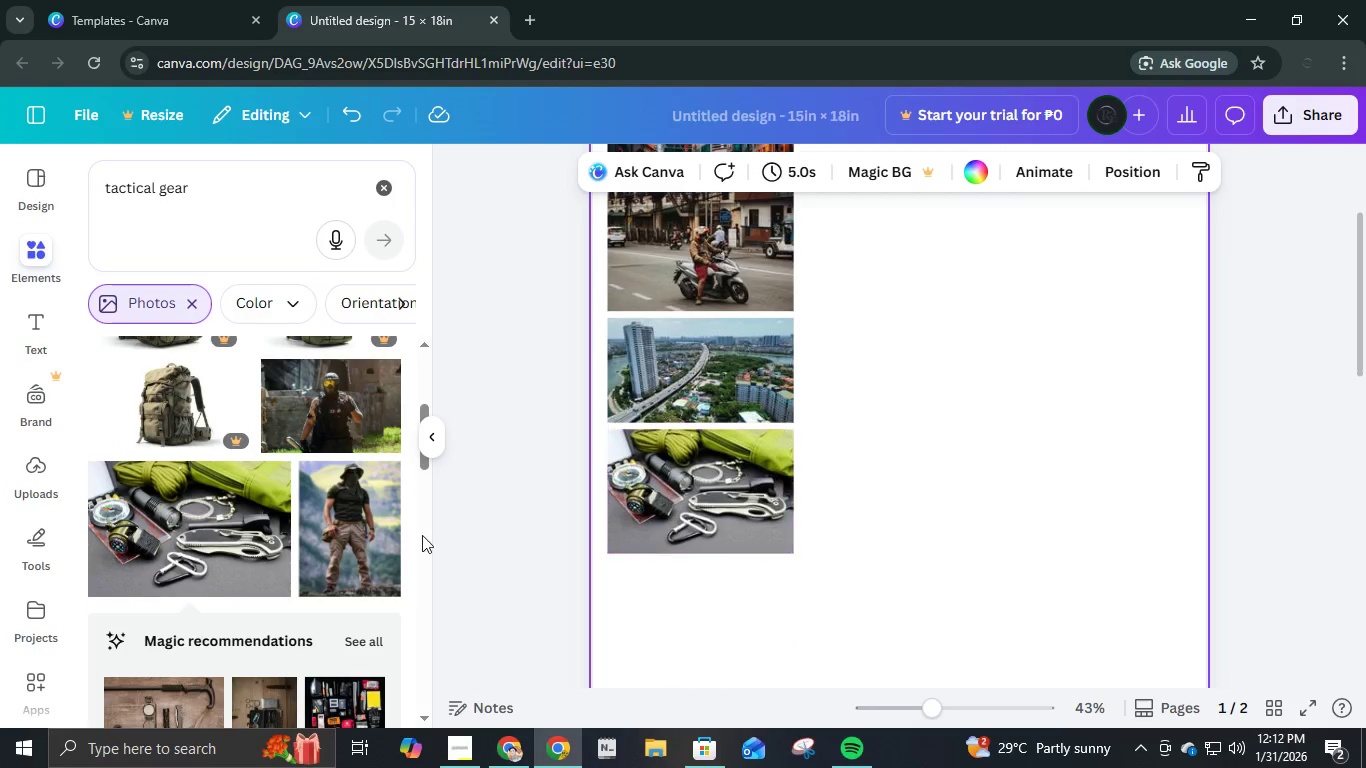 
scroll: coordinate [269, 610], scroll_direction: down, amount: 15.0
 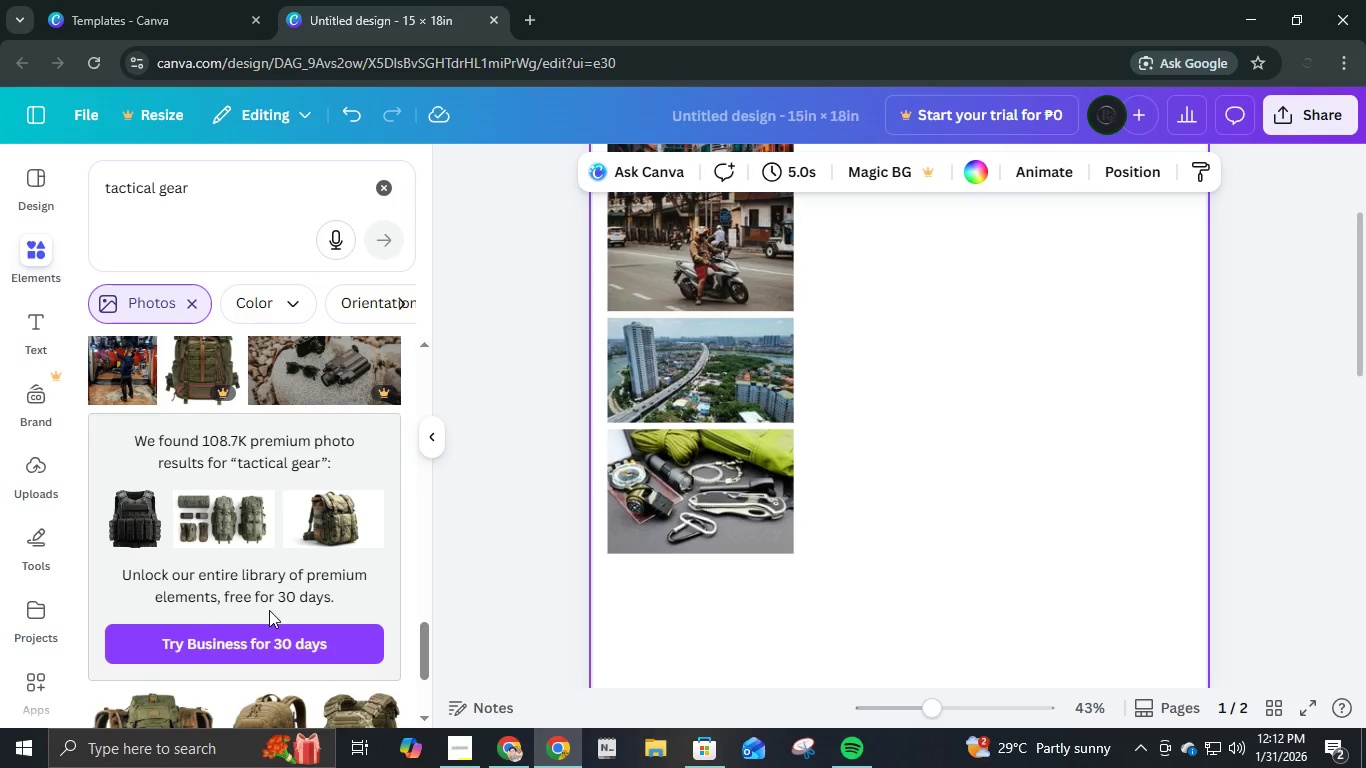 
scroll: coordinate [269, 610], scroll_direction: up, amount: 3.0
 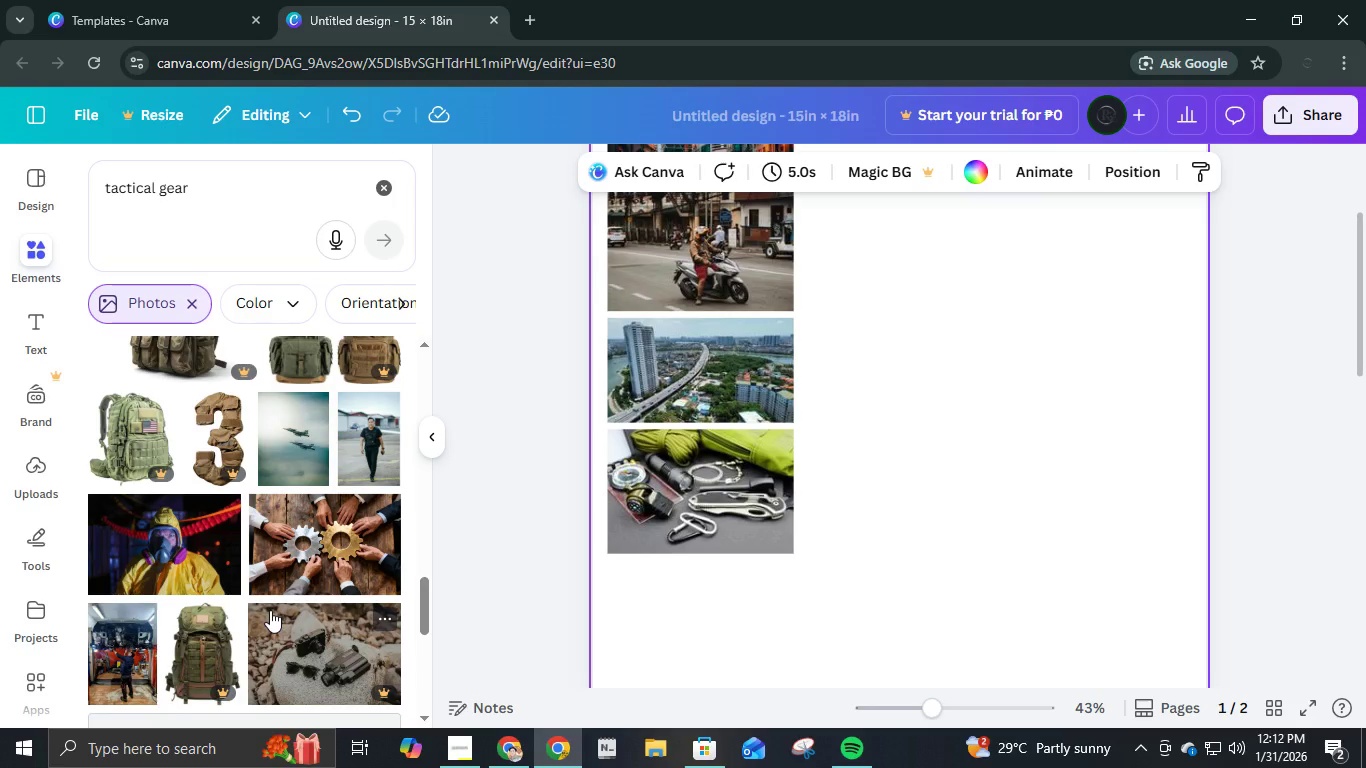 
scroll: coordinate [266, 616], scroll_direction: down, amount: 10.0
 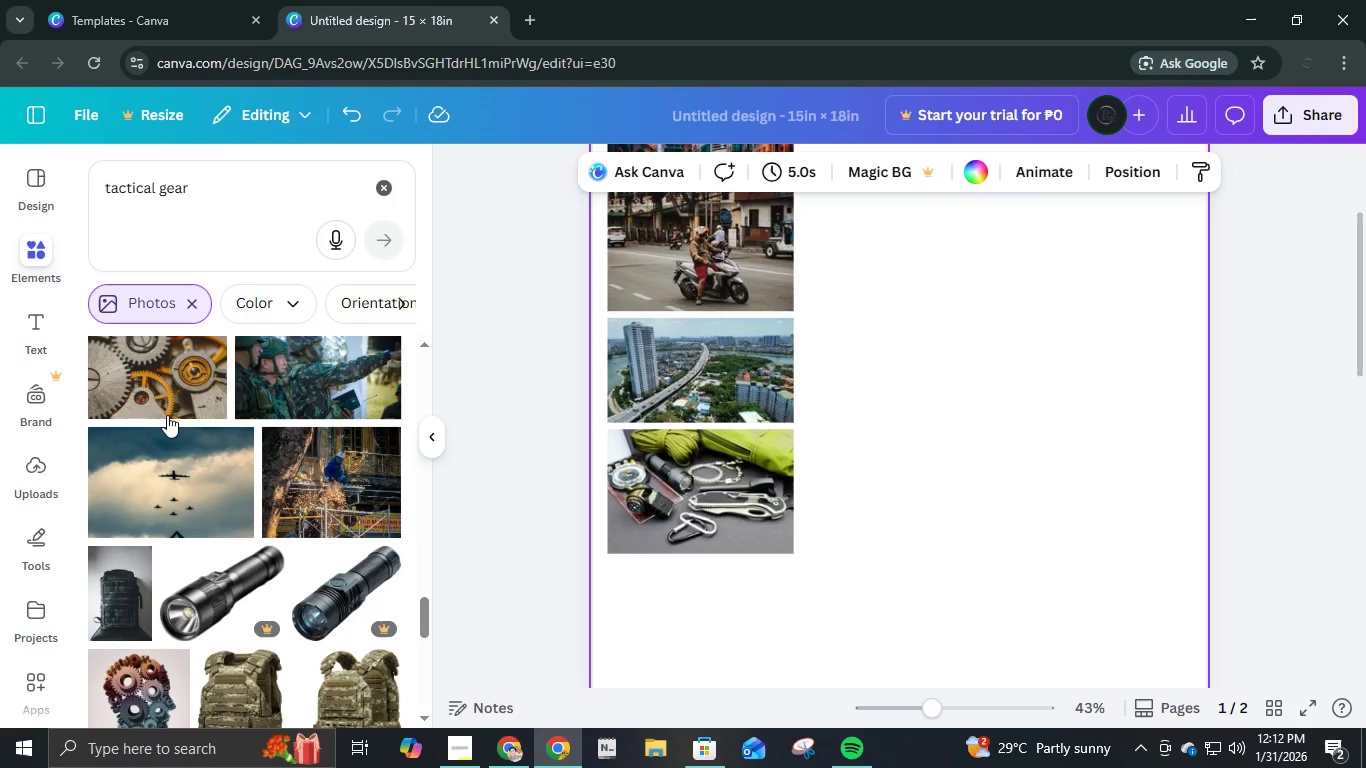 
left_click([152, 374])
 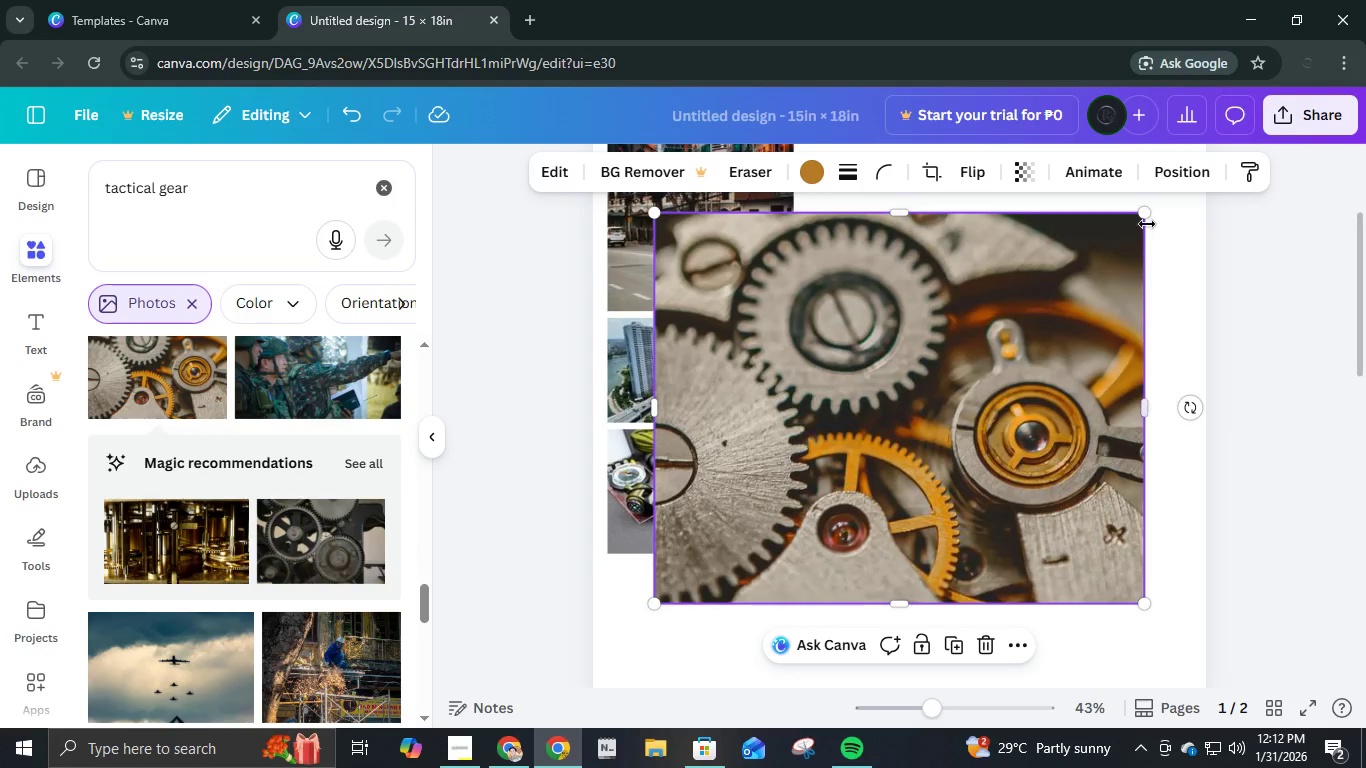 
left_click_drag(start_coordinate=[1145, 212], to_coordinate=[906, 440])
 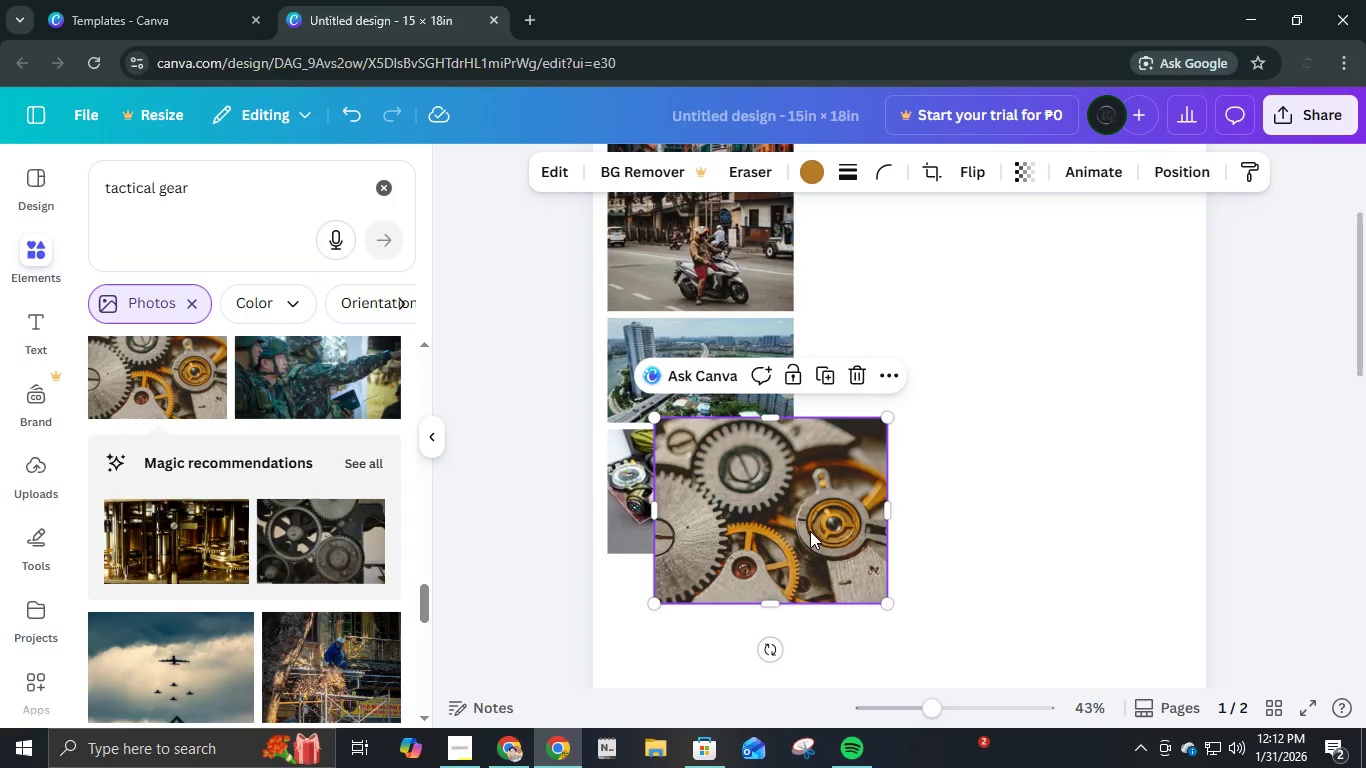 
left_click_drag(start_coordinate=[810, 535], to_coordinate=[764, 550])
 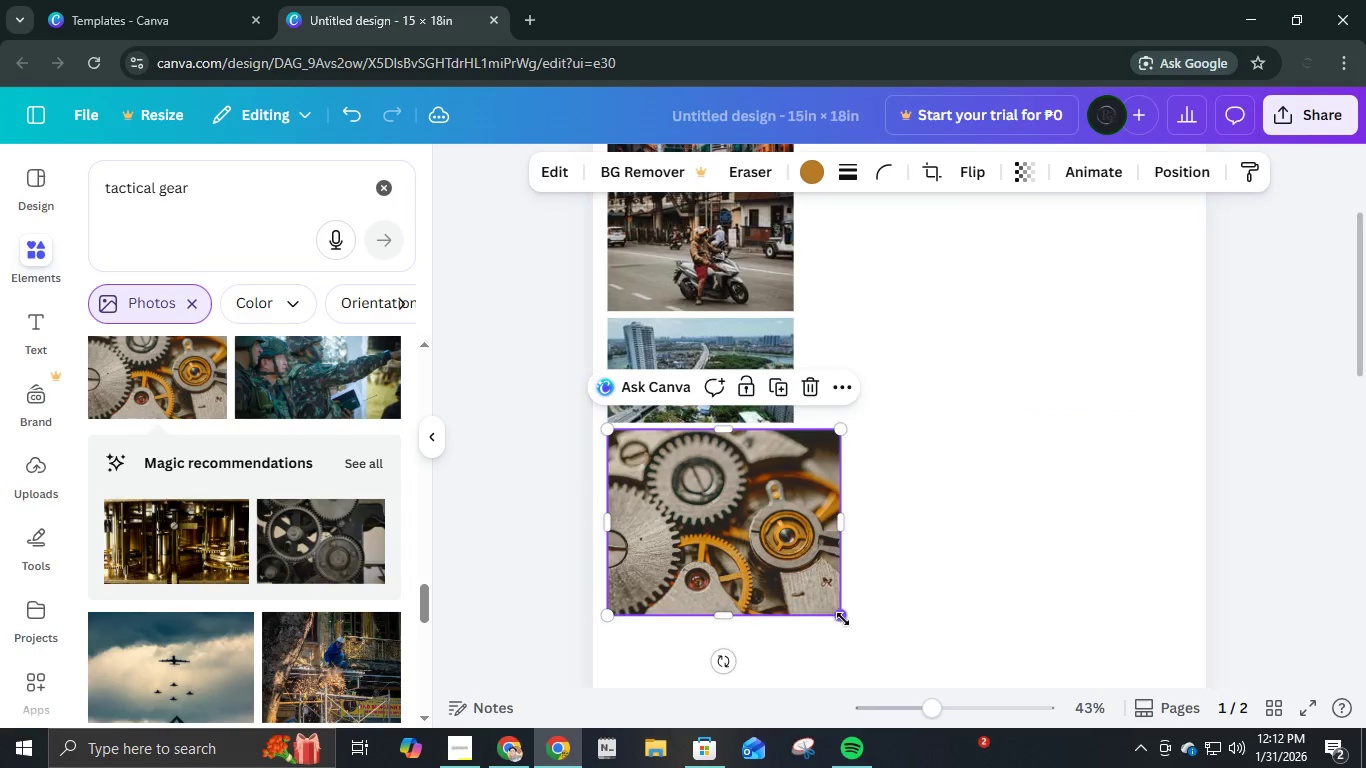 
left_click_drag(start_coordinate=[841, 619], to_coordinate=[802, 564])
 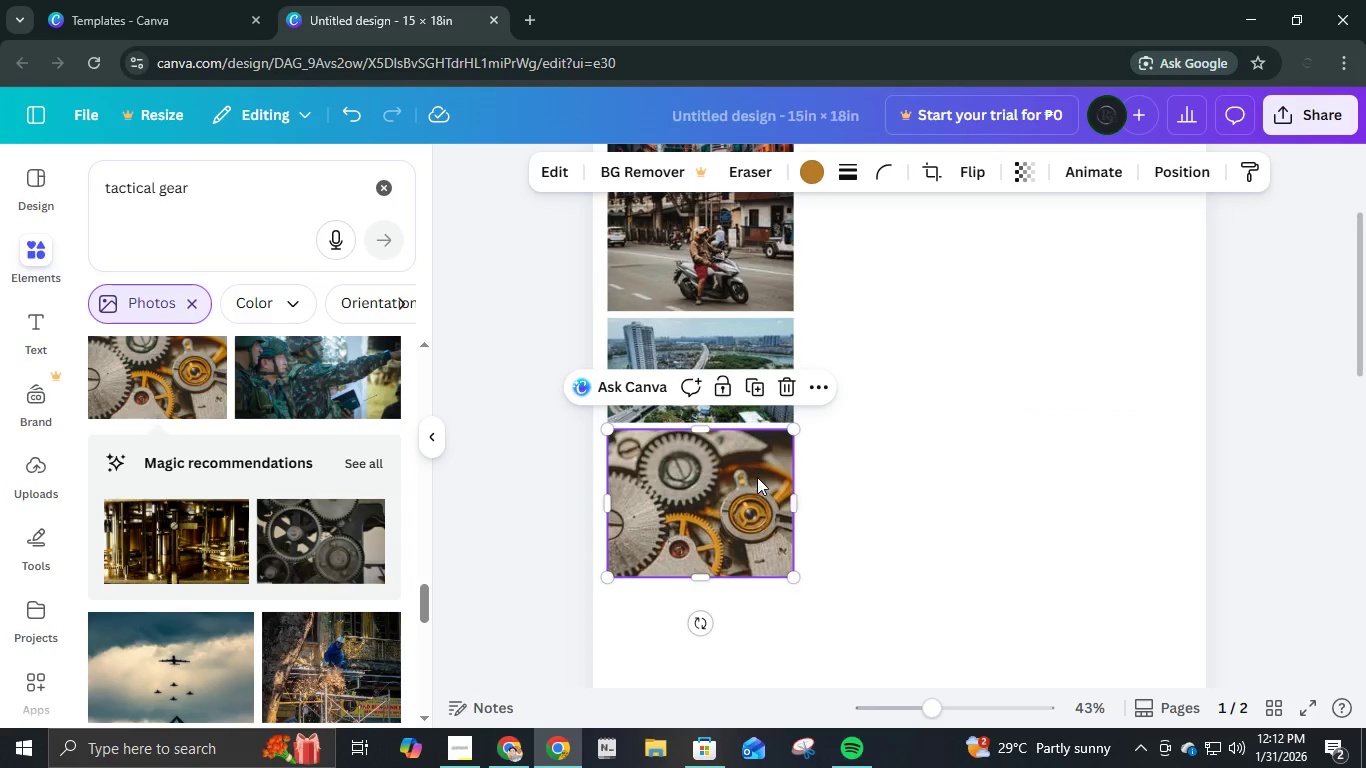 
left_click_drag(start_coordinate=[757, 477], to_coordinate=[756, 605])
 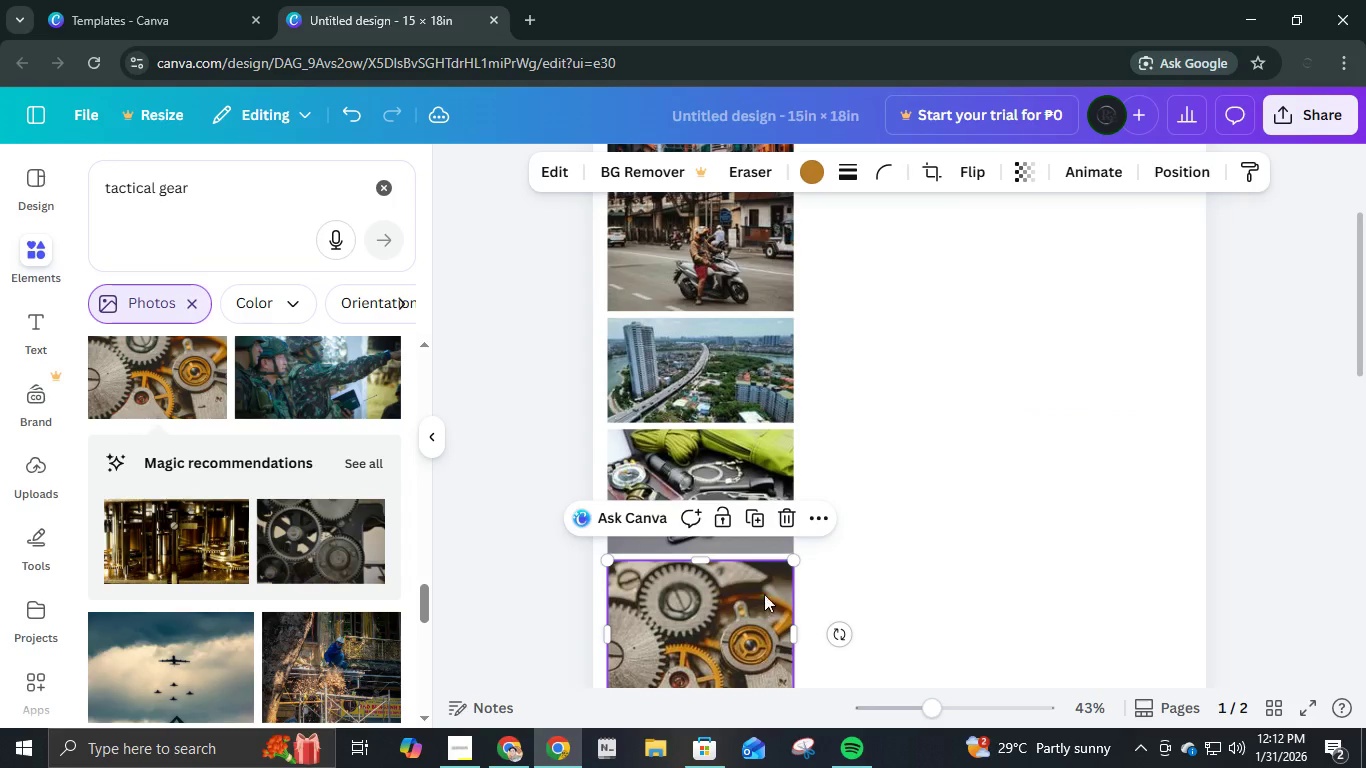 
scroll: coordinate [768, 578], scroll_direction: down, amount: 4.0
 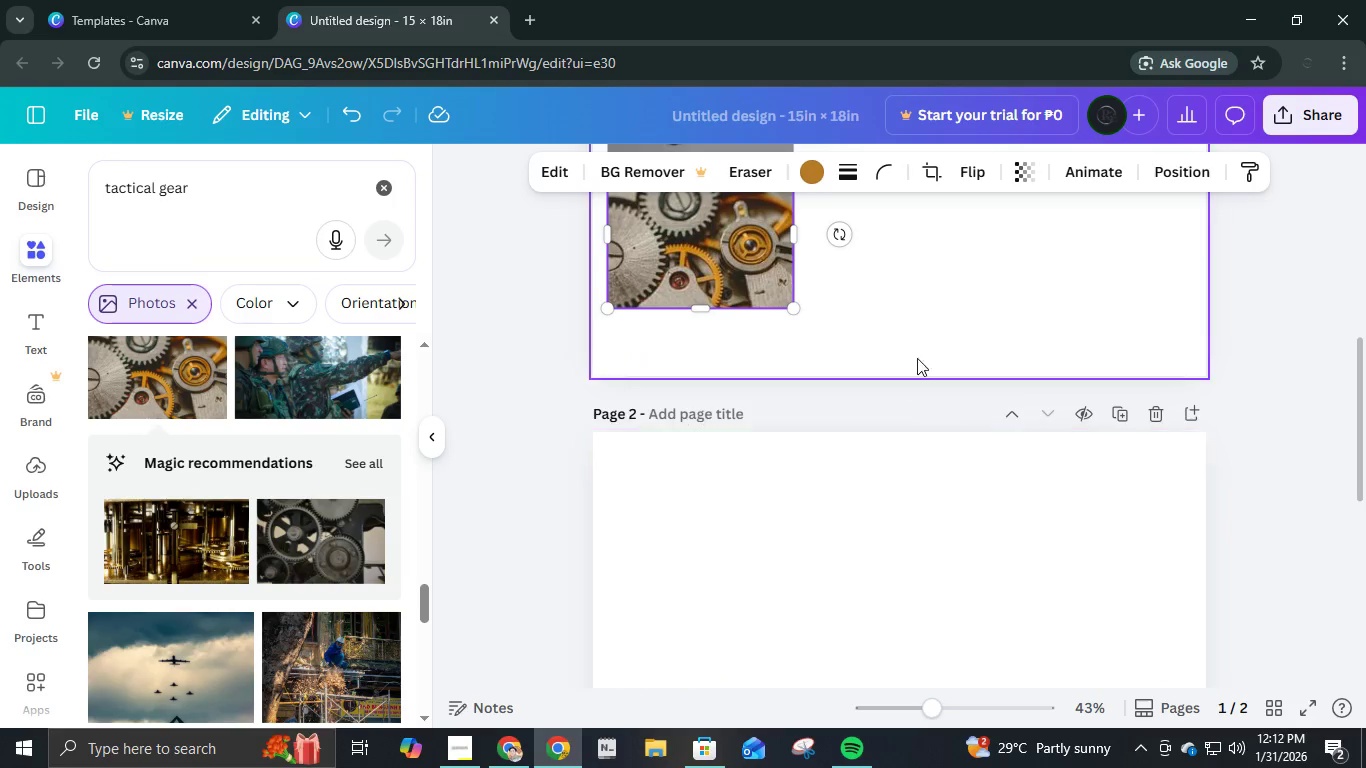 
scroll: coordinate [925, 387], scroll_direction: up, amount: 4.0
 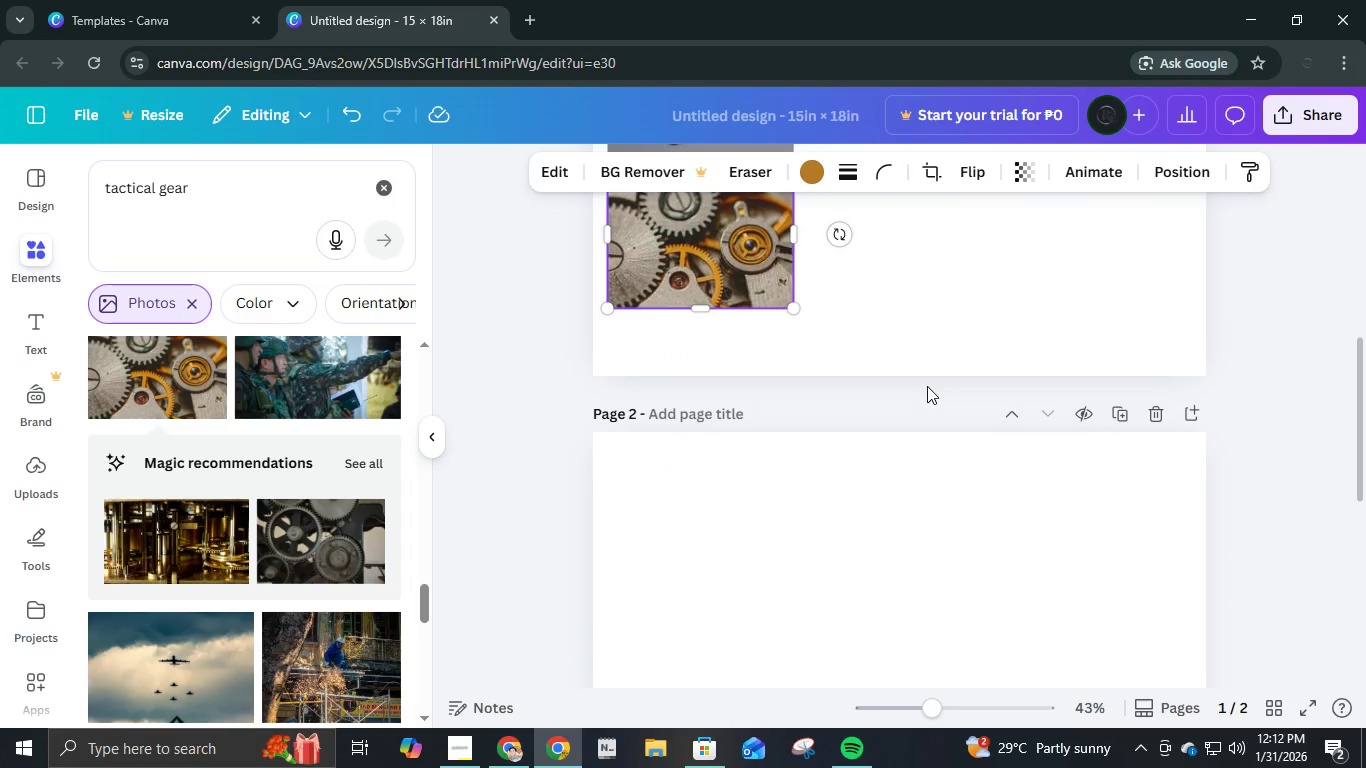 
hold_key(key=ControlLeft, duration=0.84)
scroll: coordinate [930, 388], scroll_direction: down, amount: 4.0
 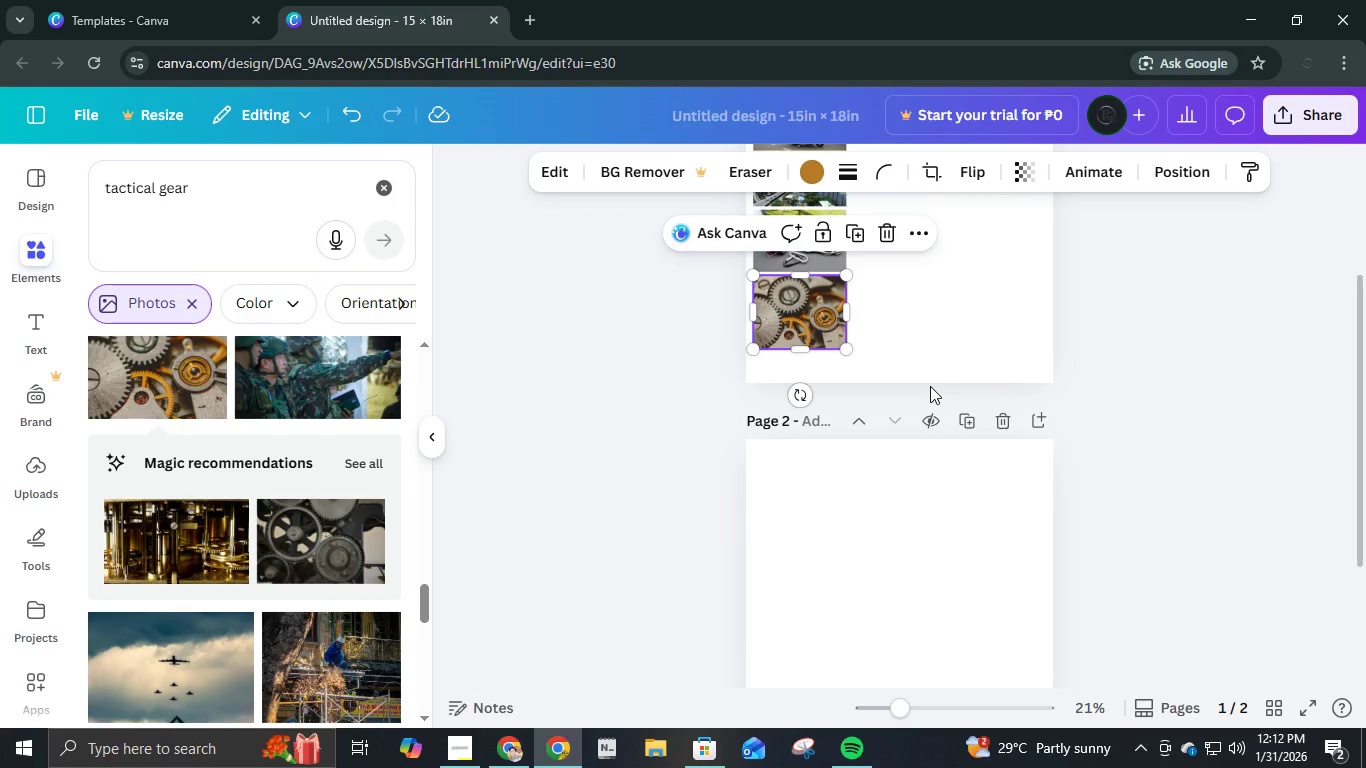 
scroll: coordinate [931, 385], scroll_direction: up, amount: 3.0
 